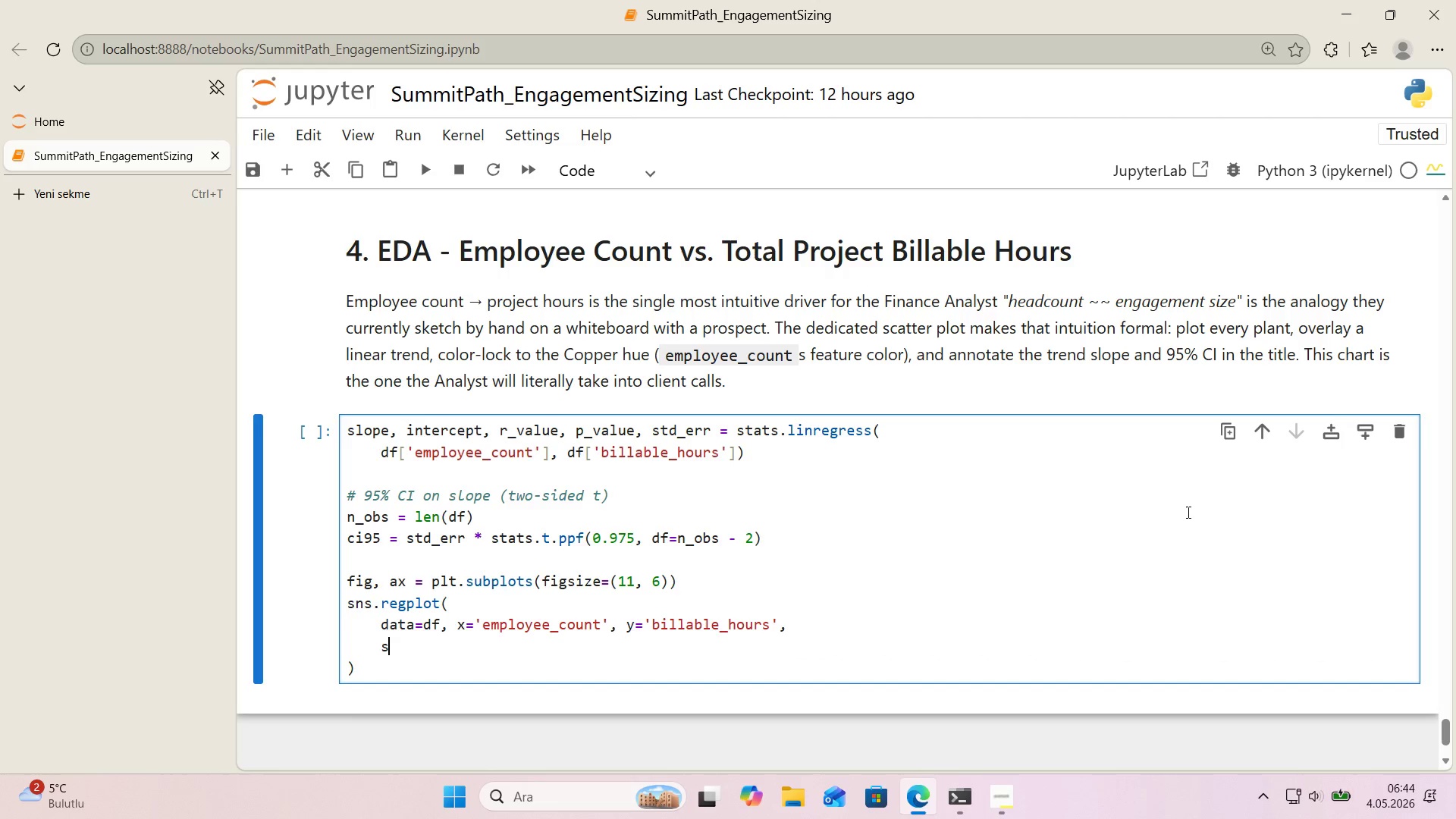 
type(scatter_l)
key(Backspace)
type(kws))
 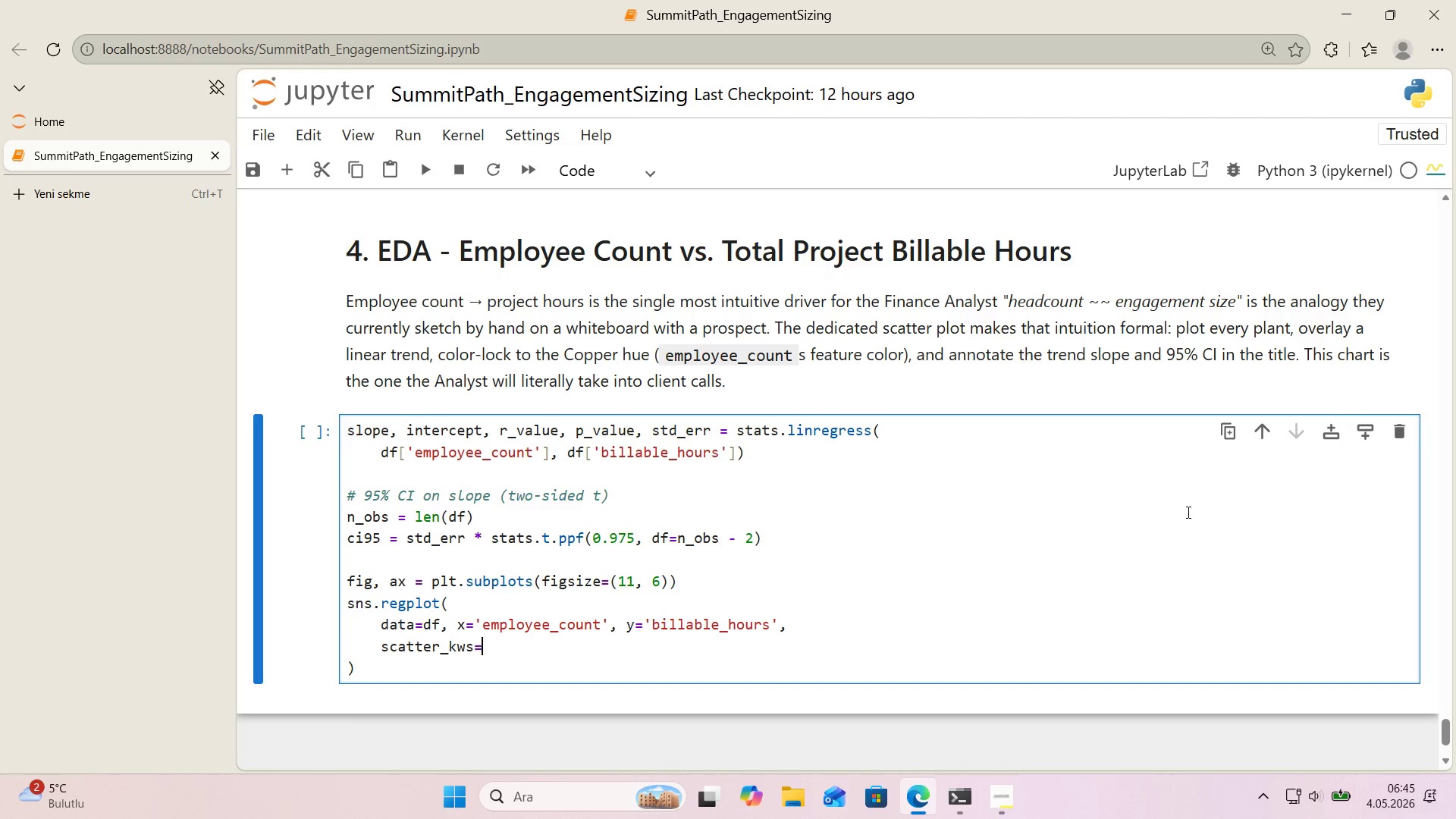 
key(Alt+Control+7)
 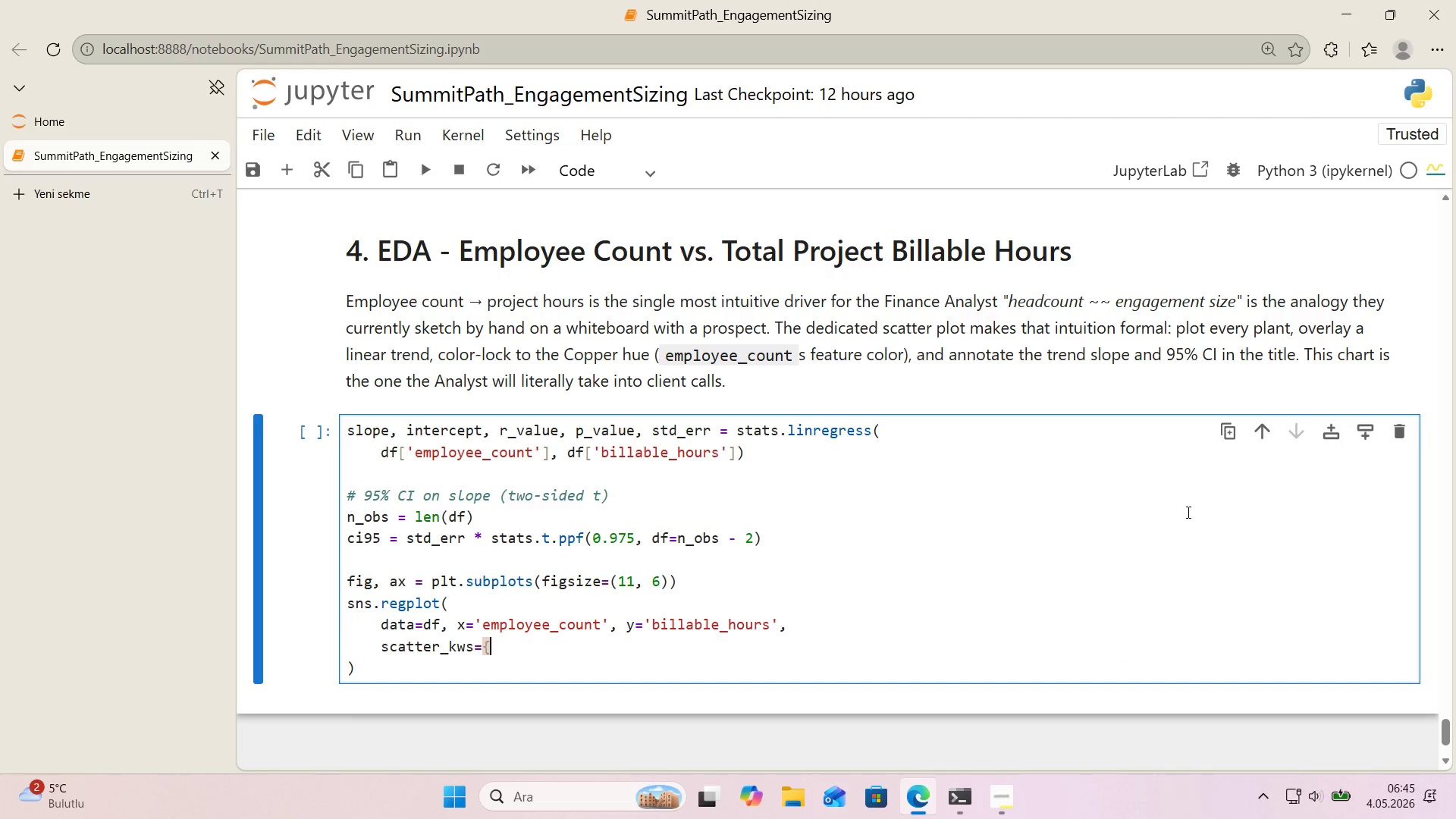 
key(Alt+Control+0)
 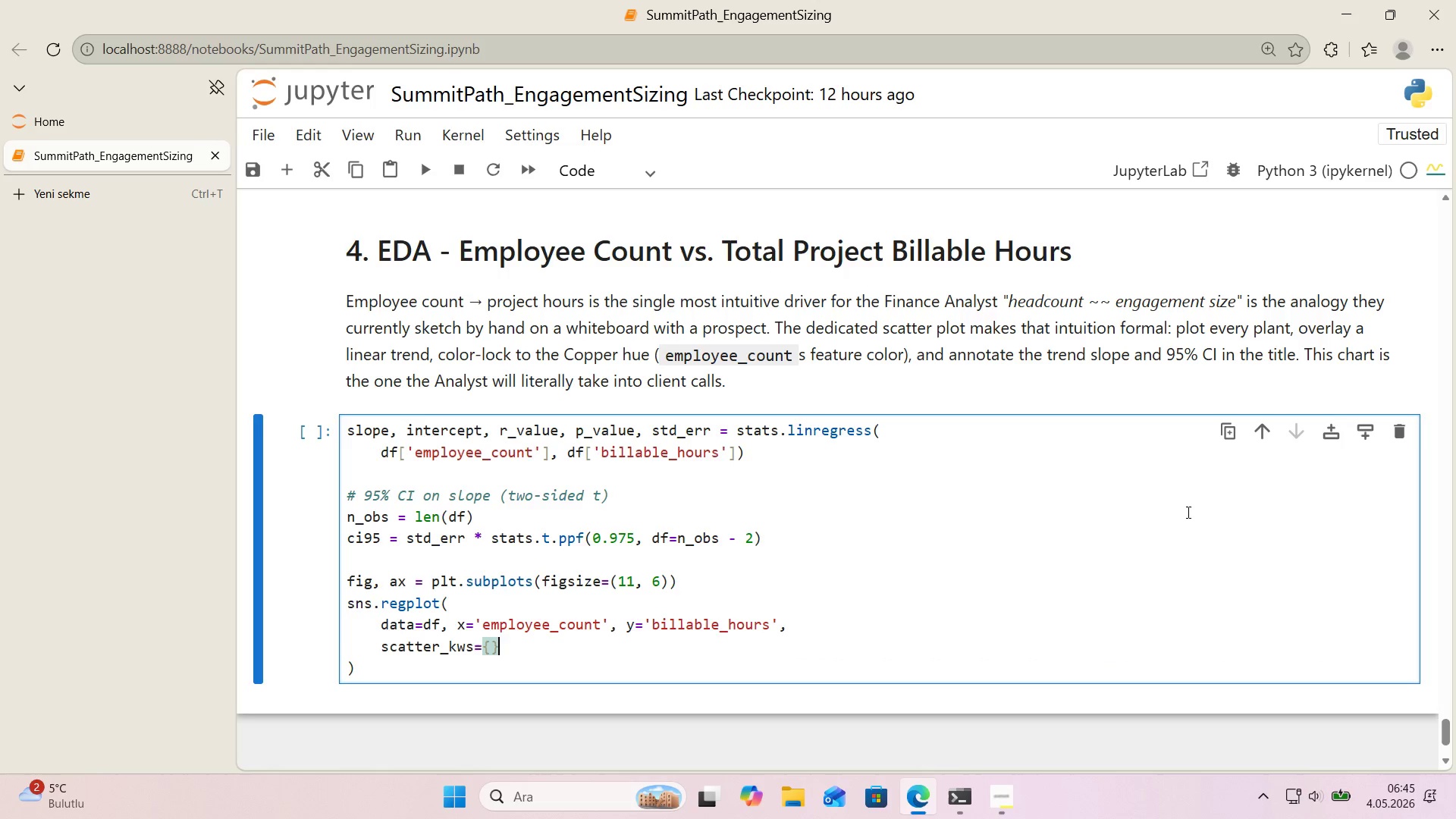 
key(ArrowLeft)
 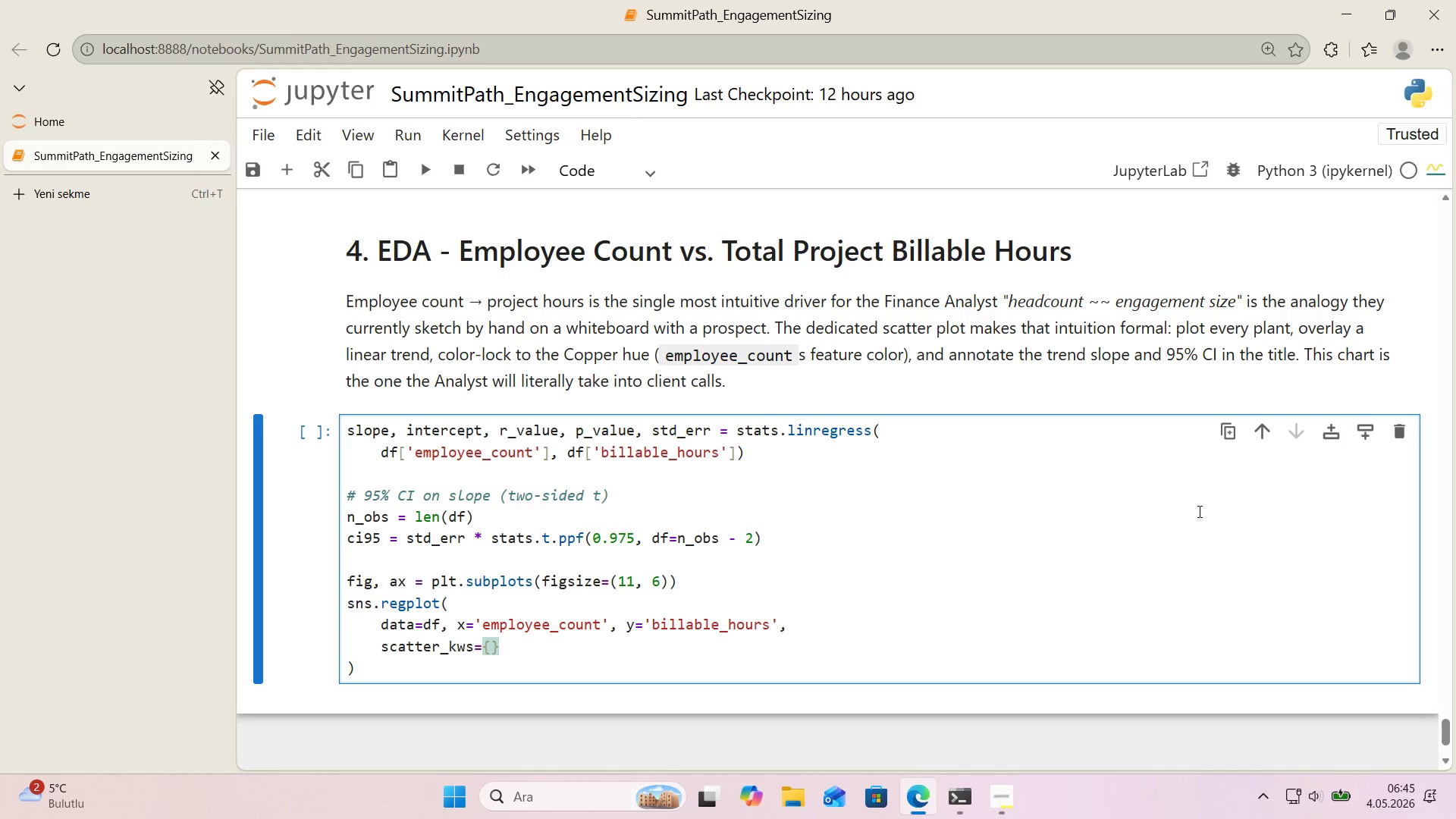 
scroll: coordinate [1198, 512], scroll_direction: down, amount: 1.0
 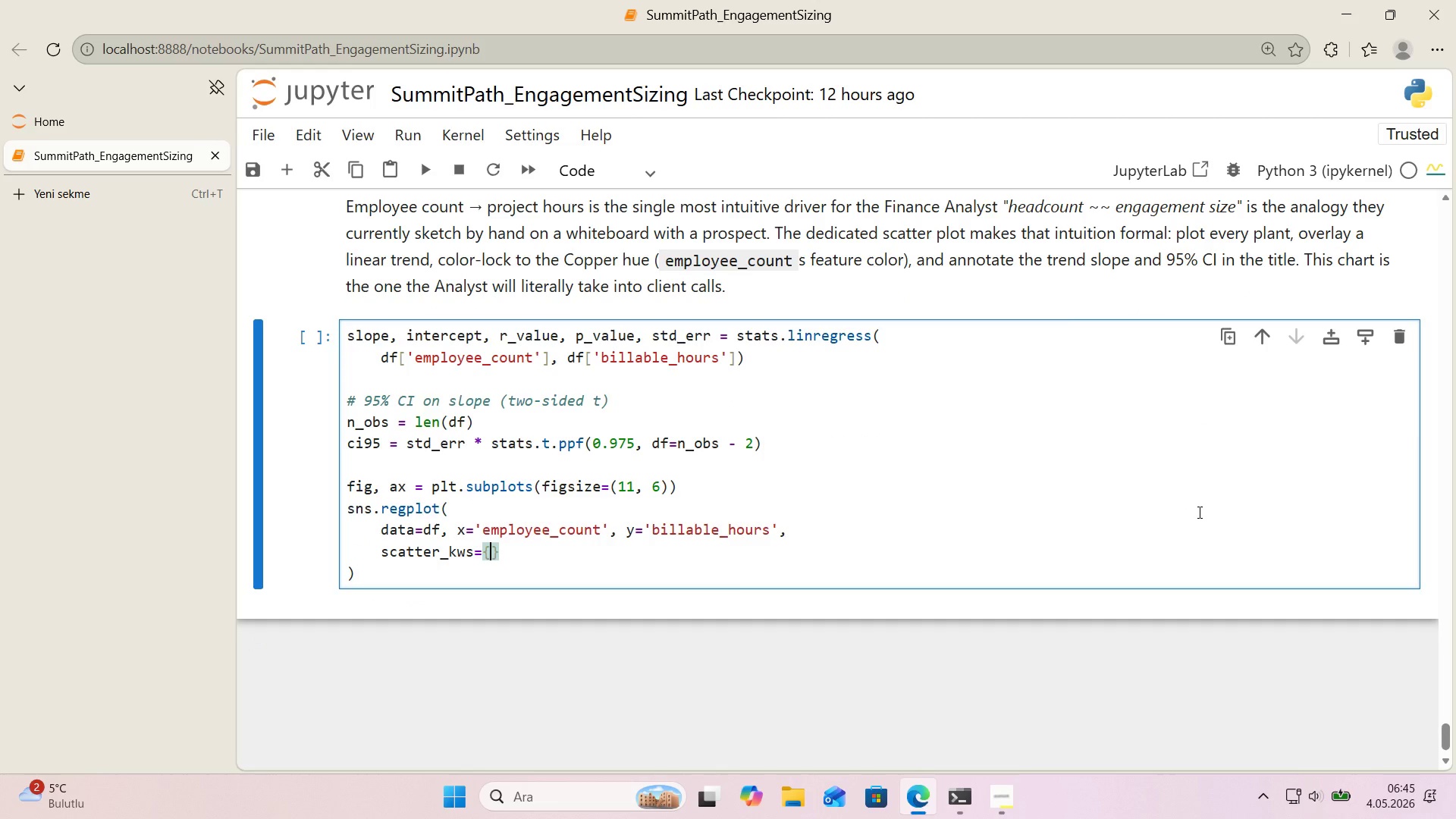 
type(@@)
 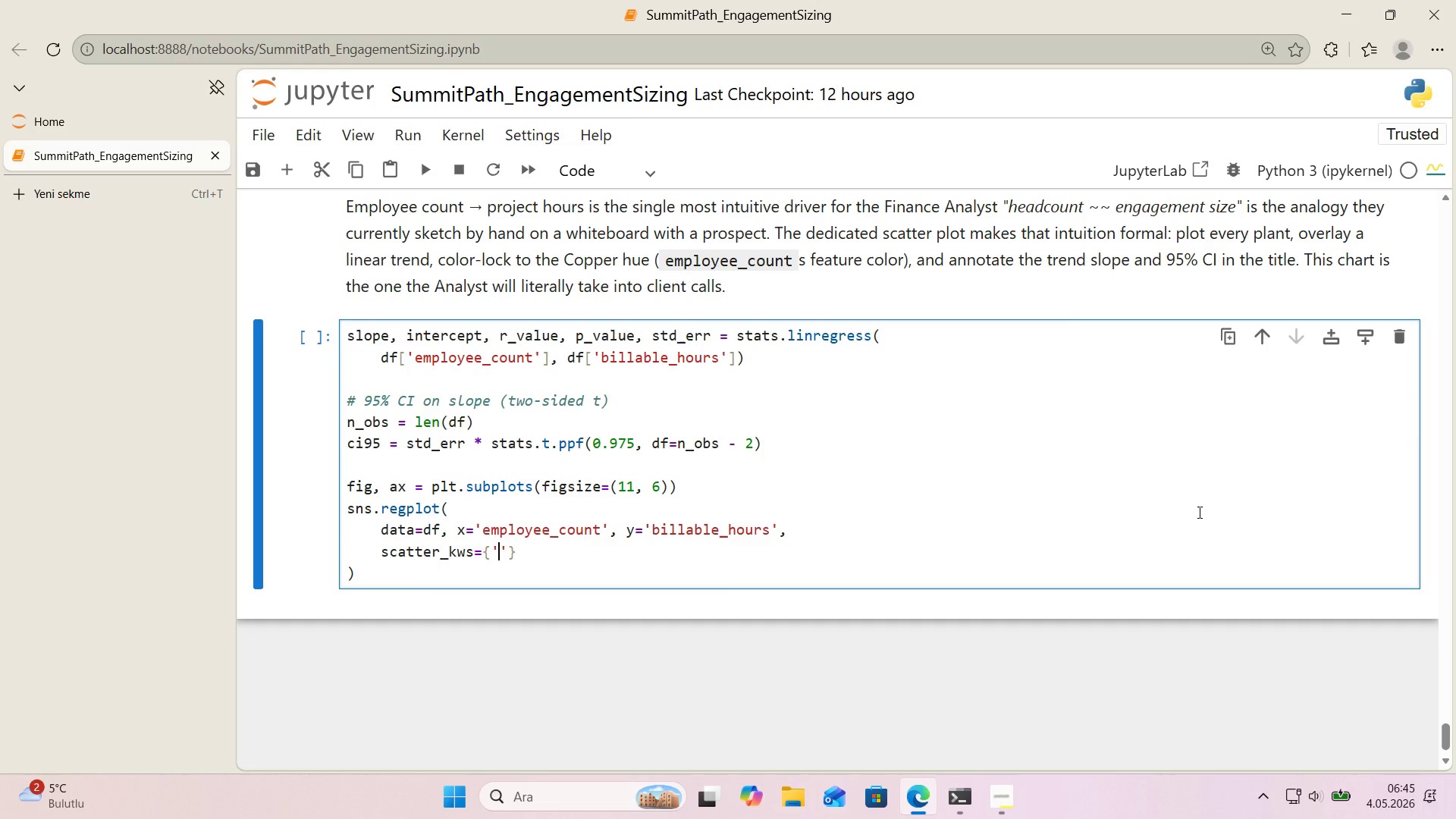 
key(ArrowLeft)
 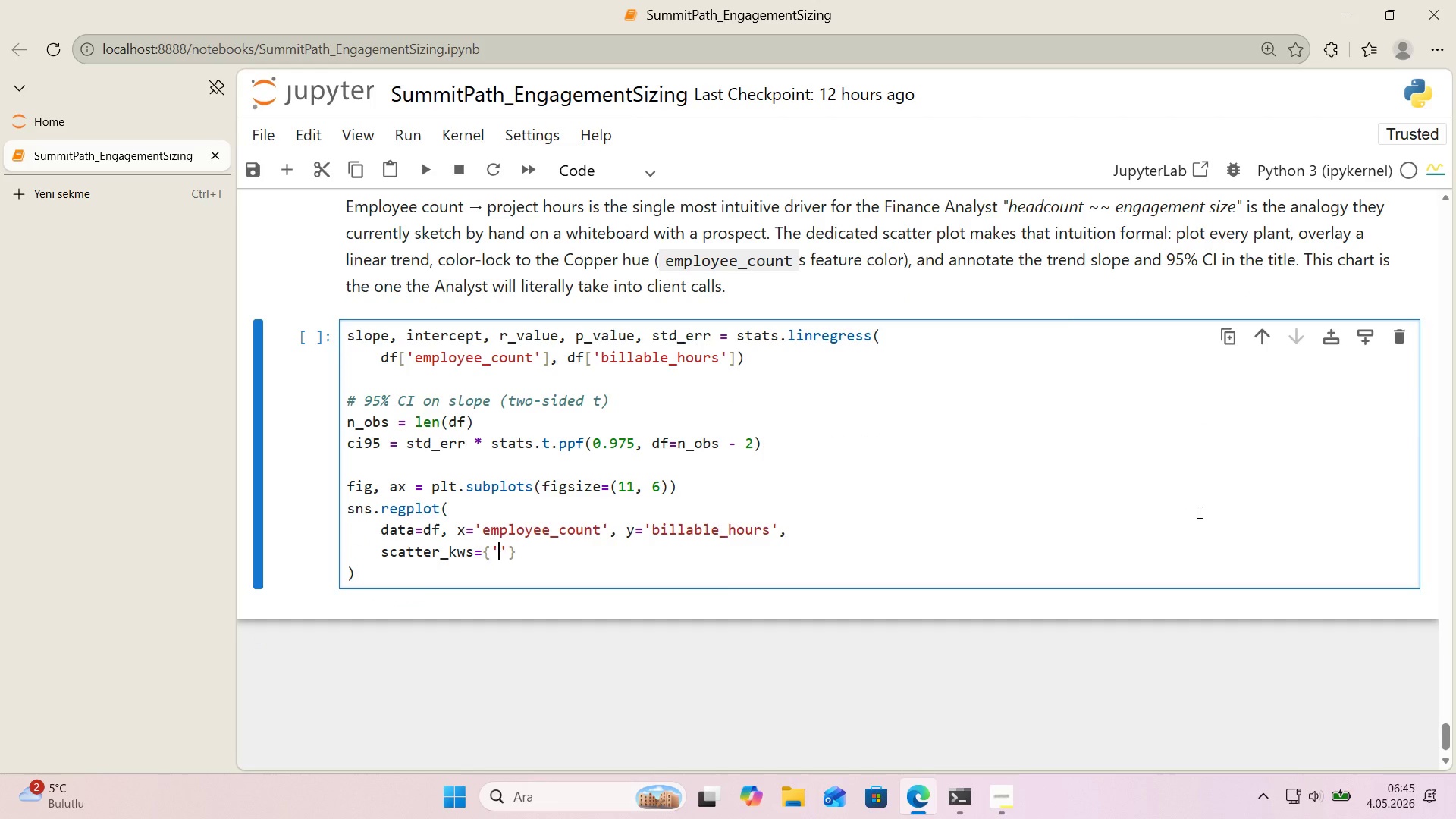 
key(S)
 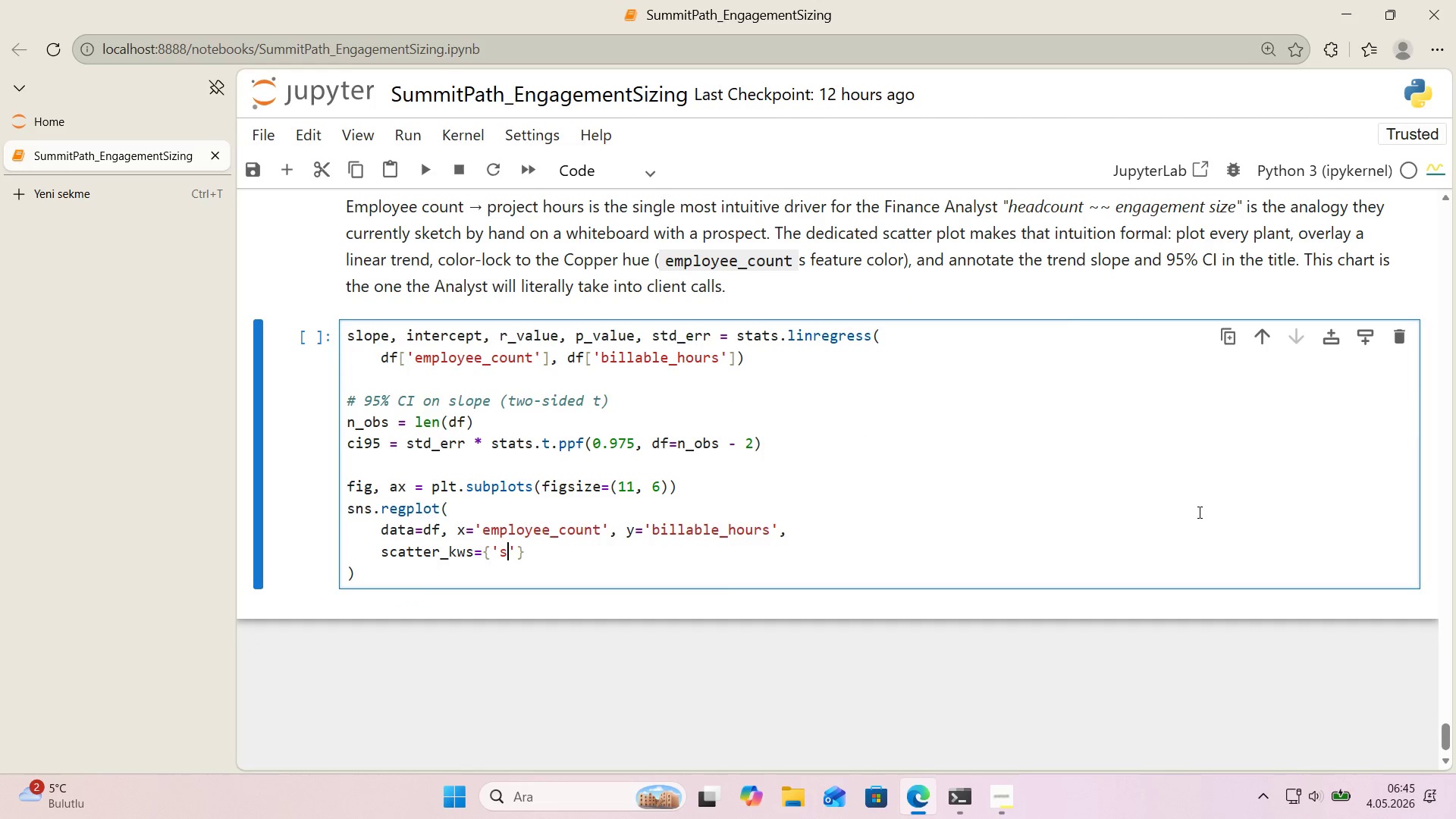 
key(ArrowRight)
 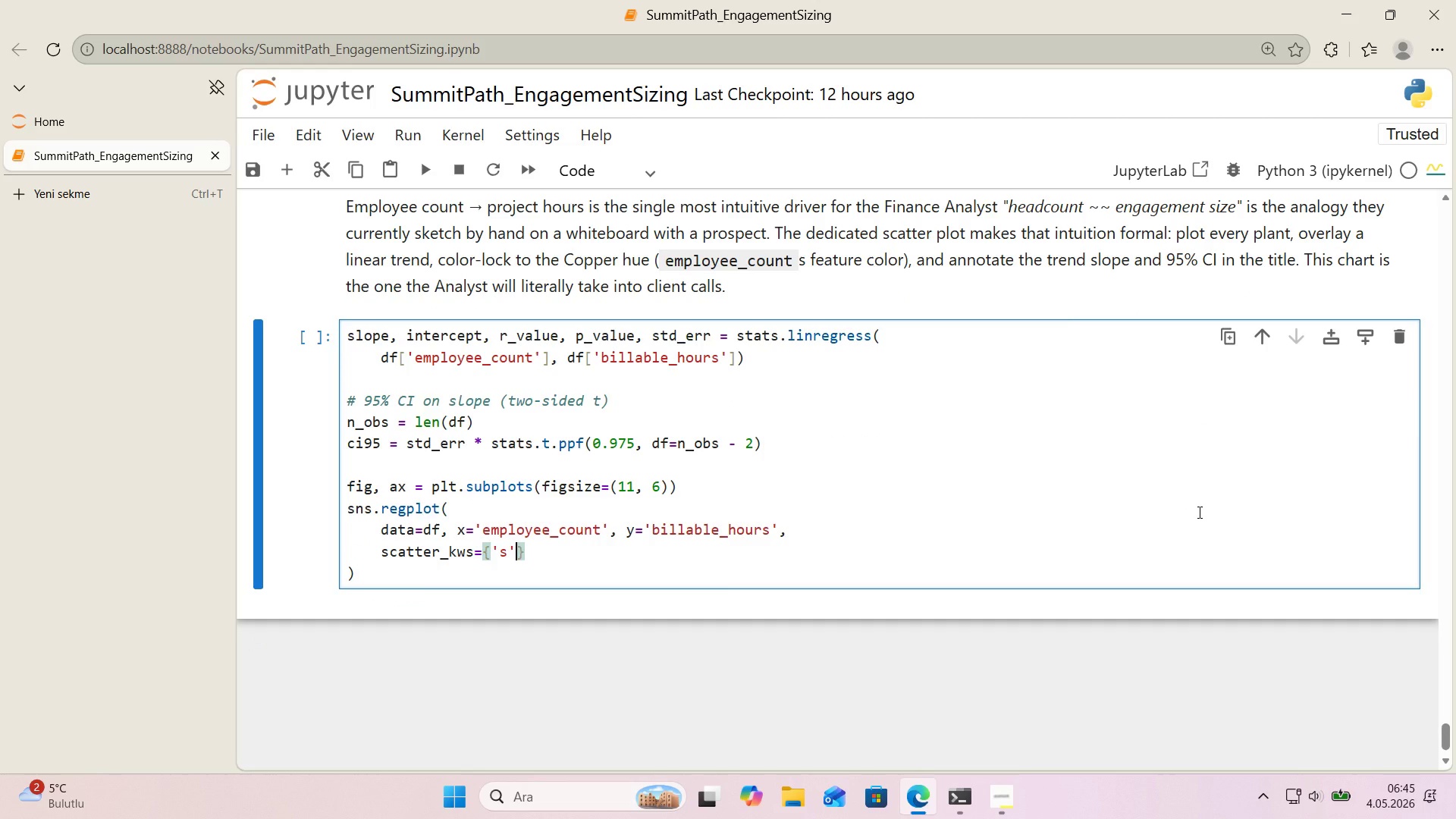 
type(> 22, @@)
 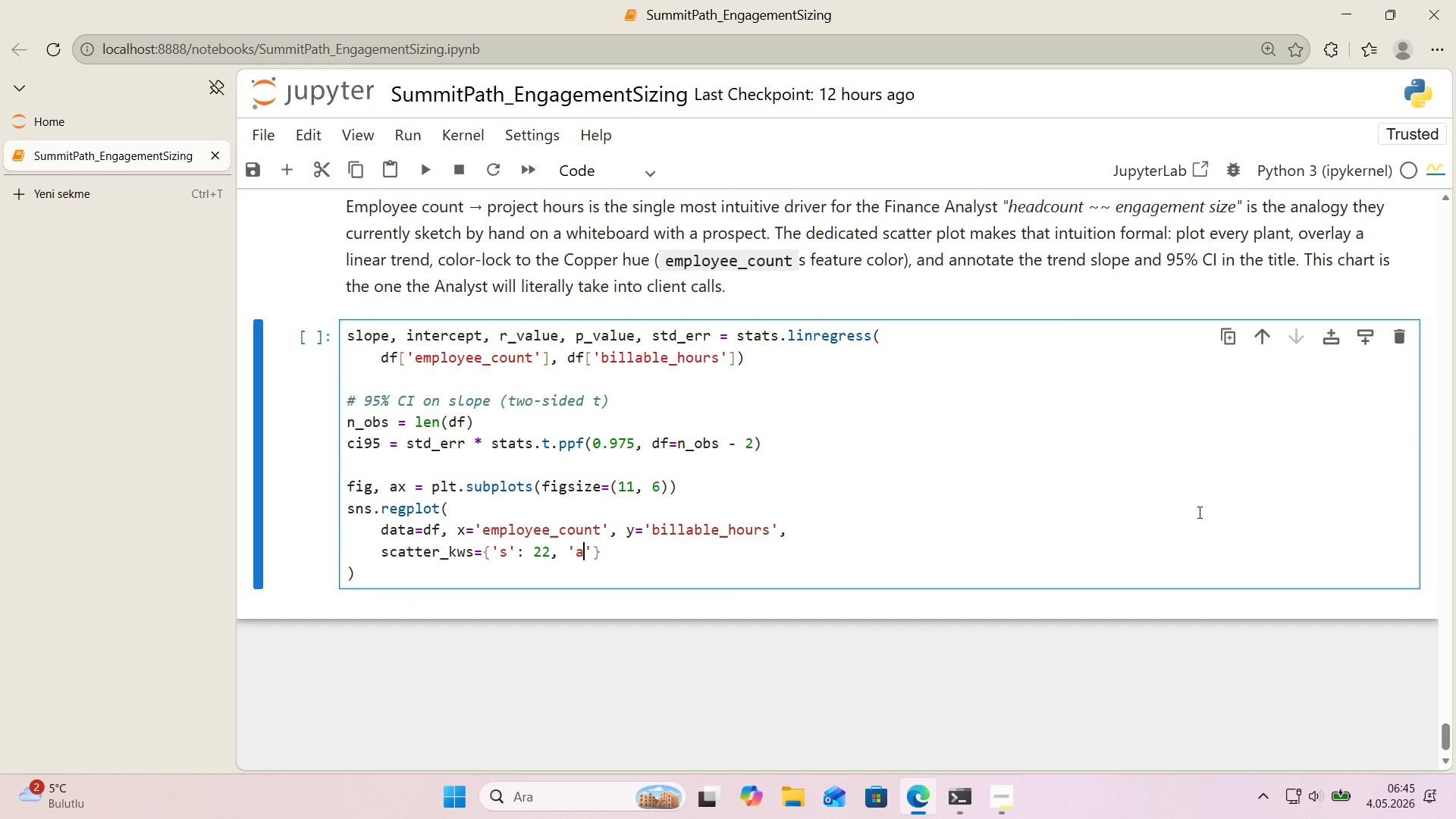 
 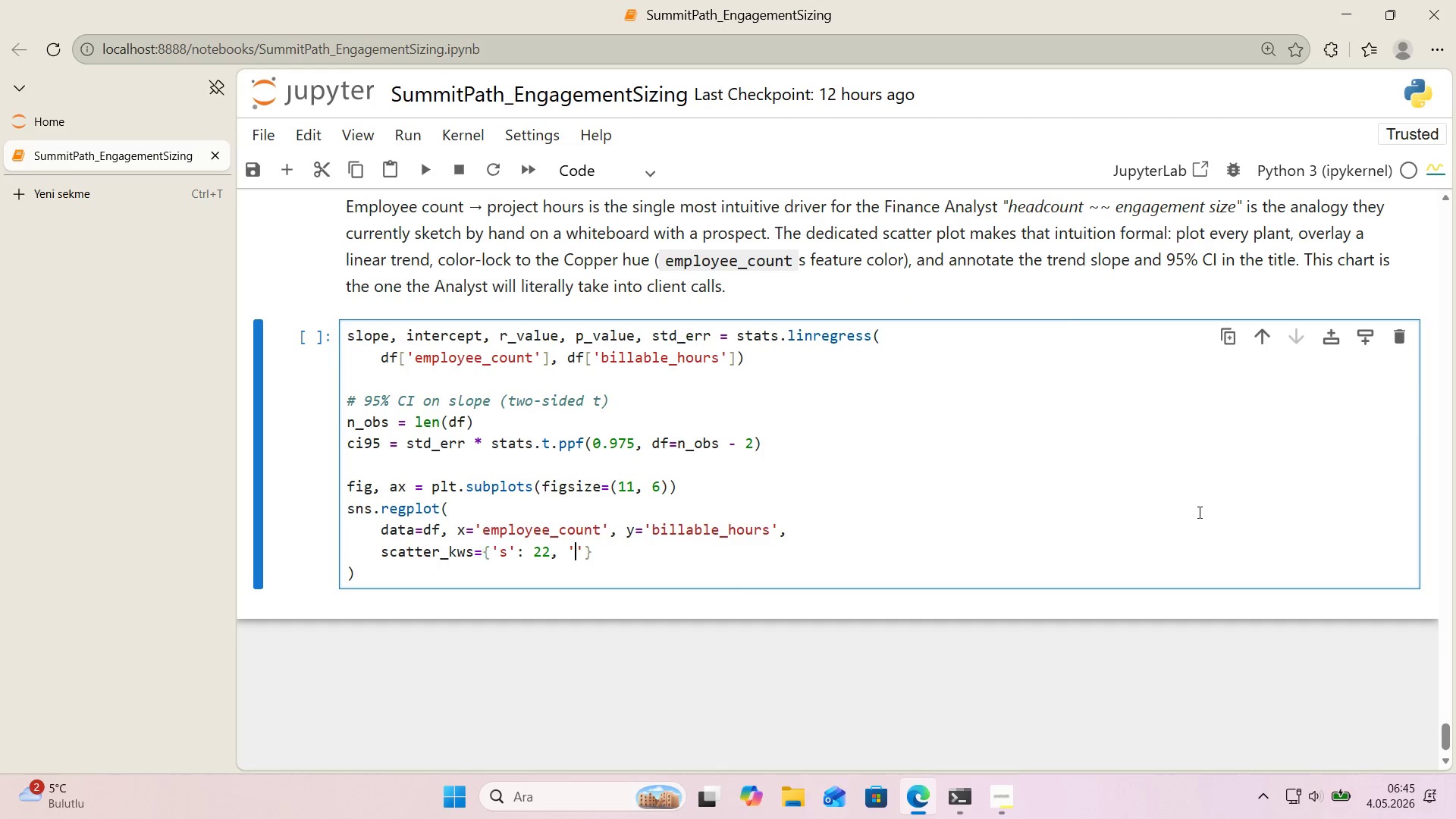 
key(ArrowLeft)
 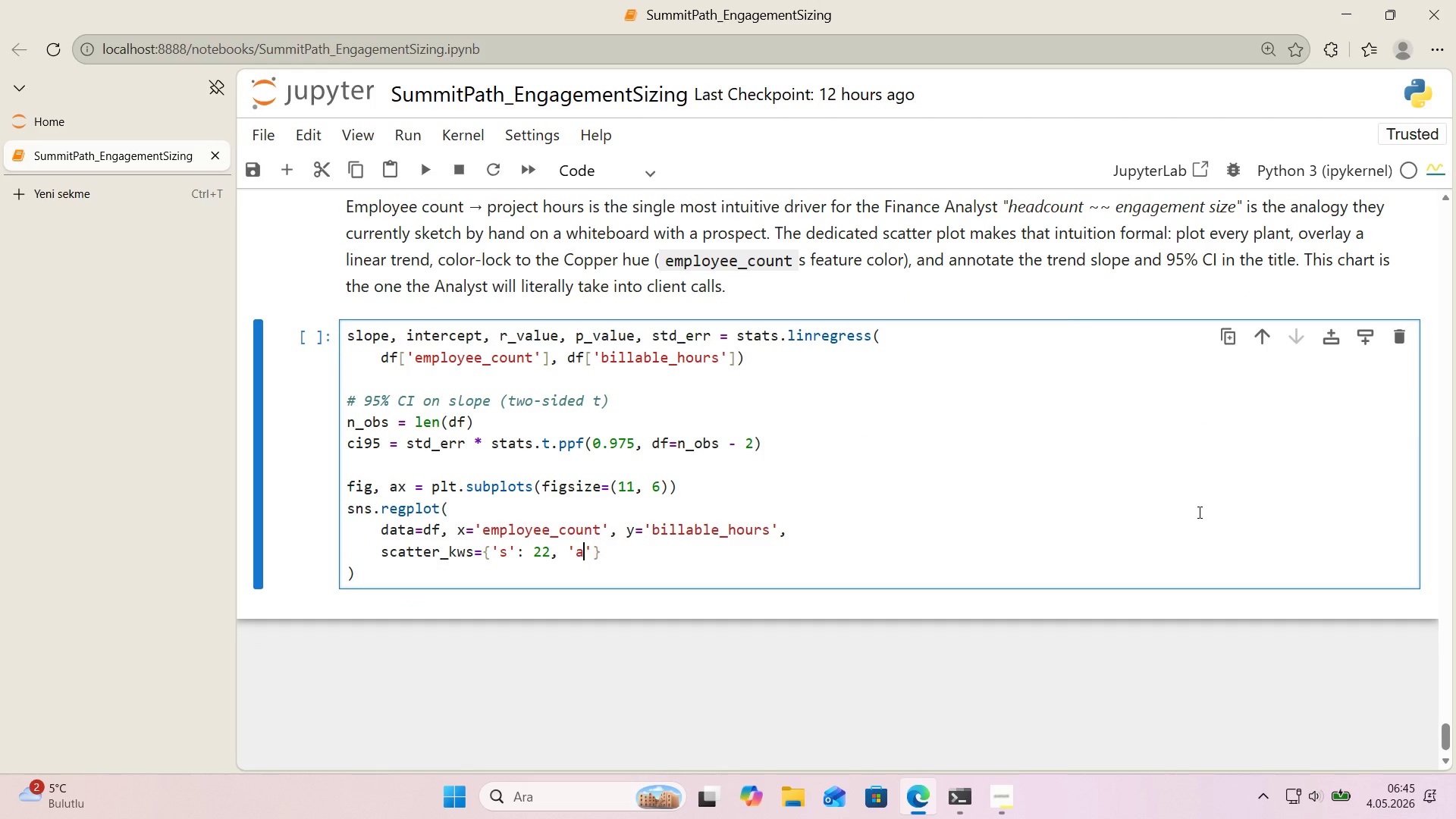 
type(alpha)
 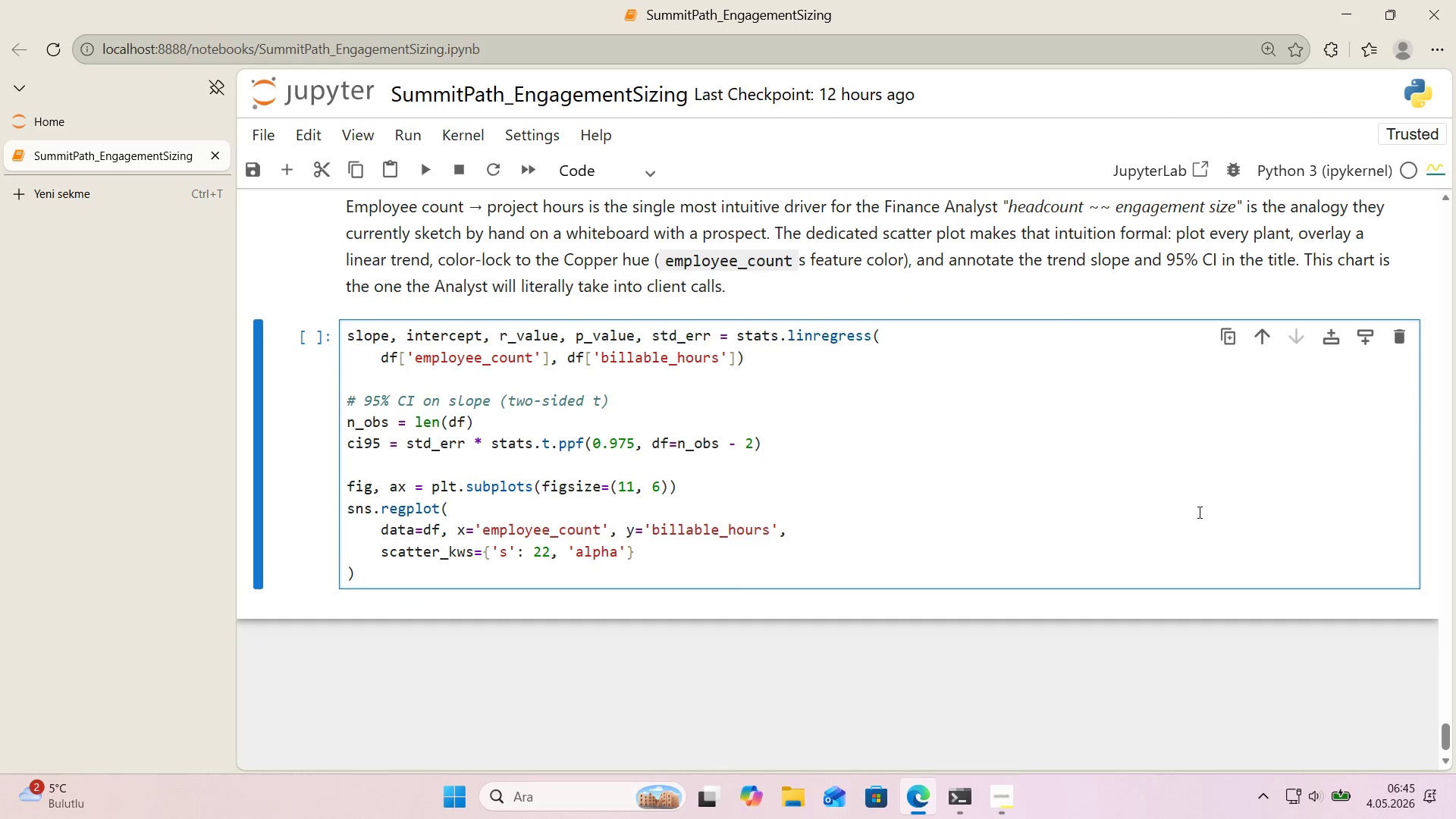 
key(ArrowRight)
 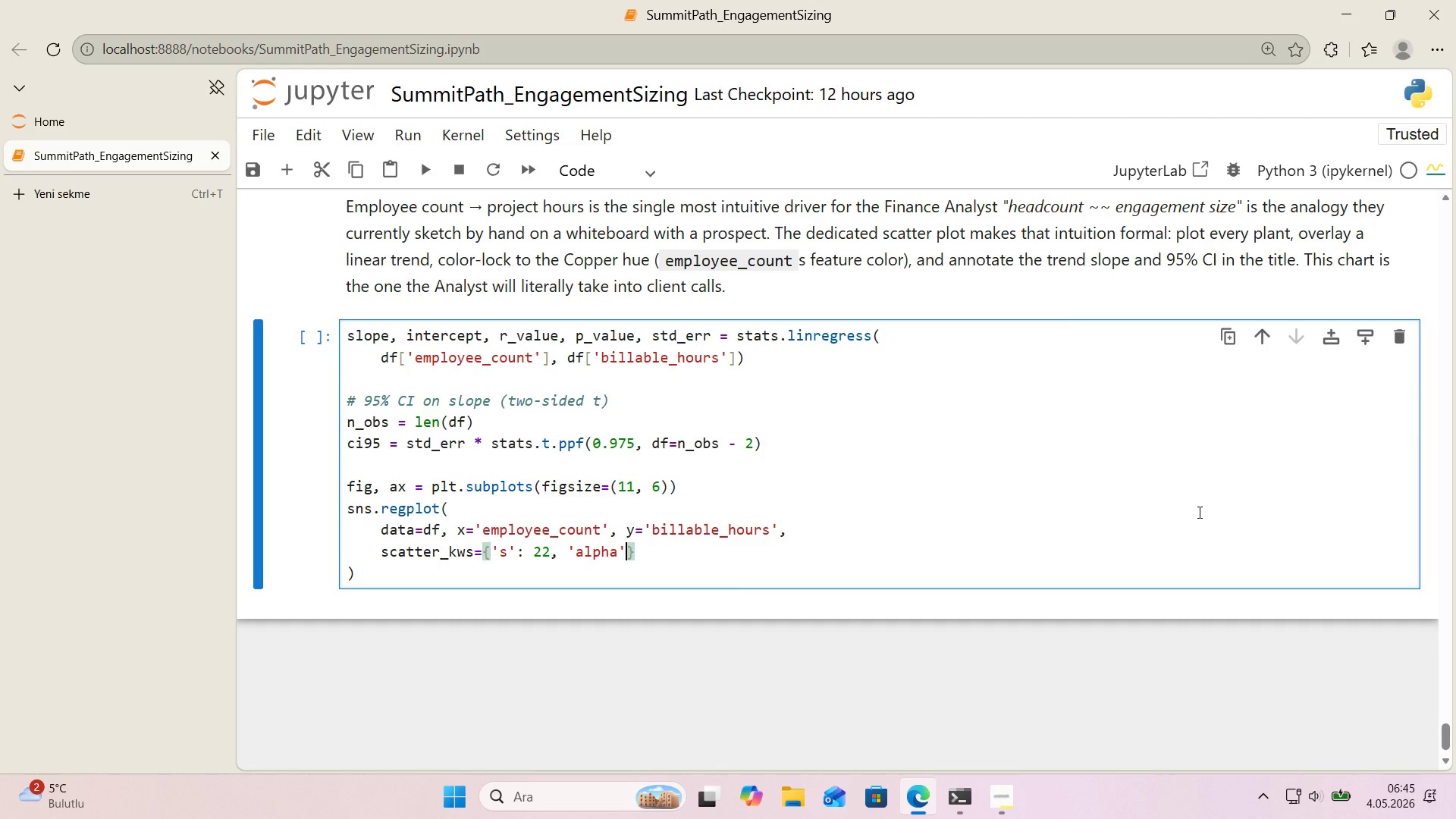 
type(>0.55, @@)
 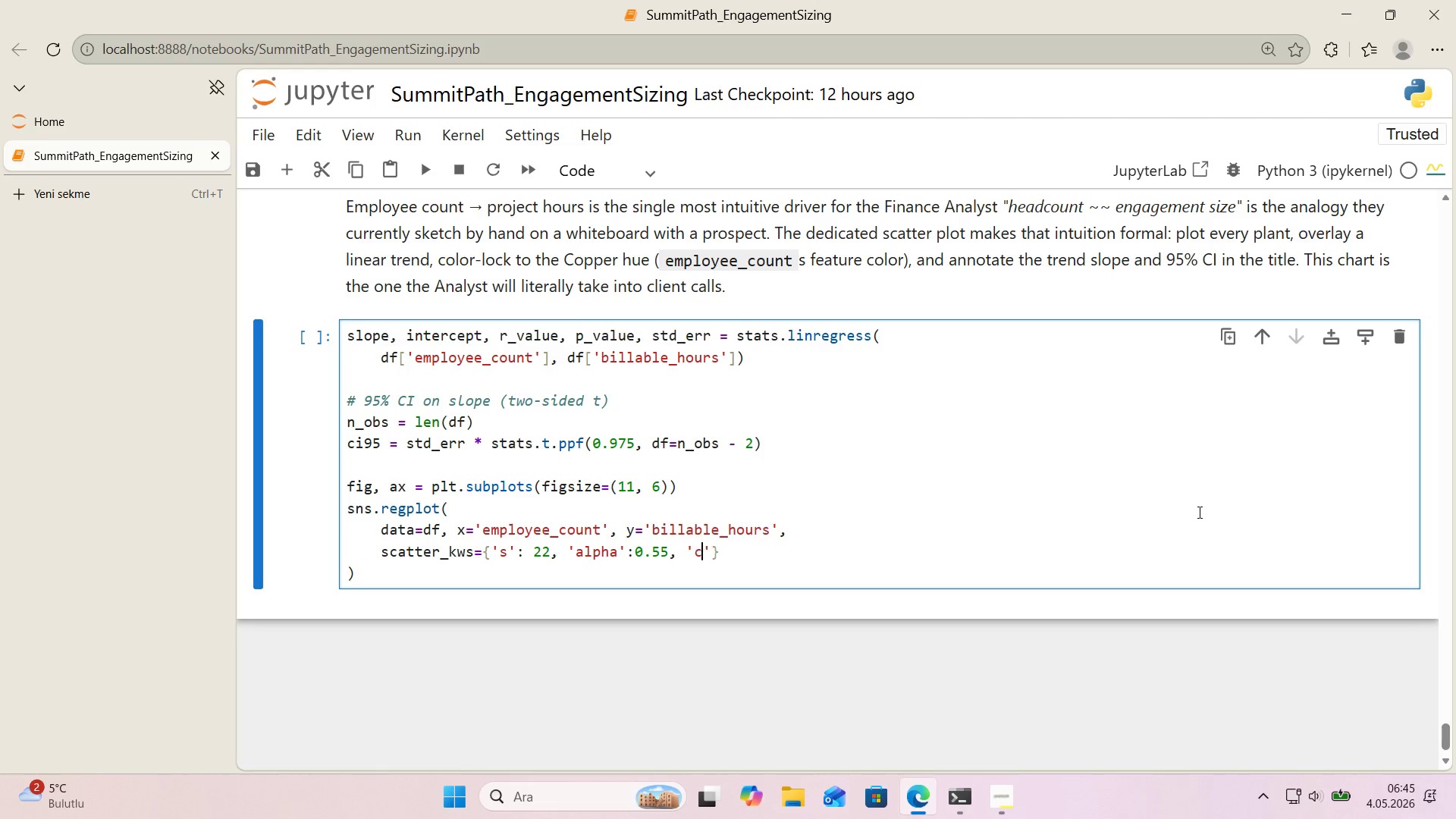 
 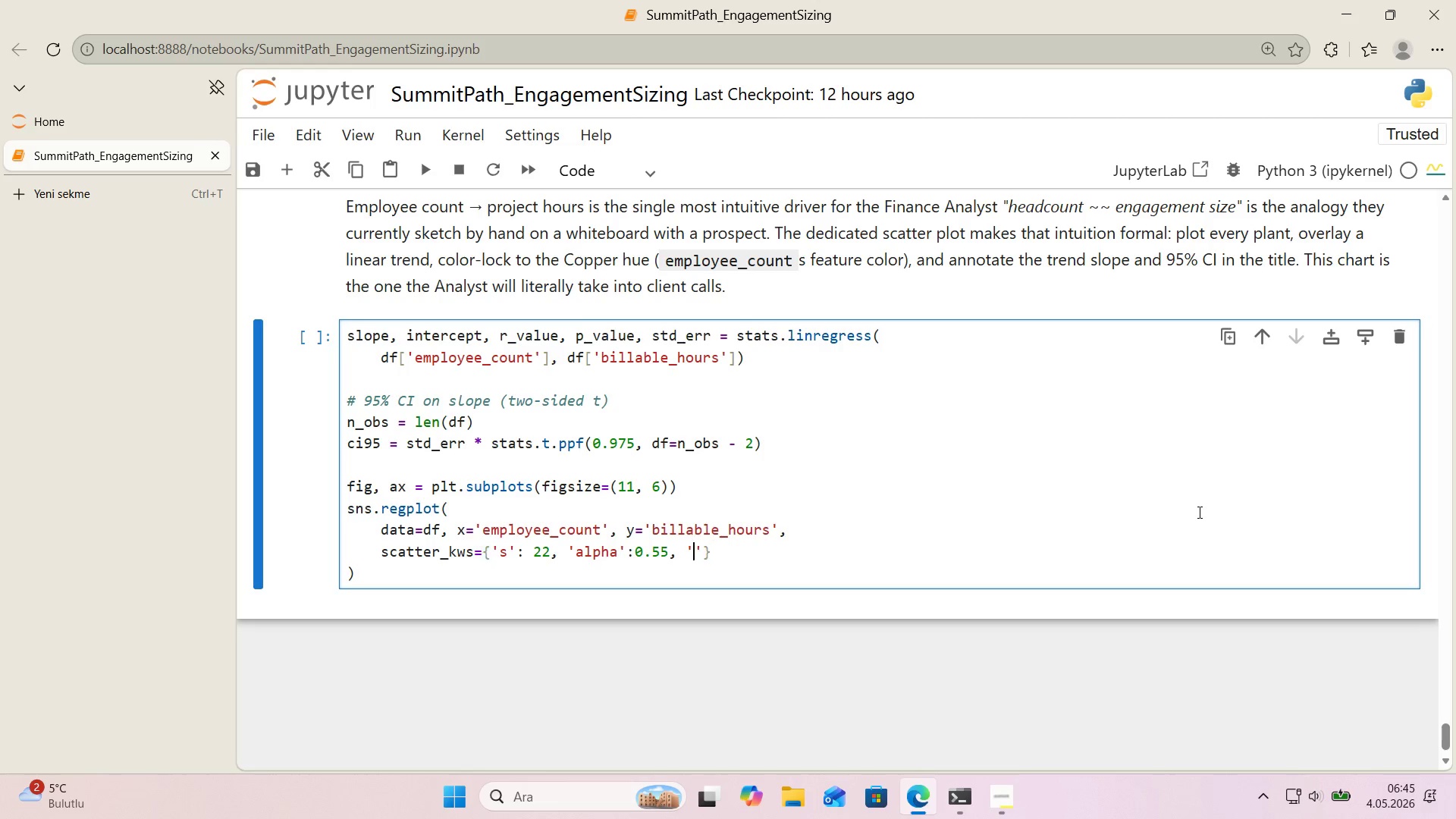 
key(ArrowLeft)
 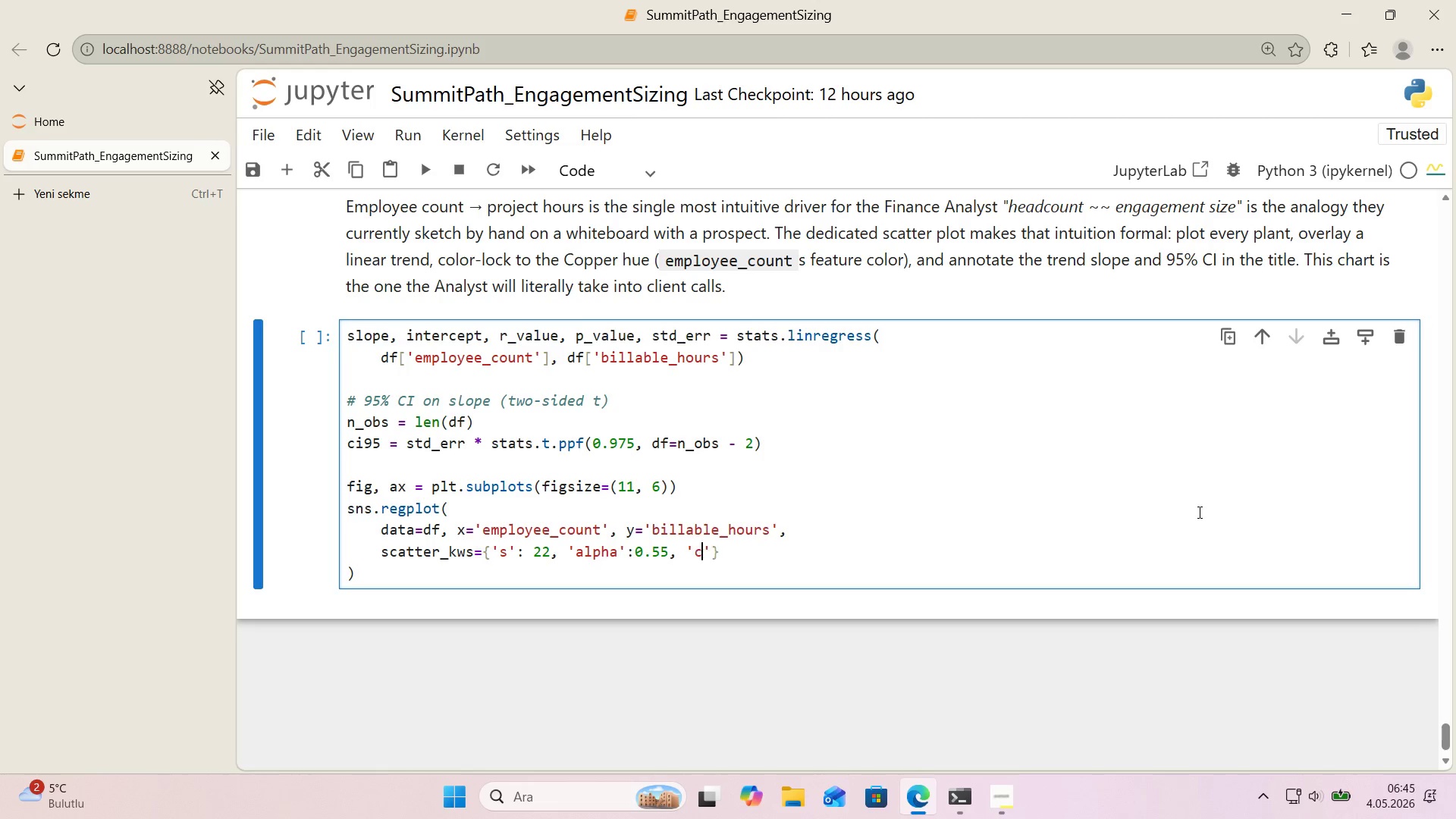 
type(color)
 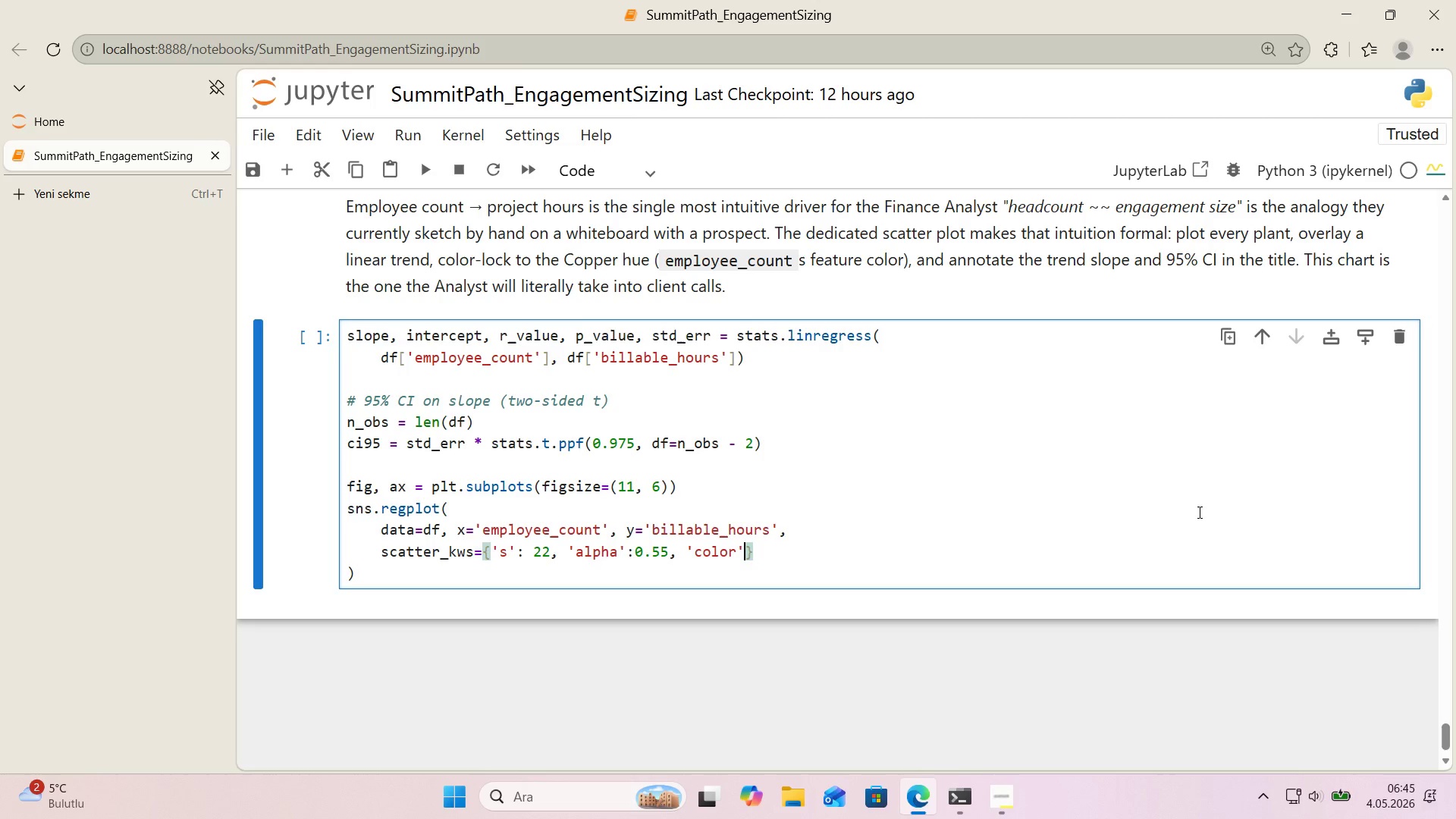 
key(ArrowRight)
 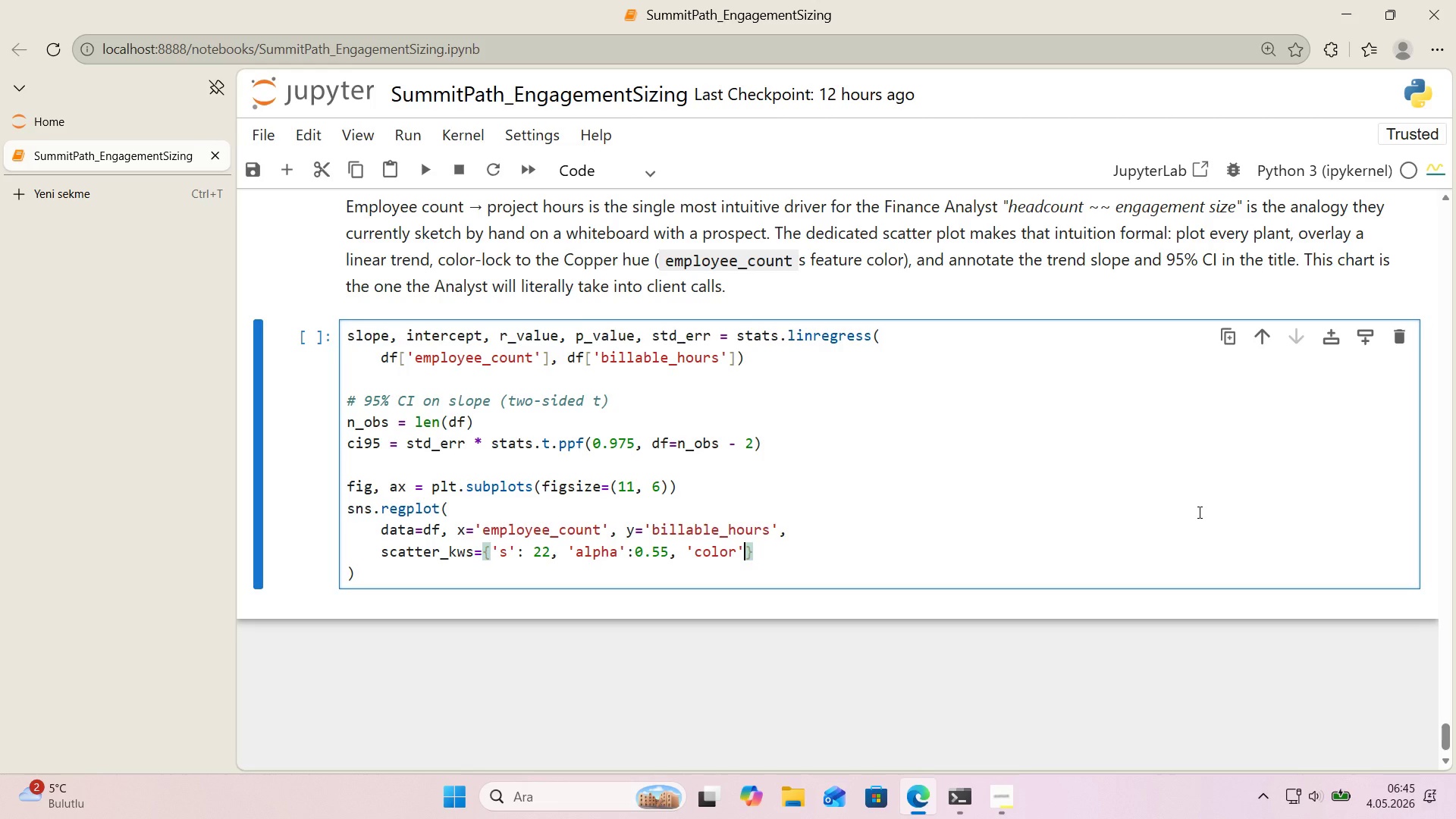 
type(> COLORS)
 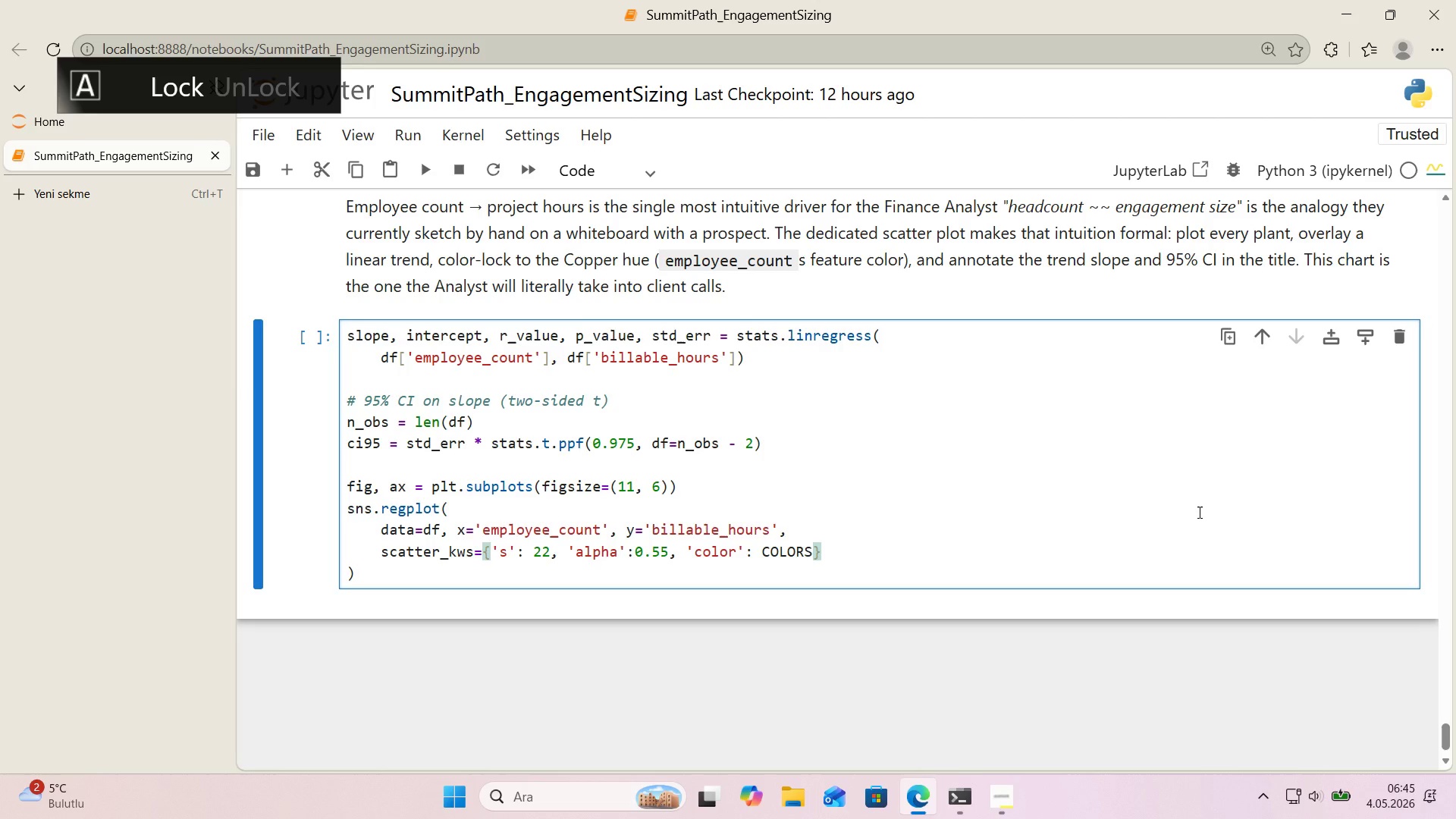 
key(Alt+Control+8)
 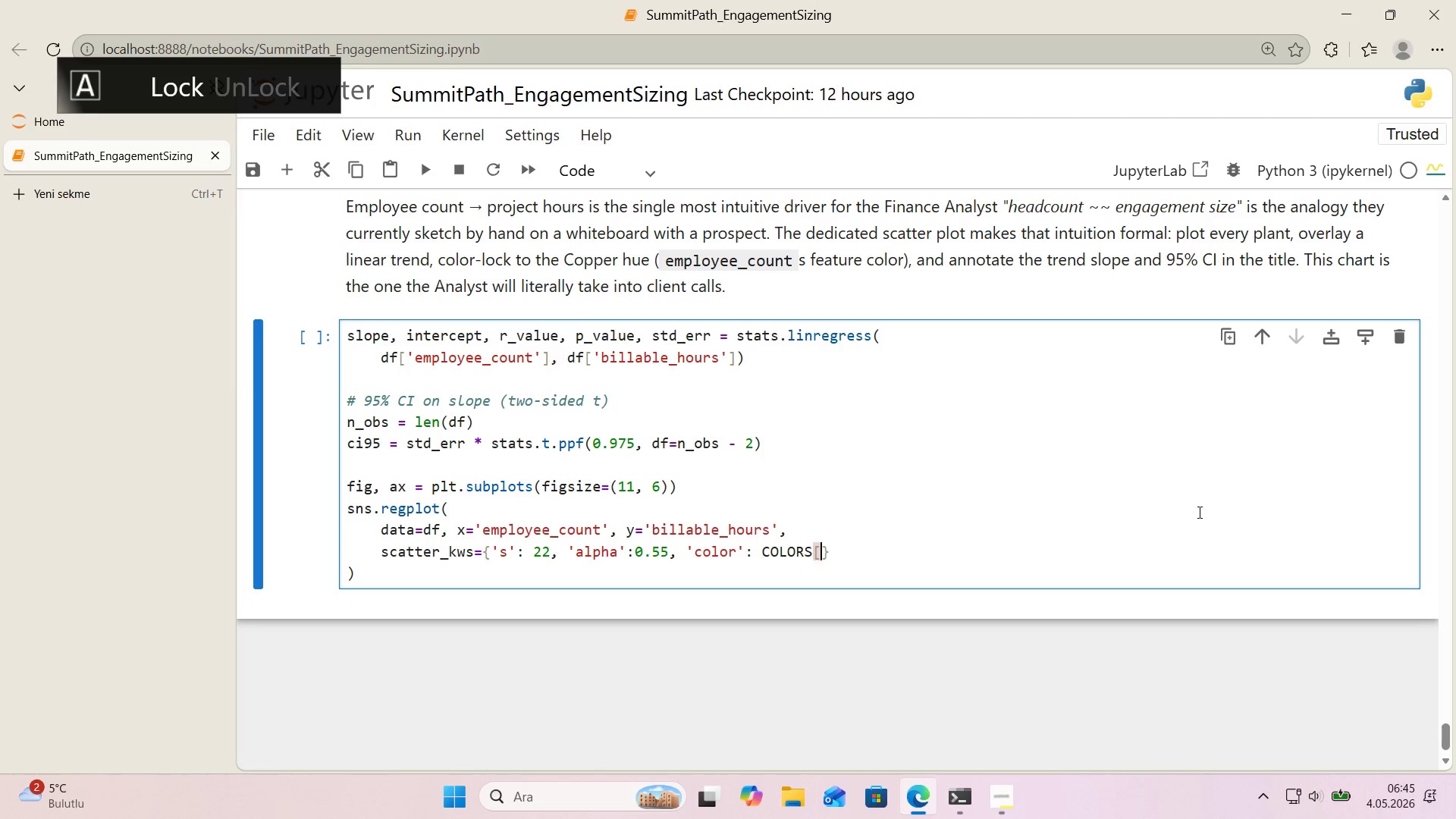 
key(Alt+Control+9)
 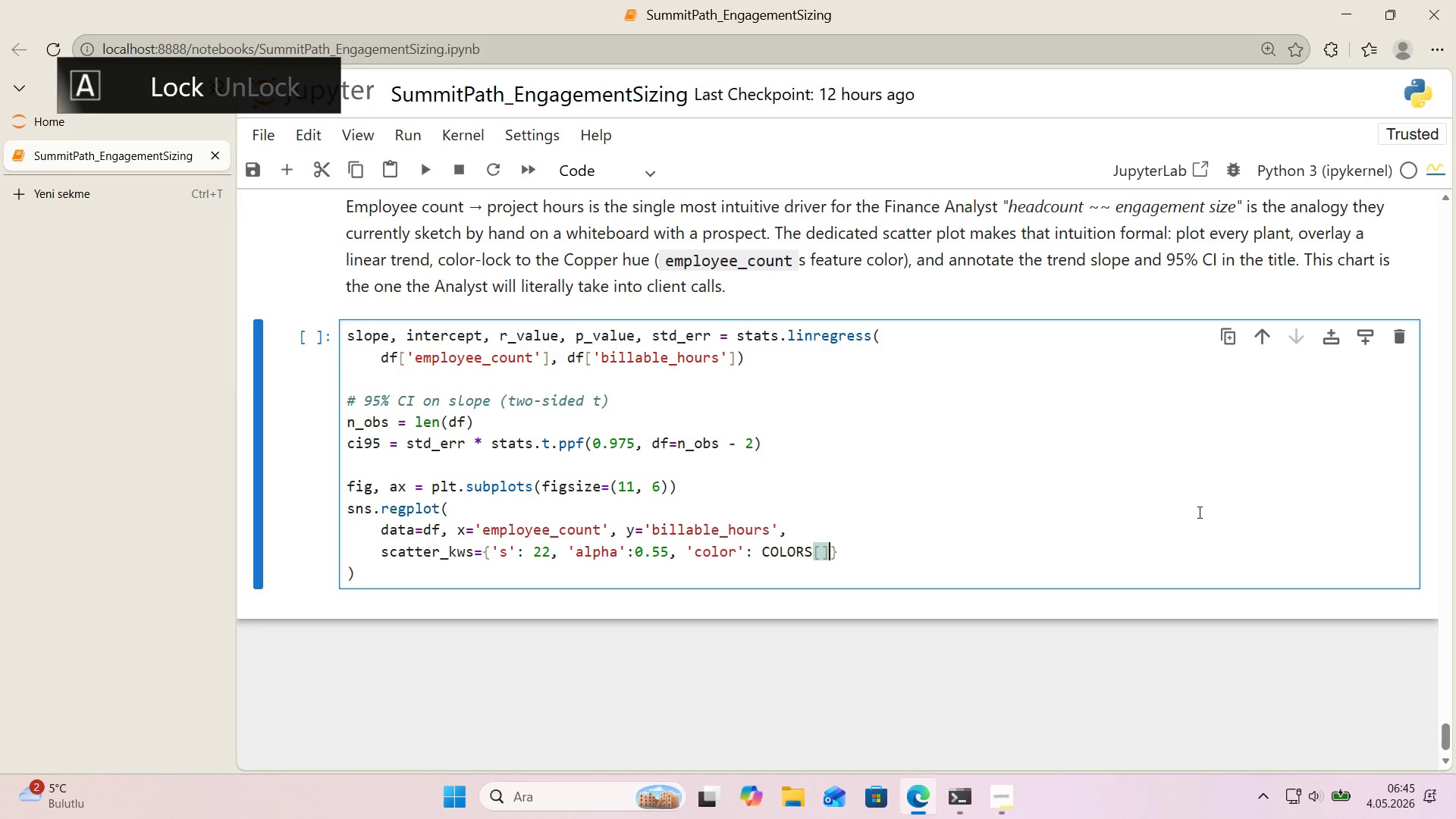 
key(ArrowLeft)
 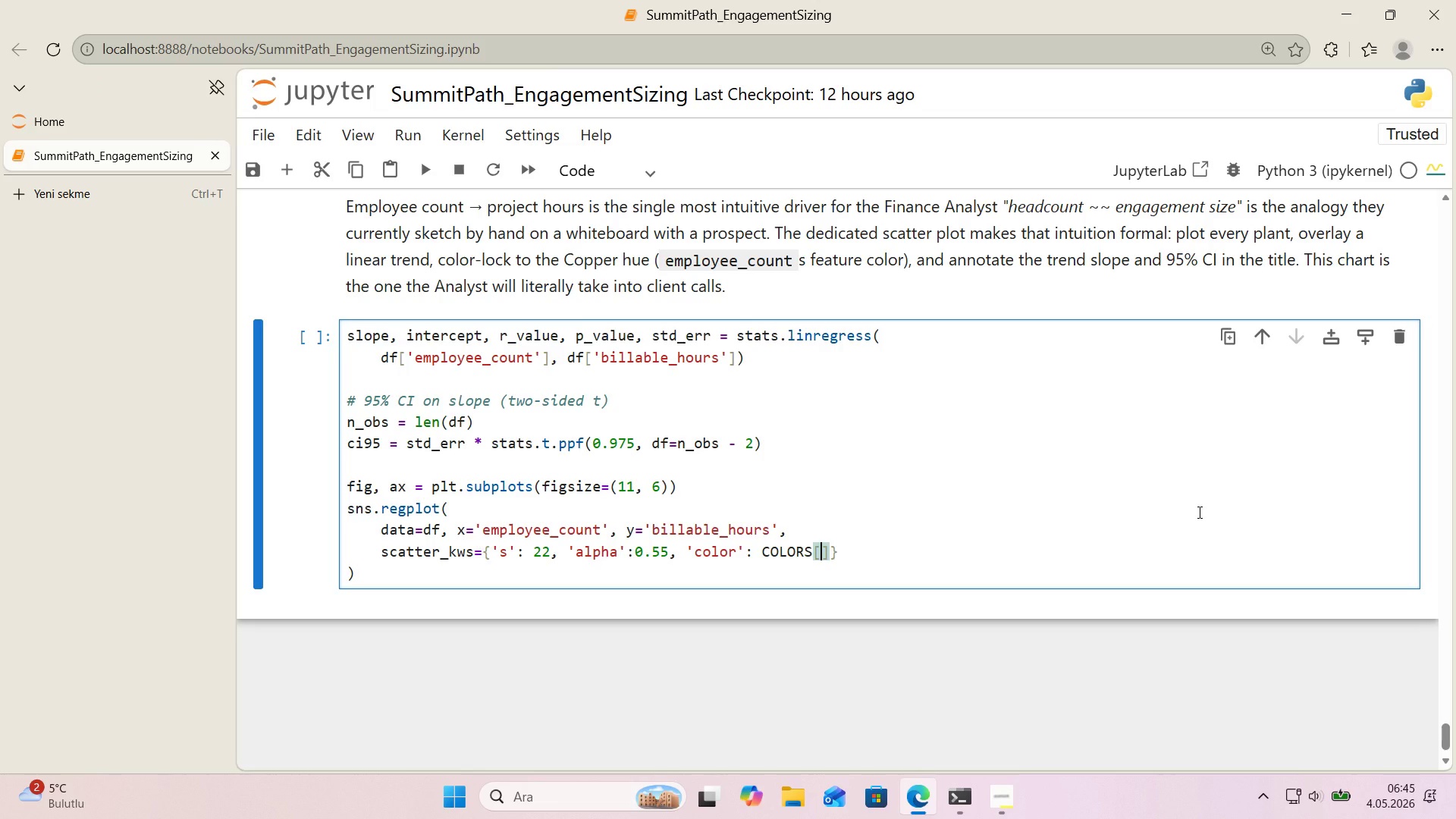 
type(@@)
 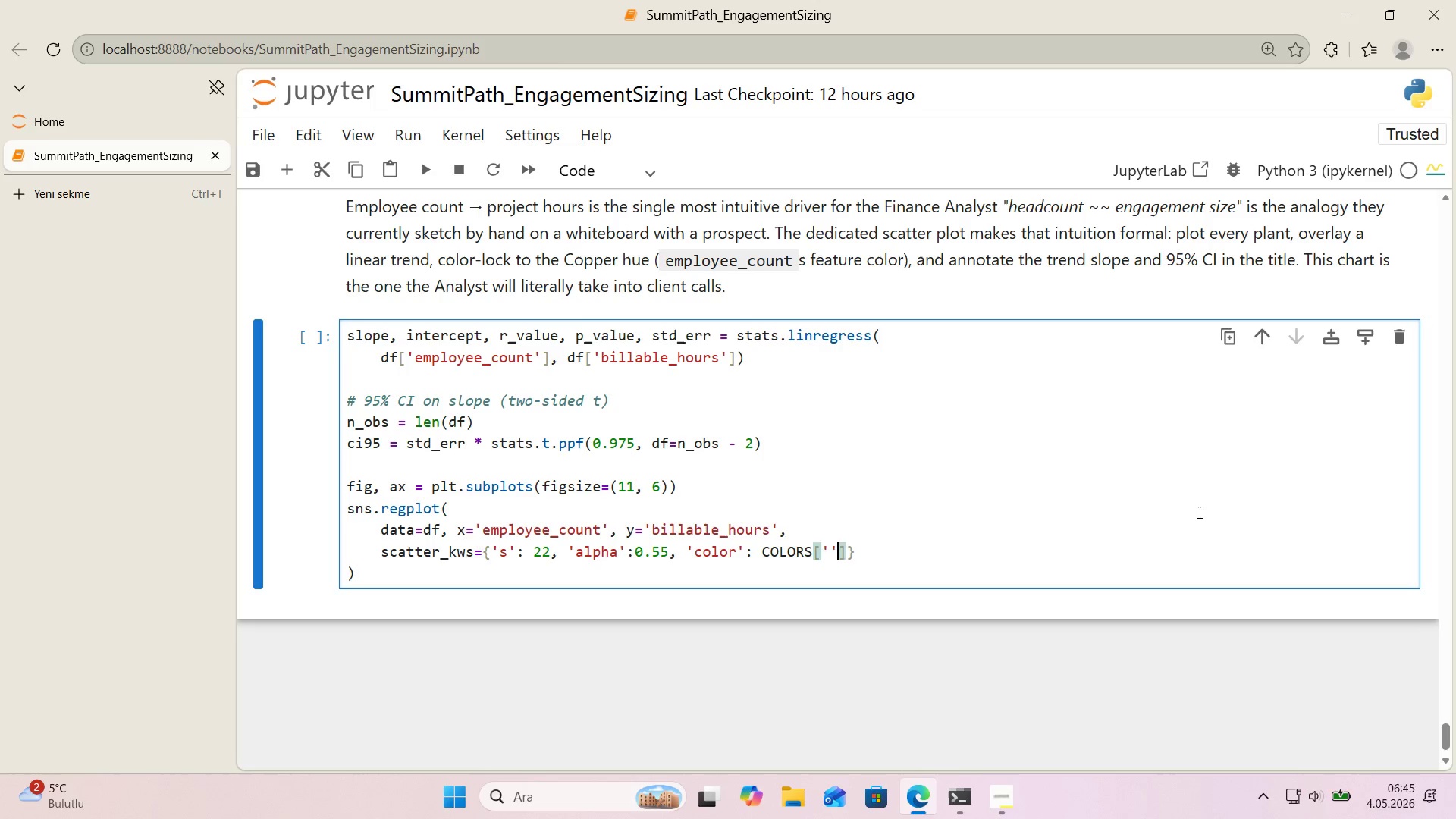 
key(ArrowLeft)
 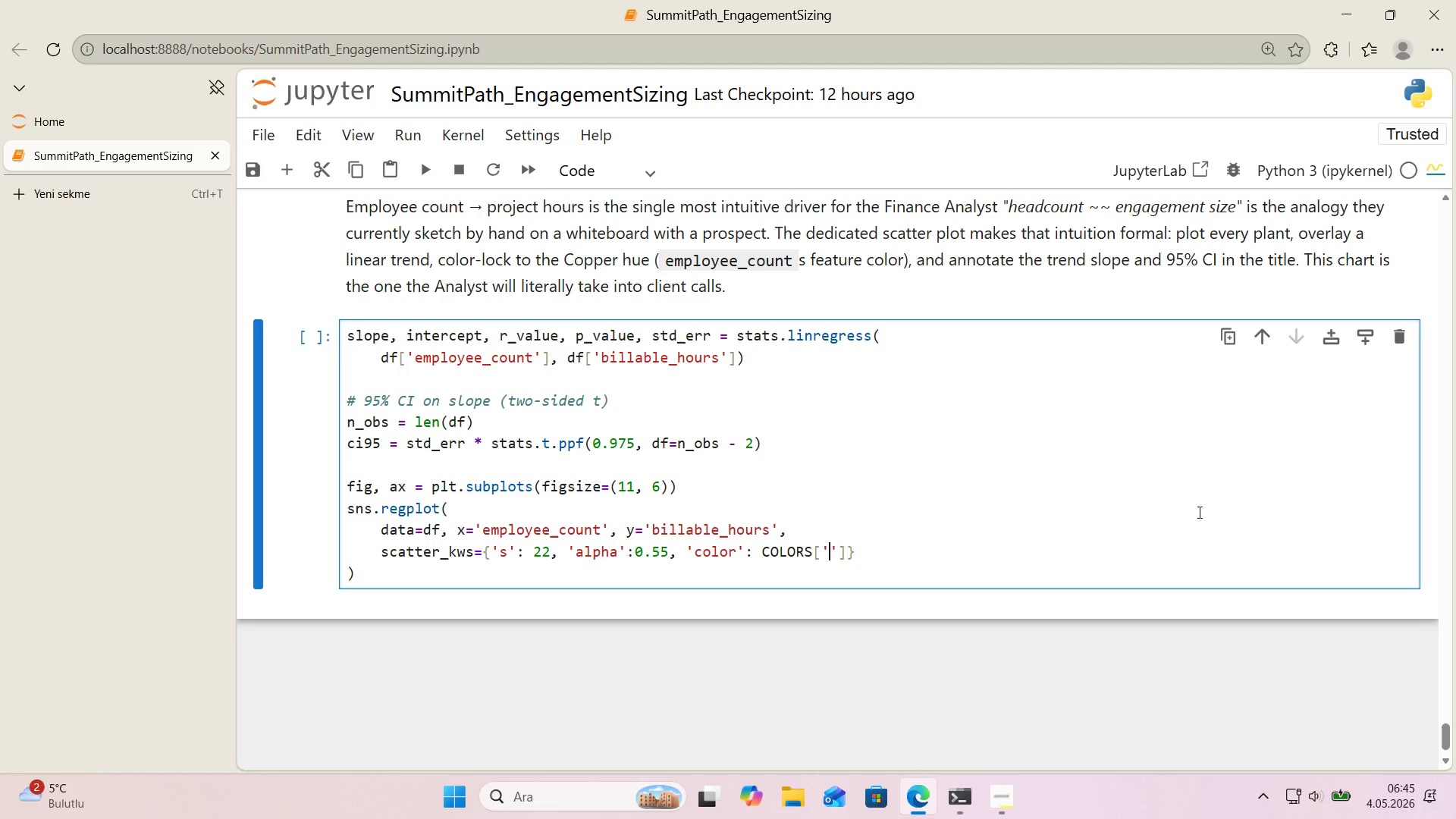 
type(copper)
 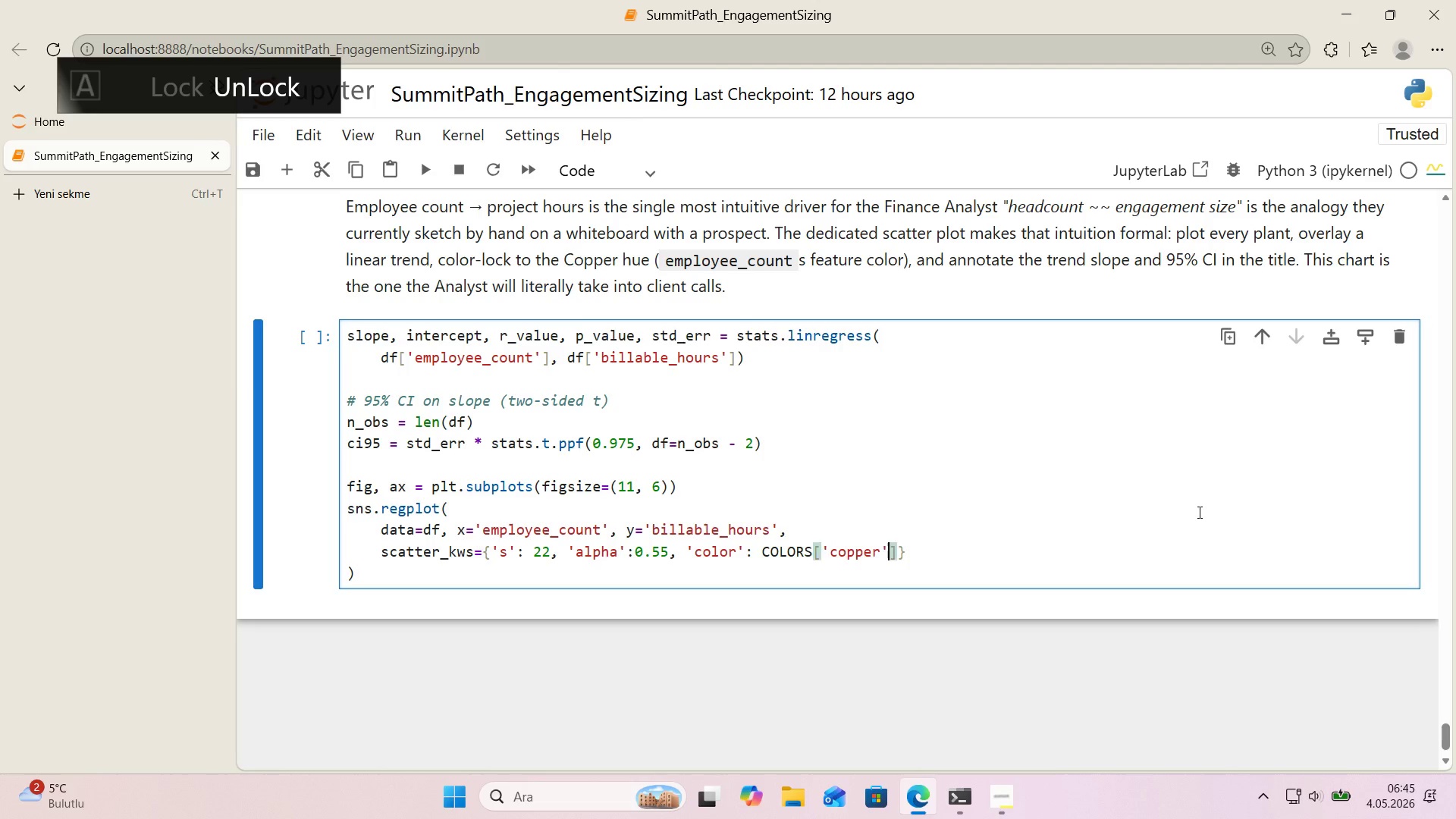 
key(ArrowRight)
 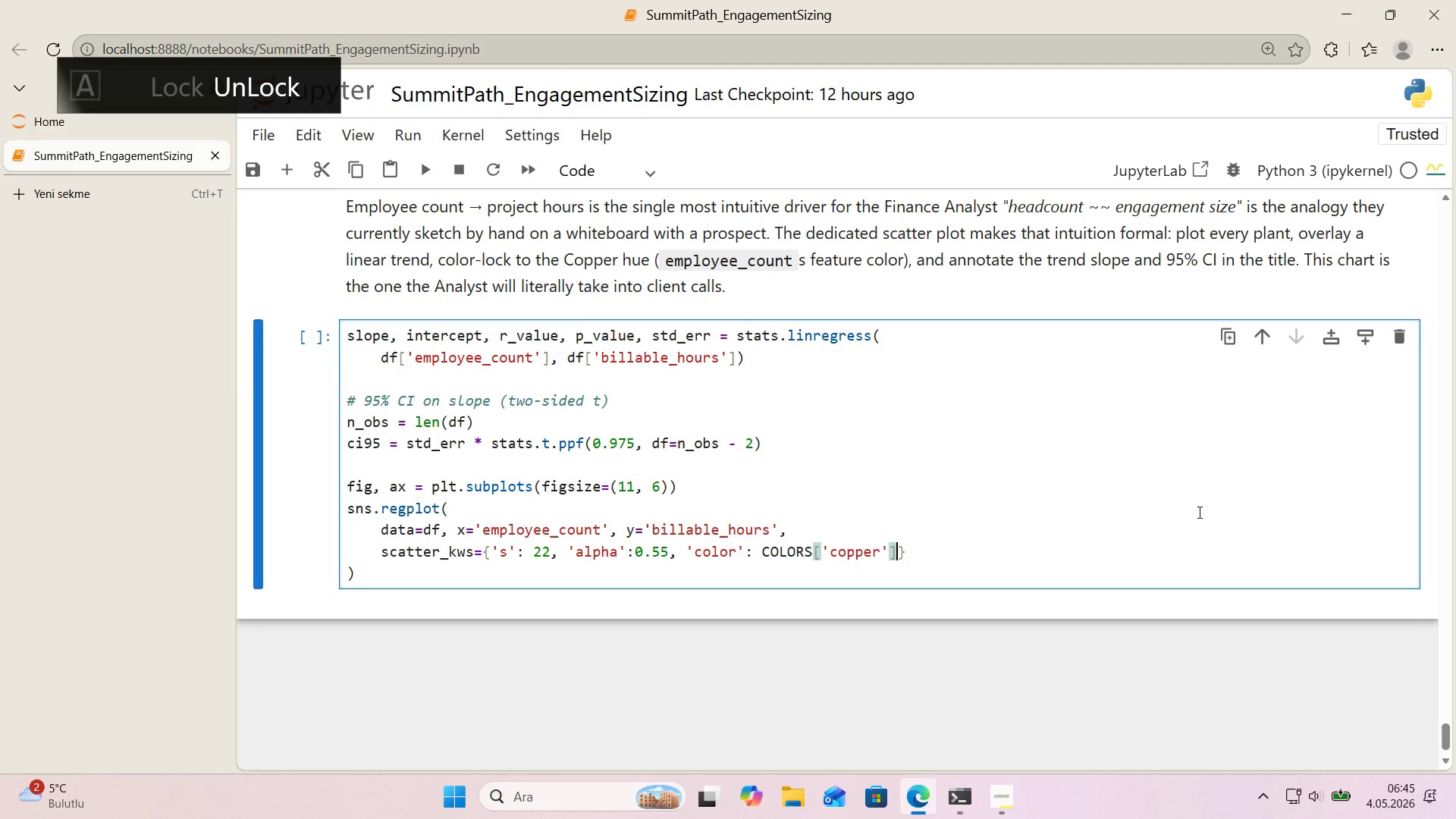 
key(ArrowRight)
 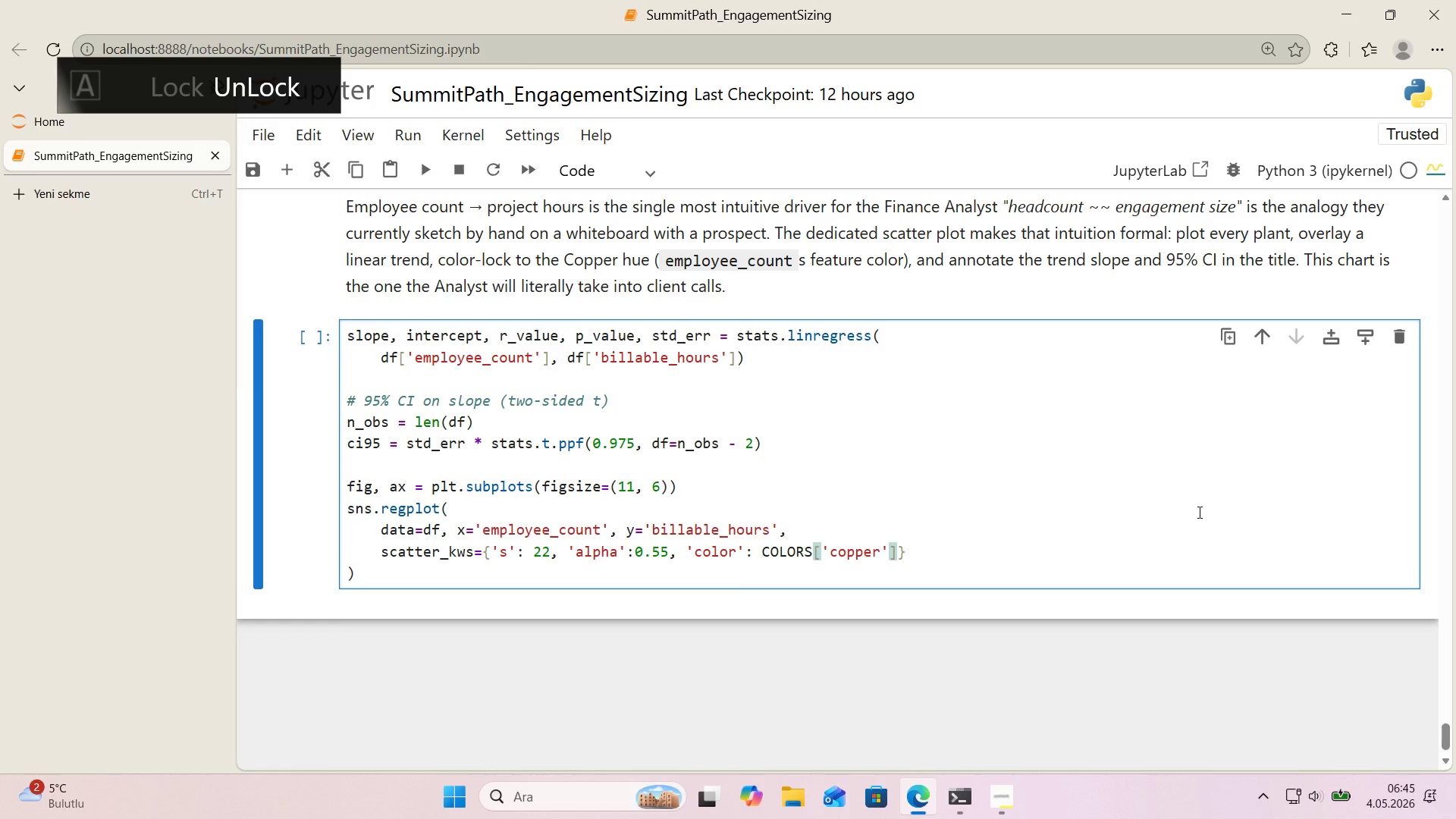 
key(Comma)
 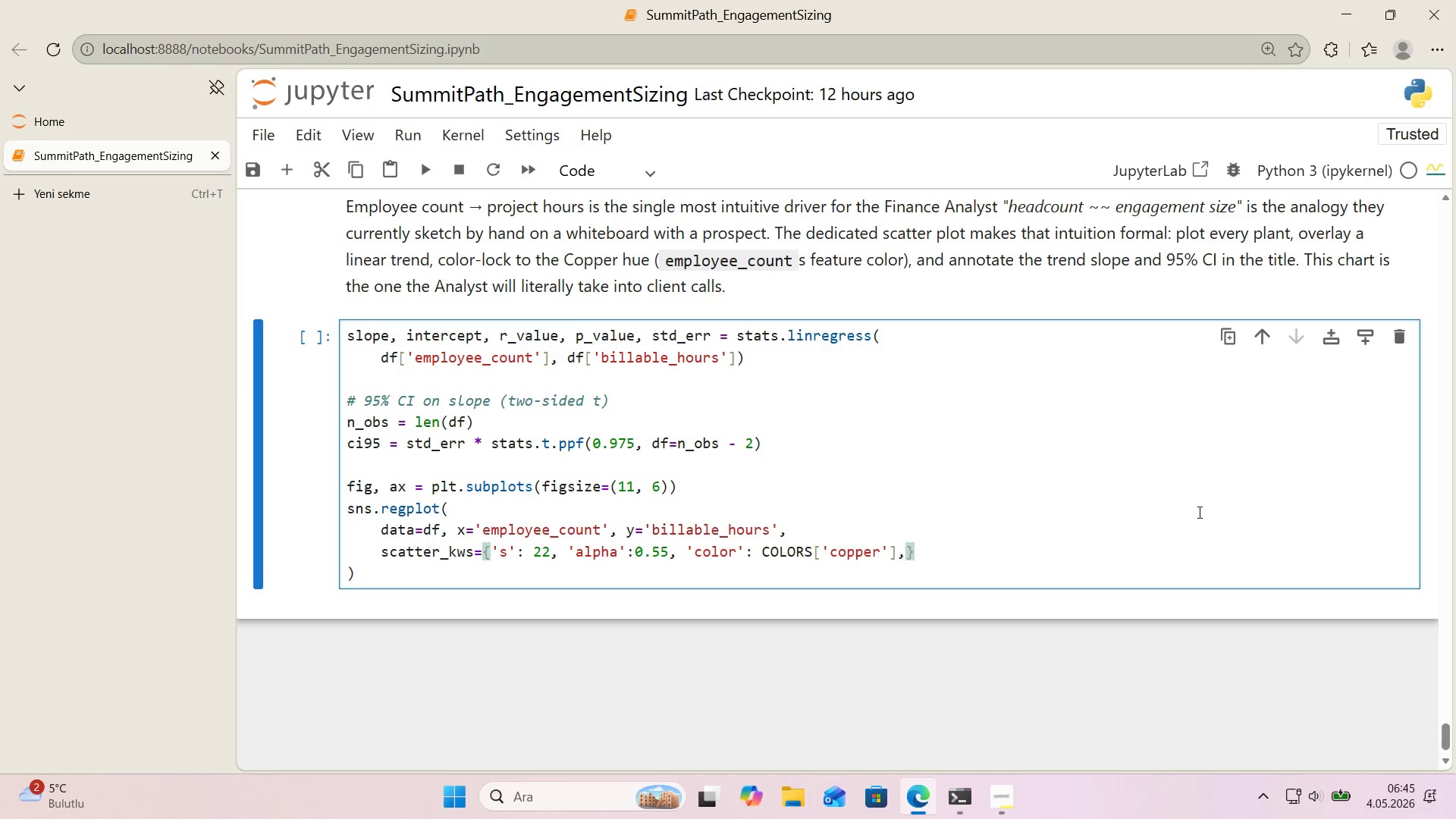 
key(Enter)
 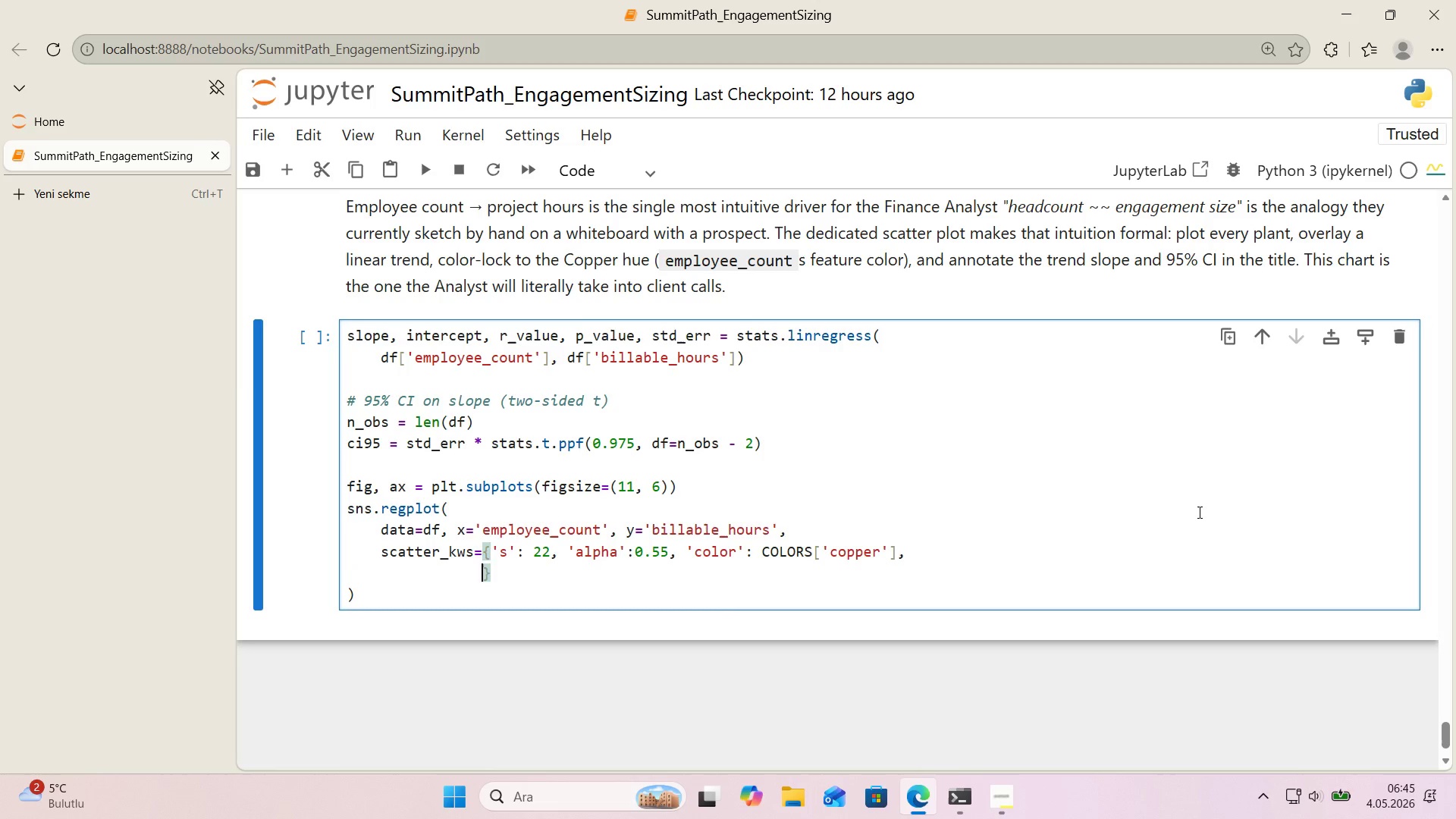 
type(@@)
 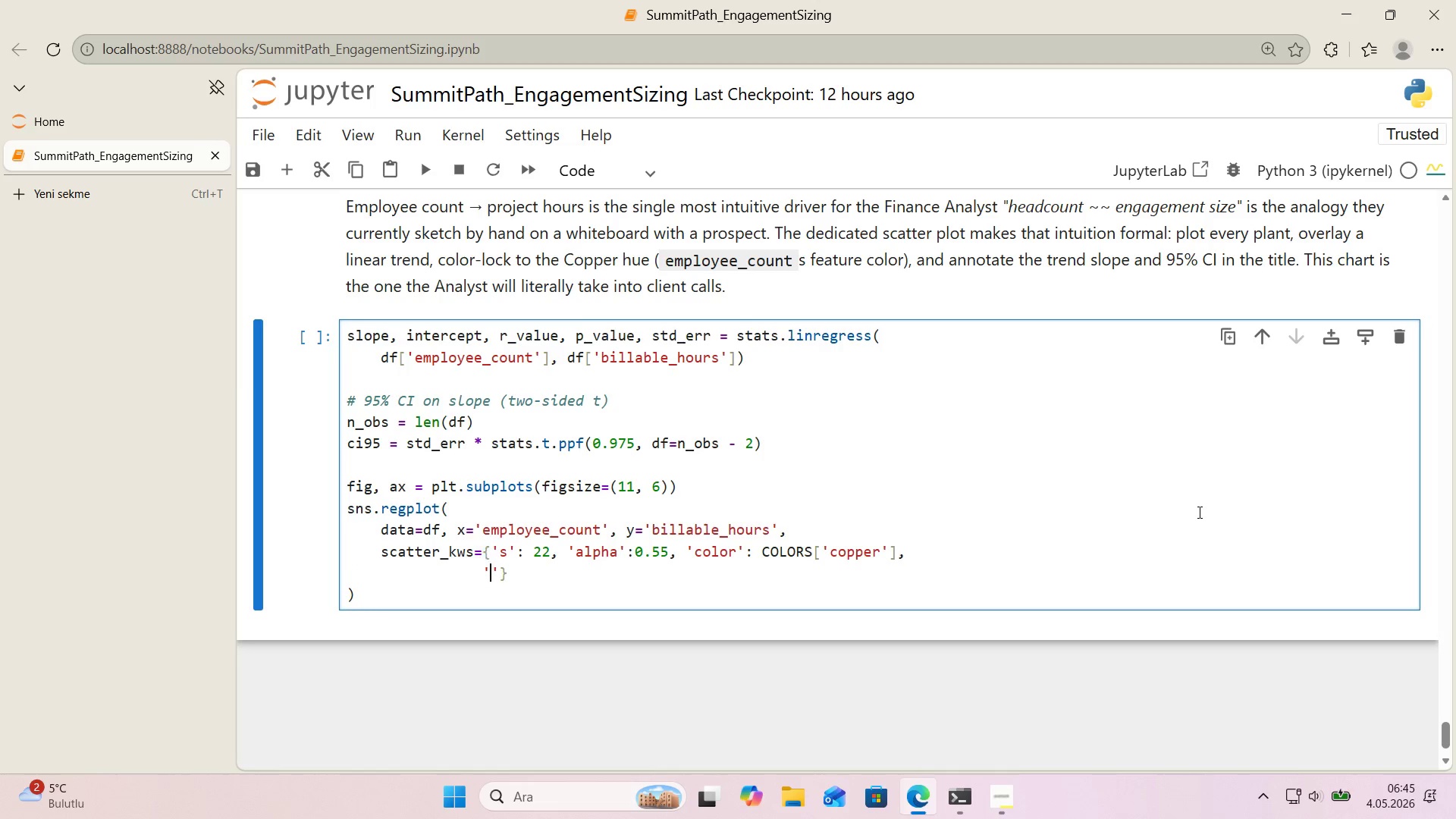 
key(ArrowLeft)
 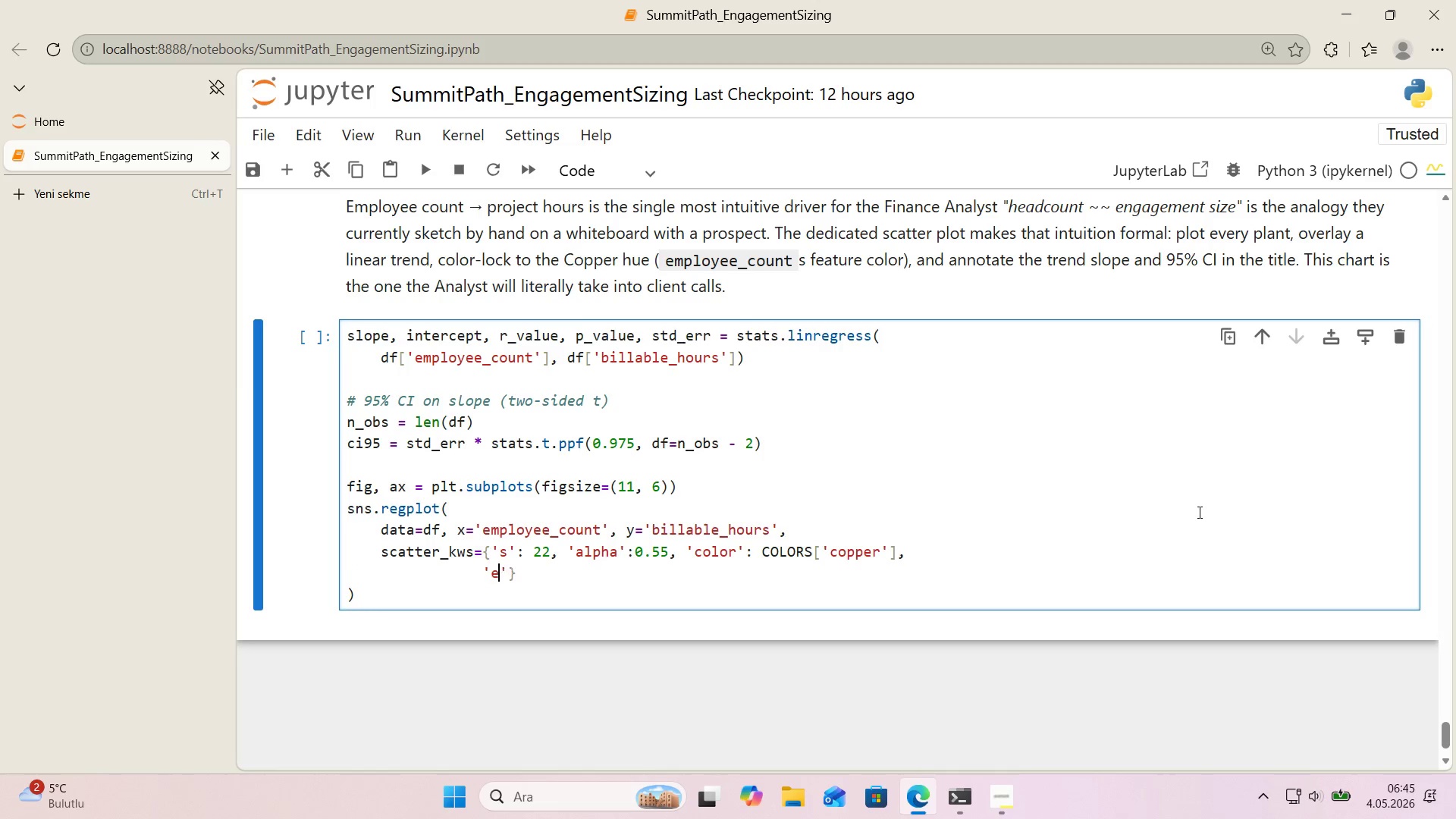 
type(edgecolor)
 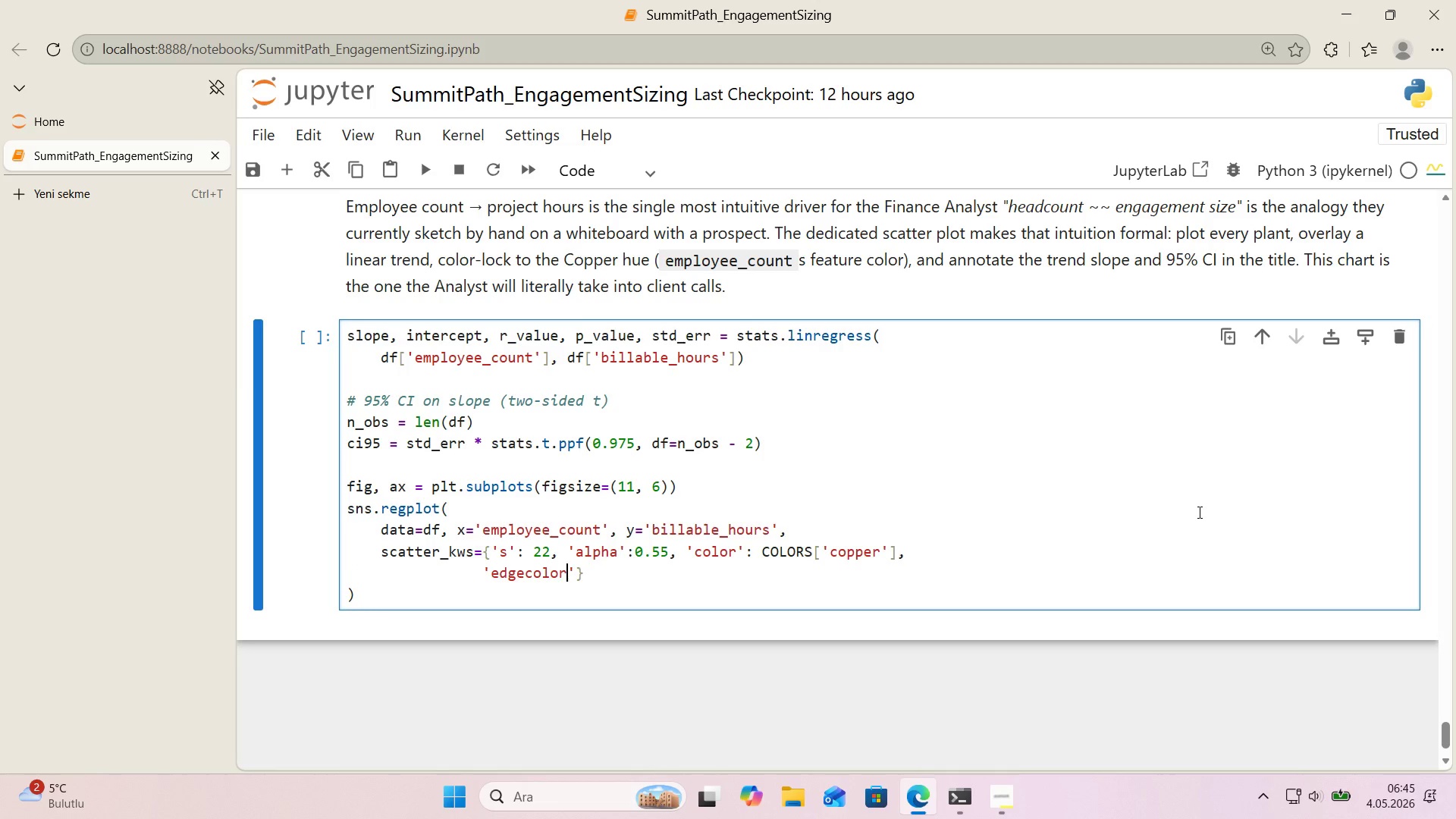 
key(ArrowRight)
 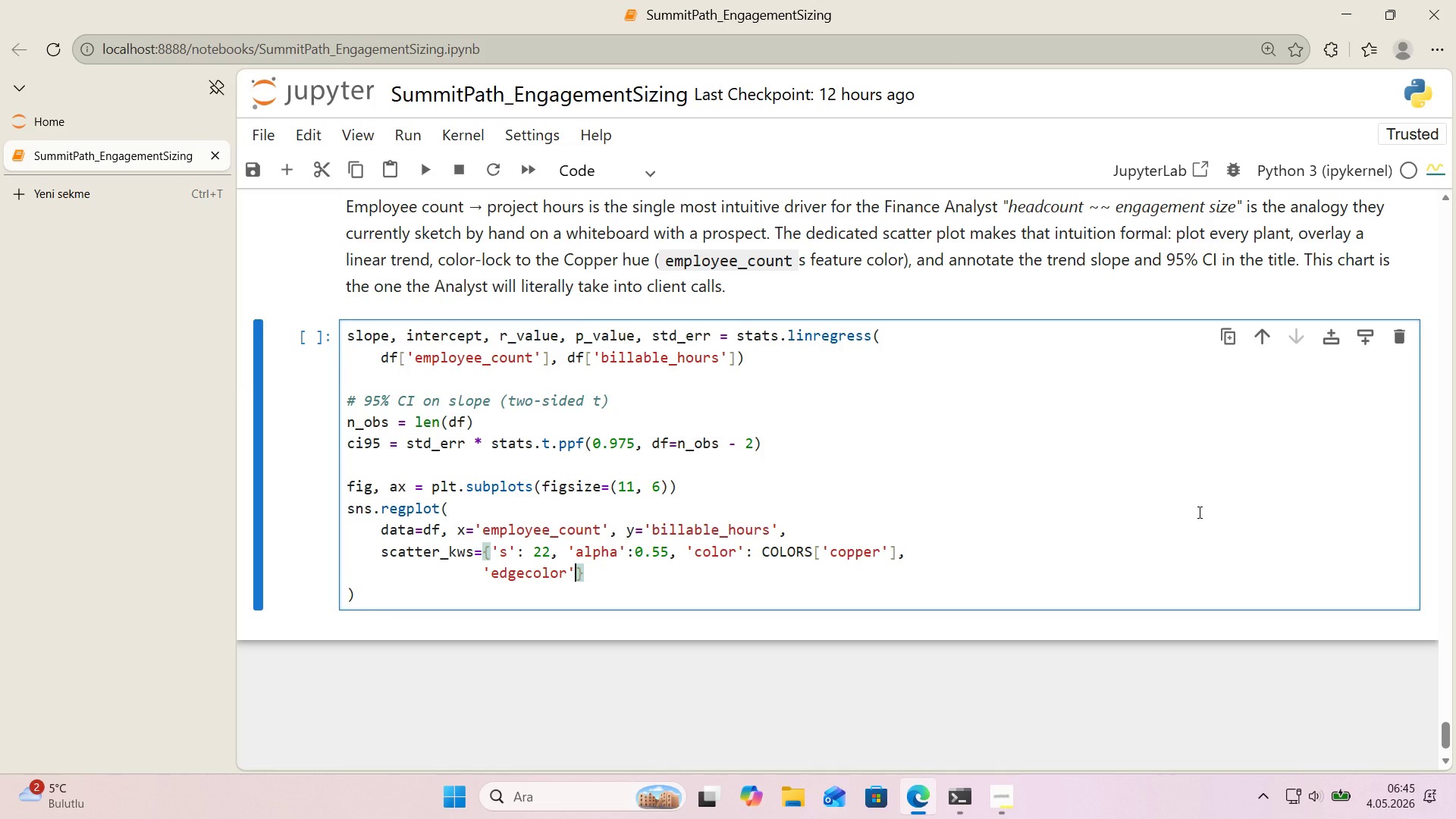 
type(> COLORS)
 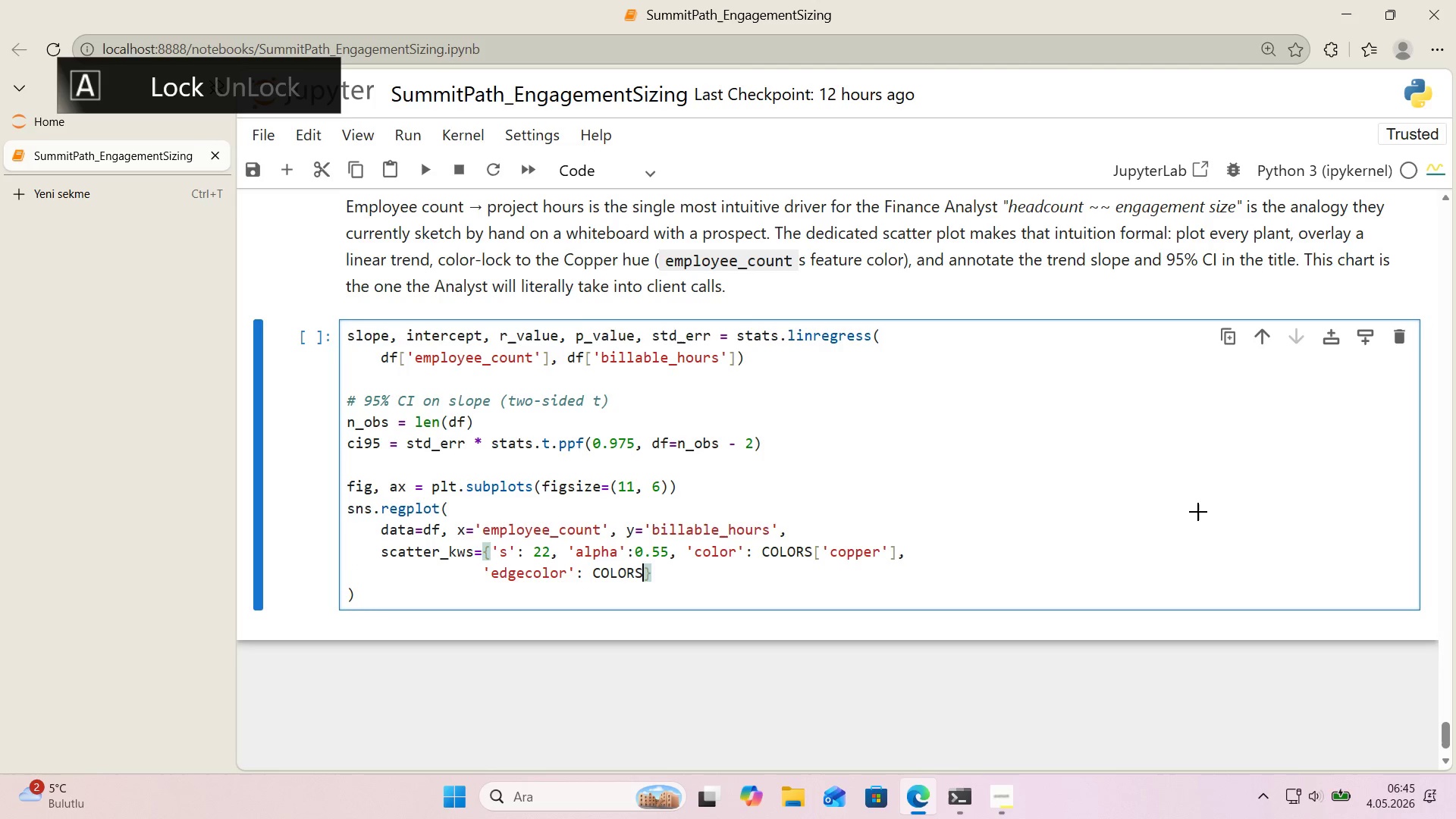 
key(Alt+Control+8)
 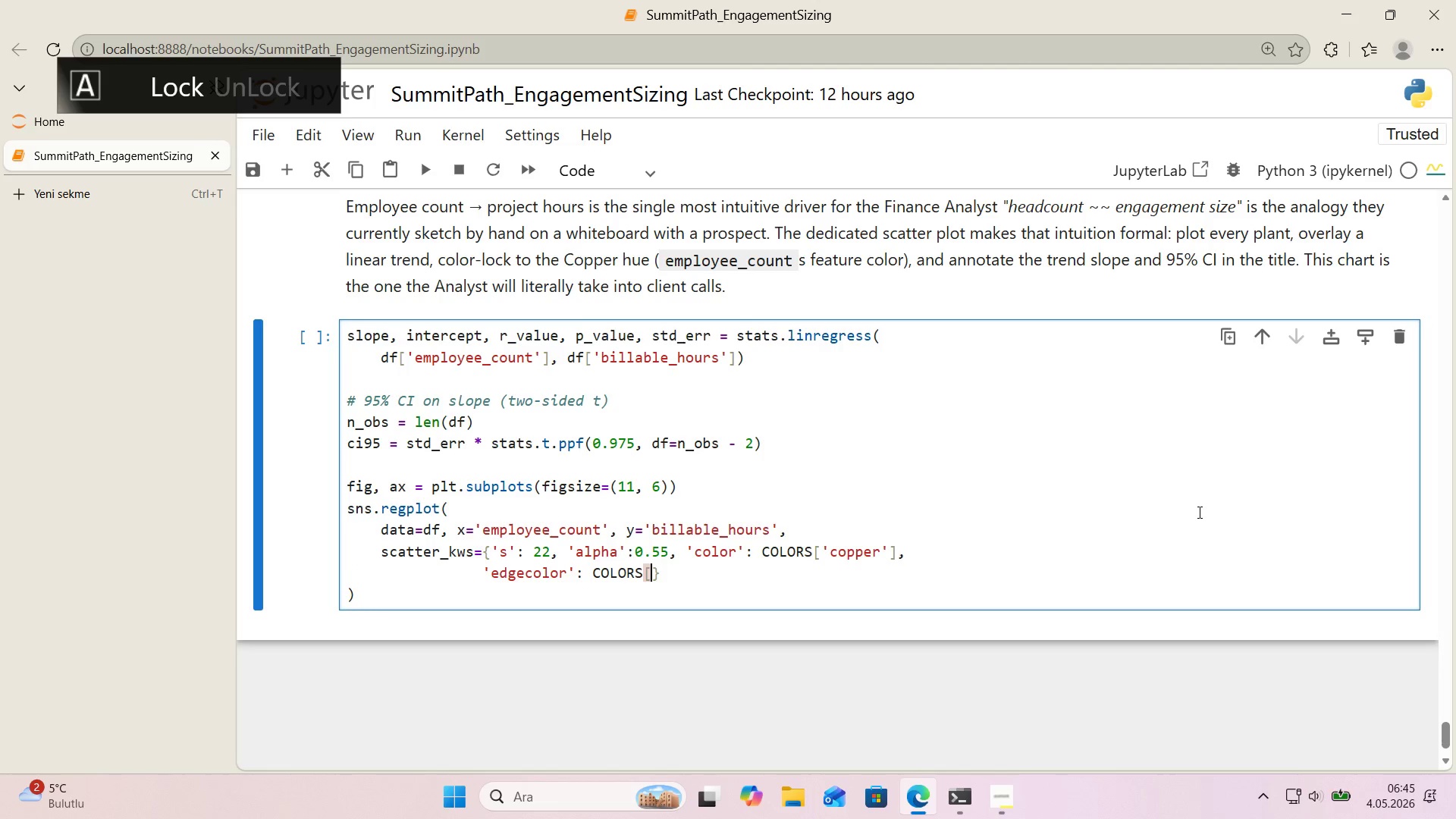 
key(Alt+Control+9)
 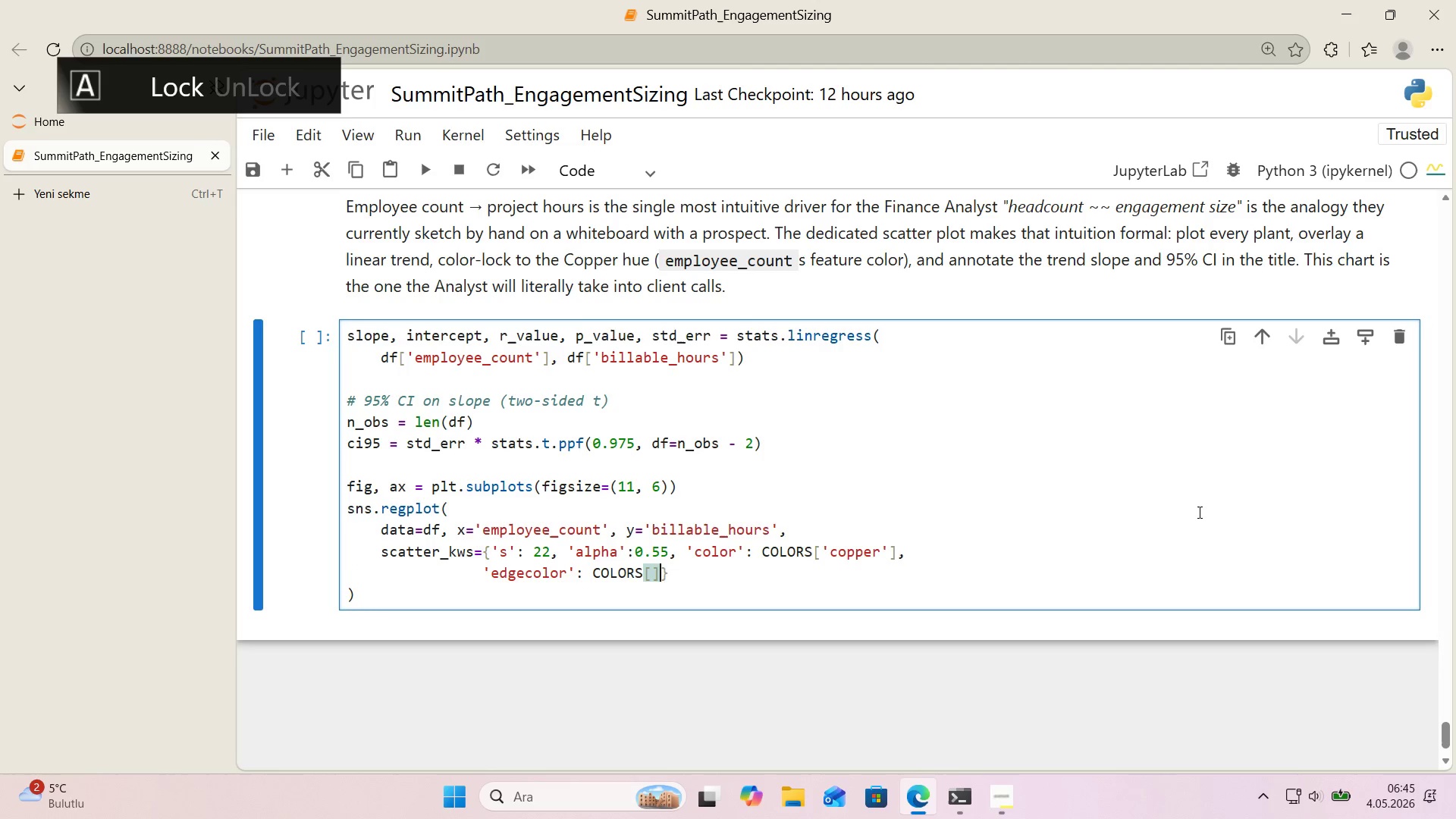 
key(CapsLock)
 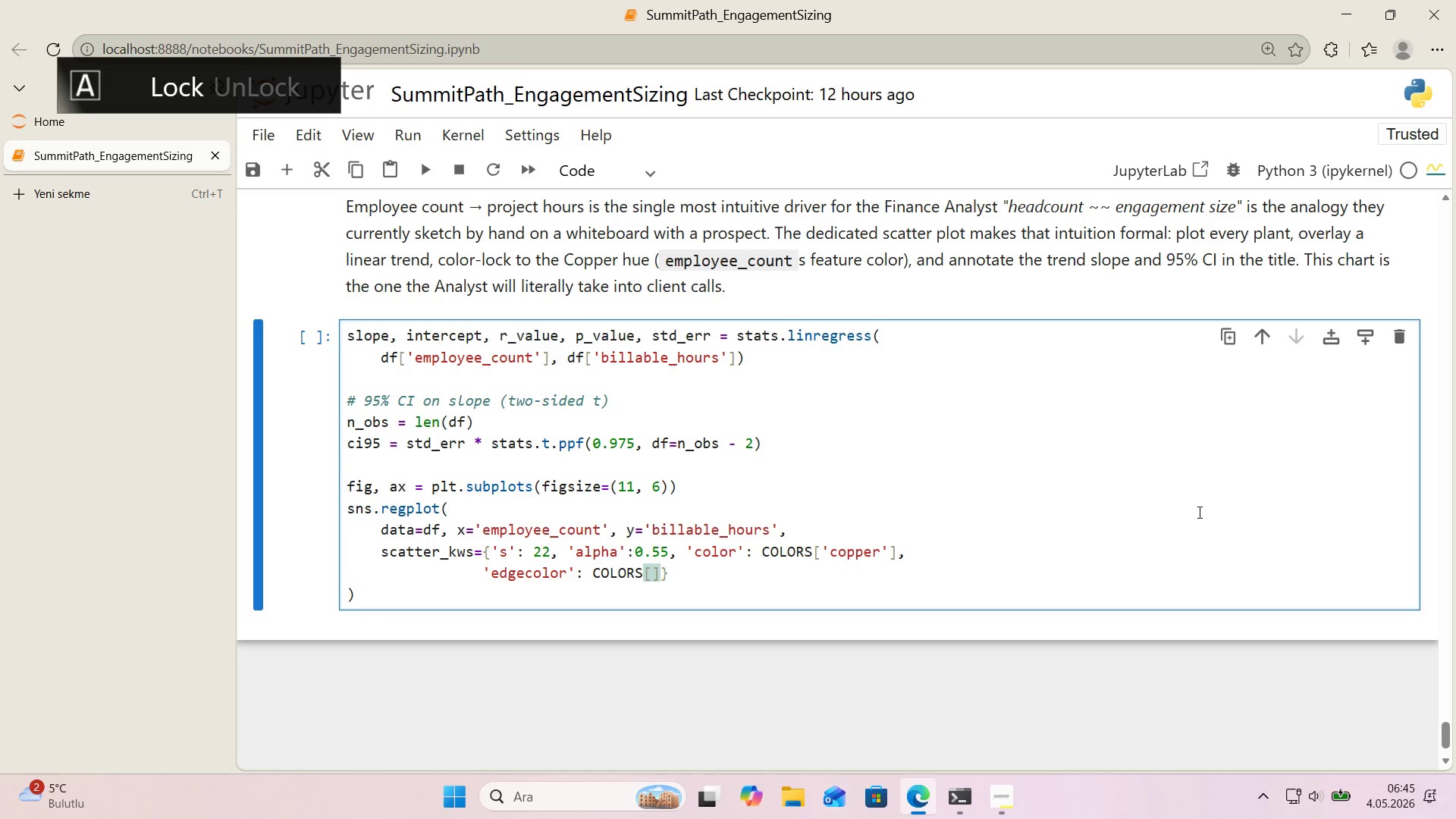 
key(ArrowLeft)
 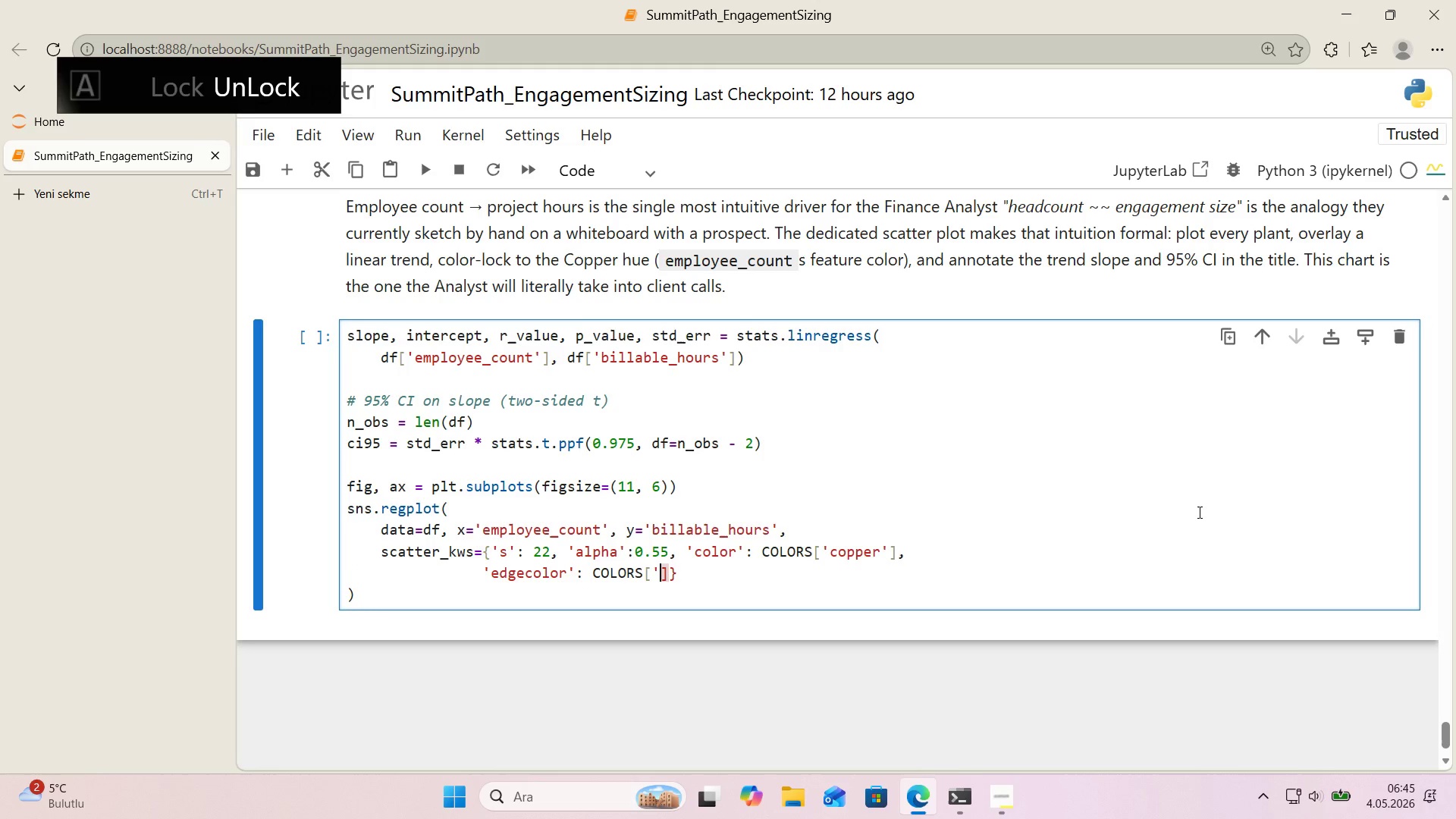 
type(@@)
 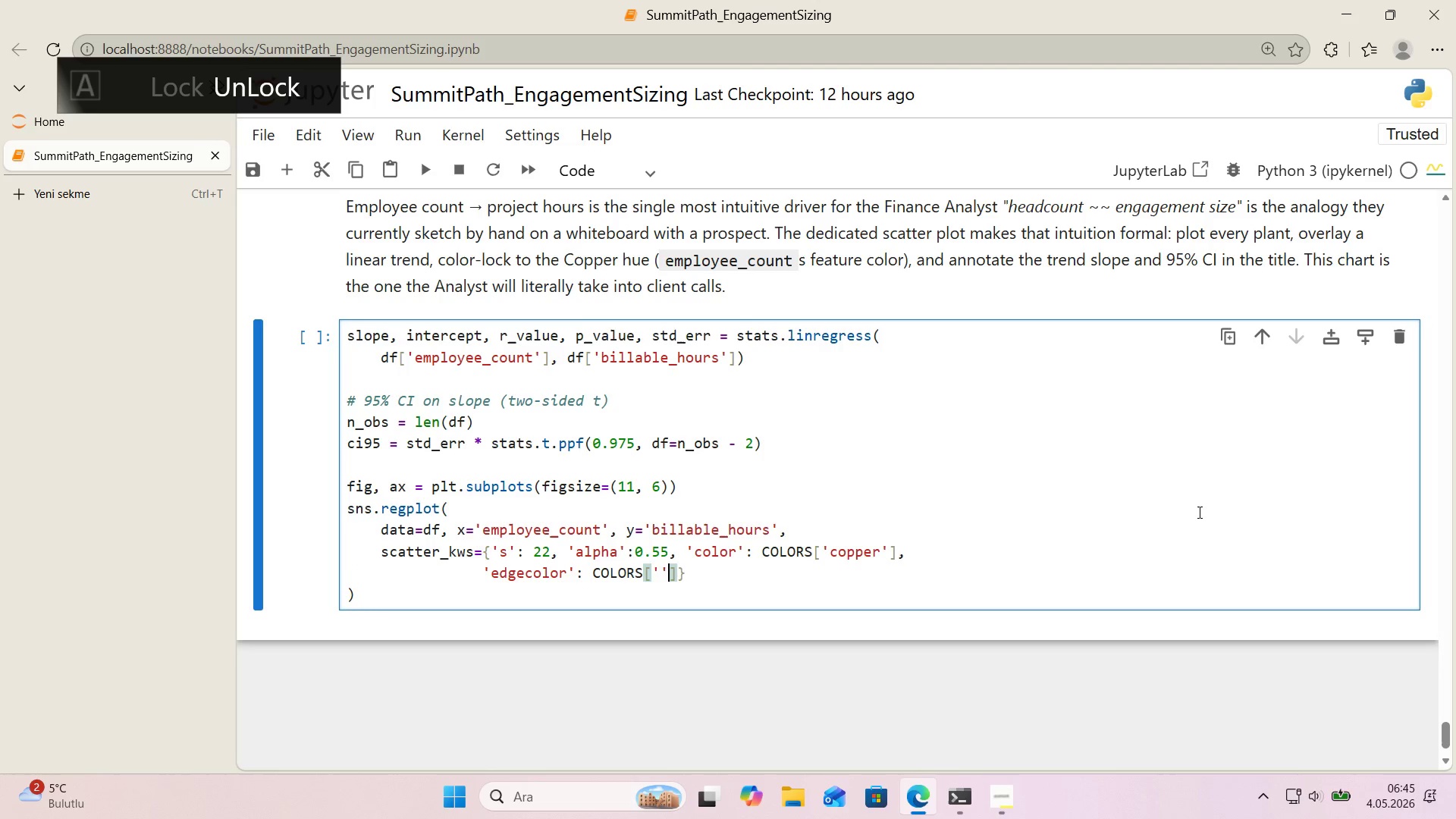 
key(Shift+ArrowLeft)
 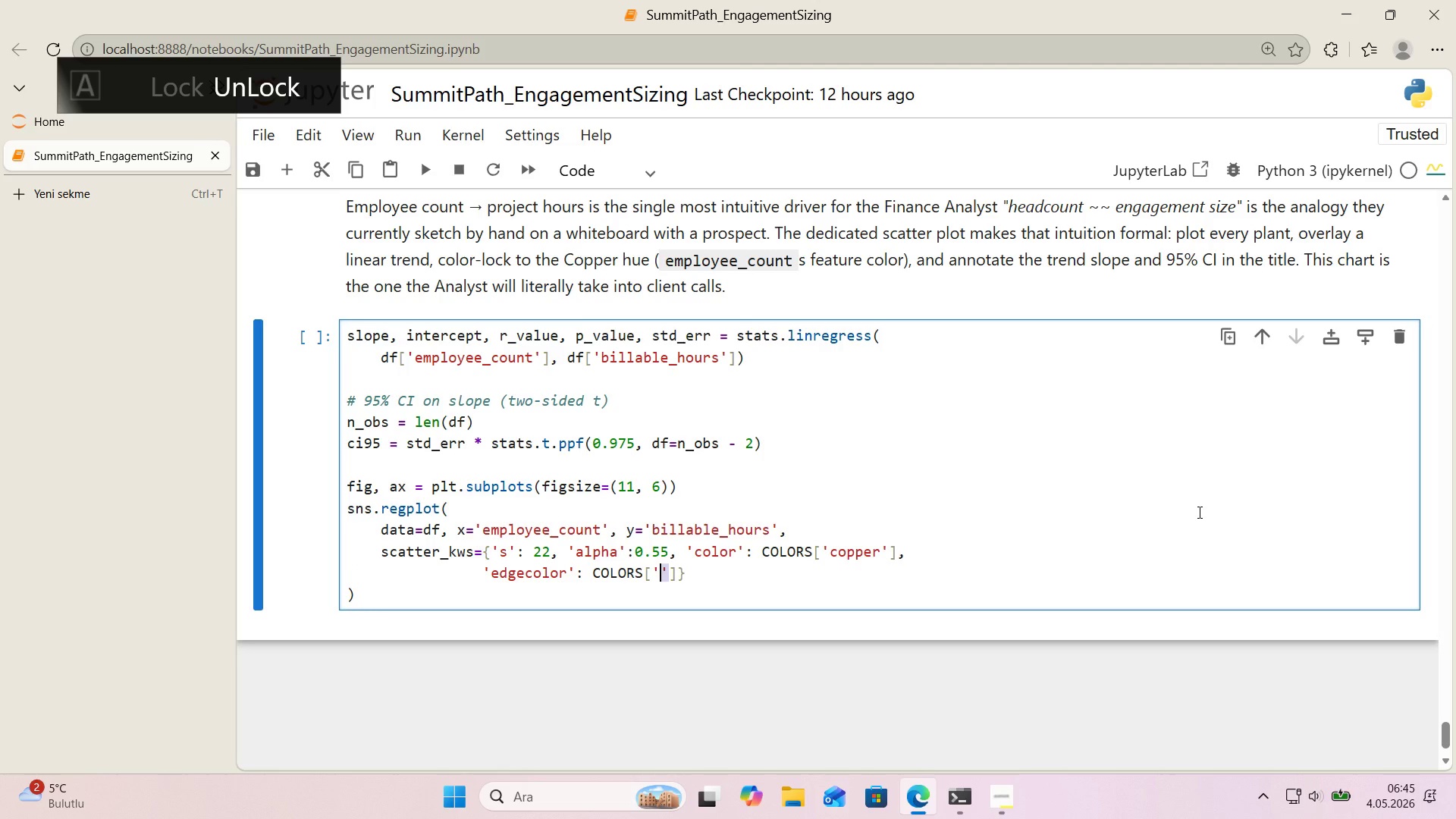 
type('ron@)
 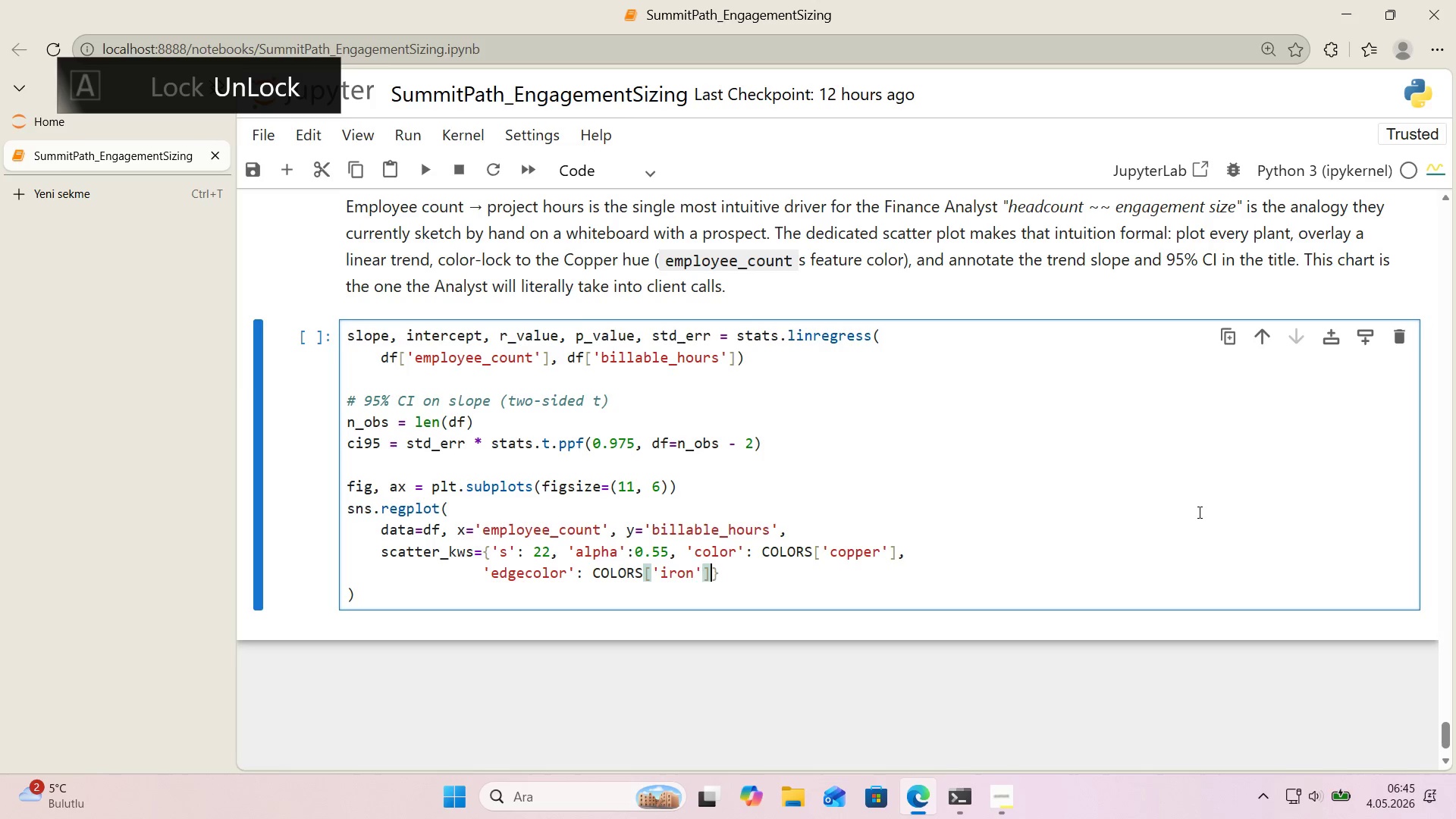 
key(ArrowRight)
 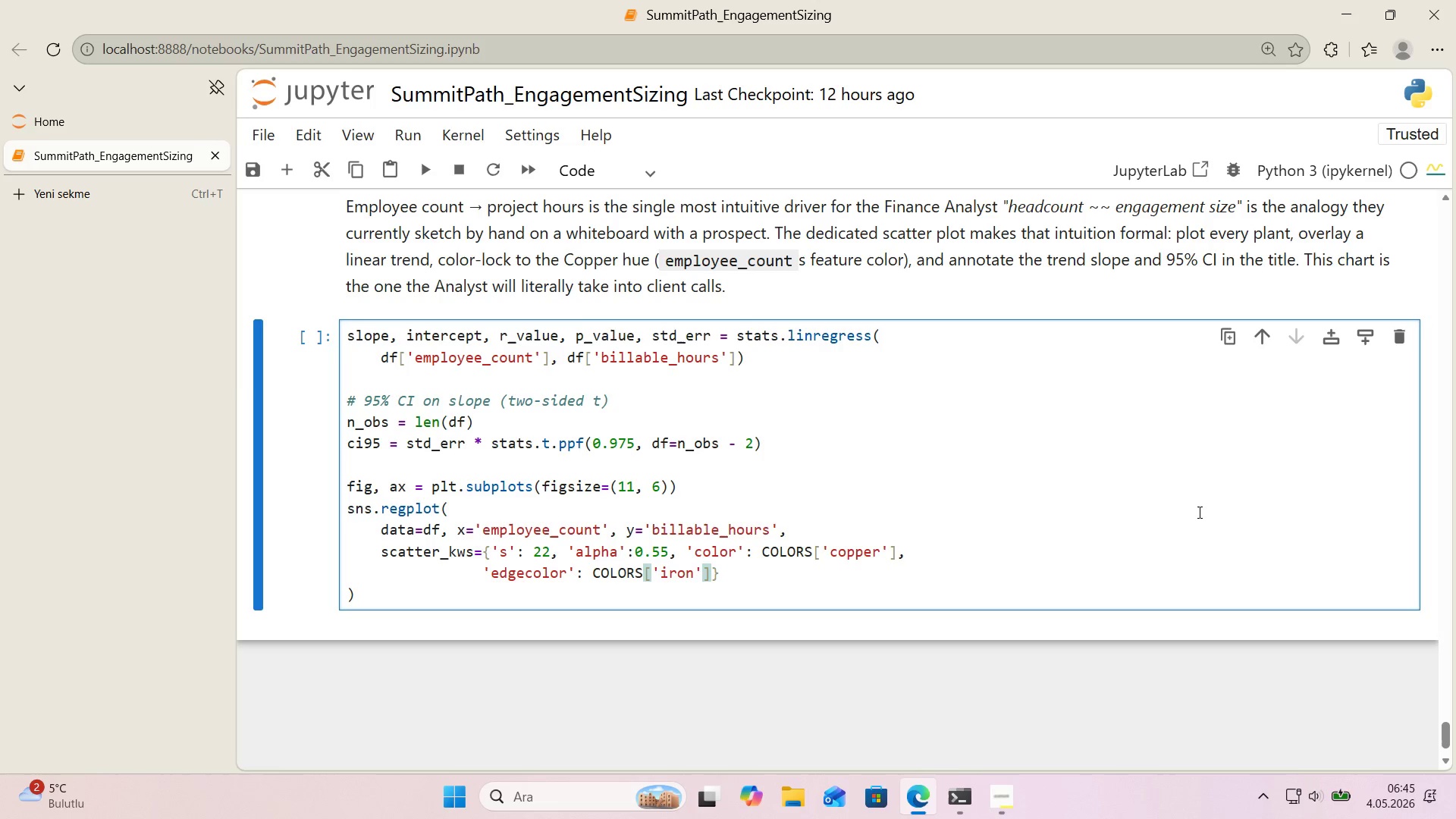 
type(, @@)
 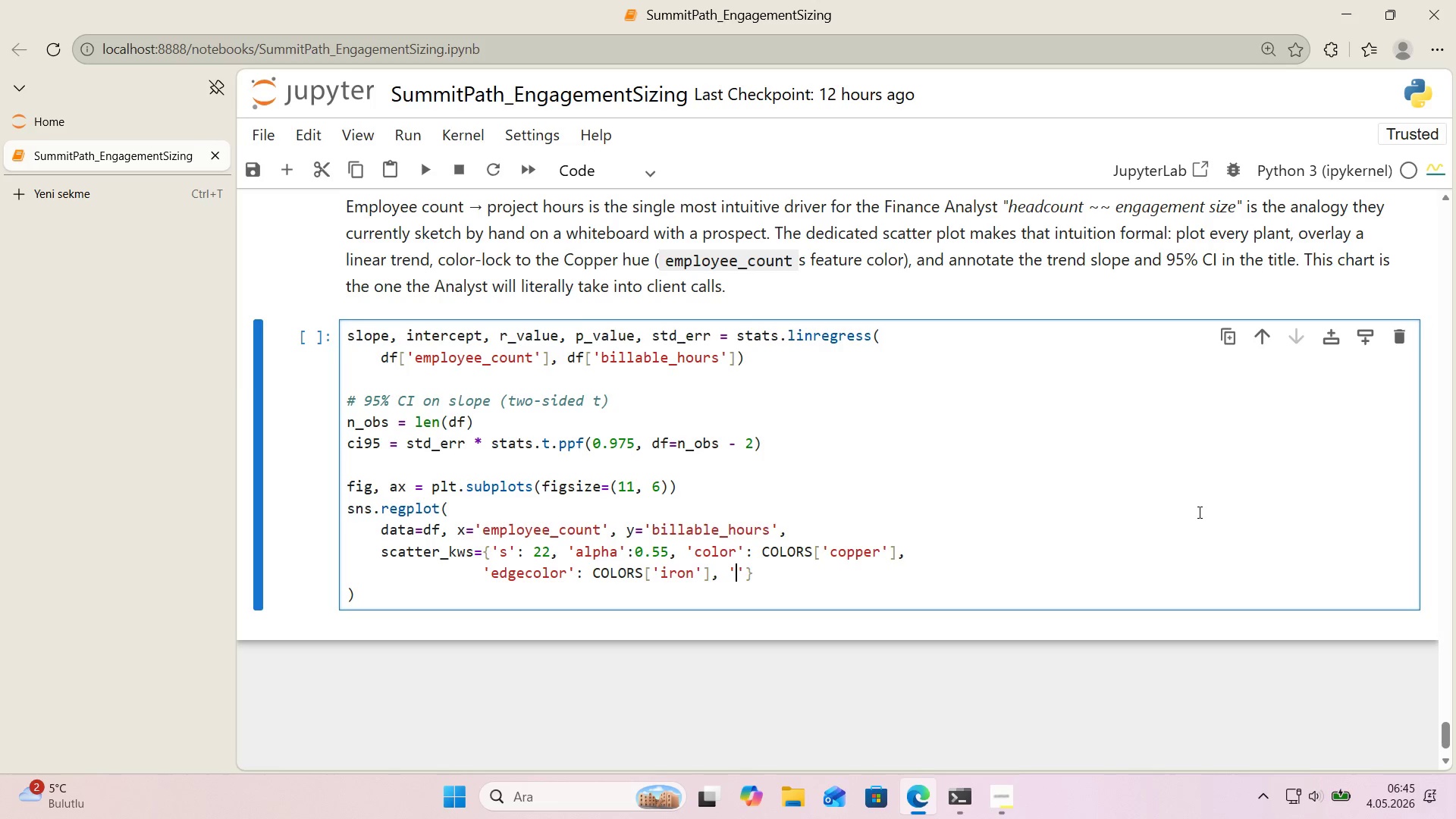 
 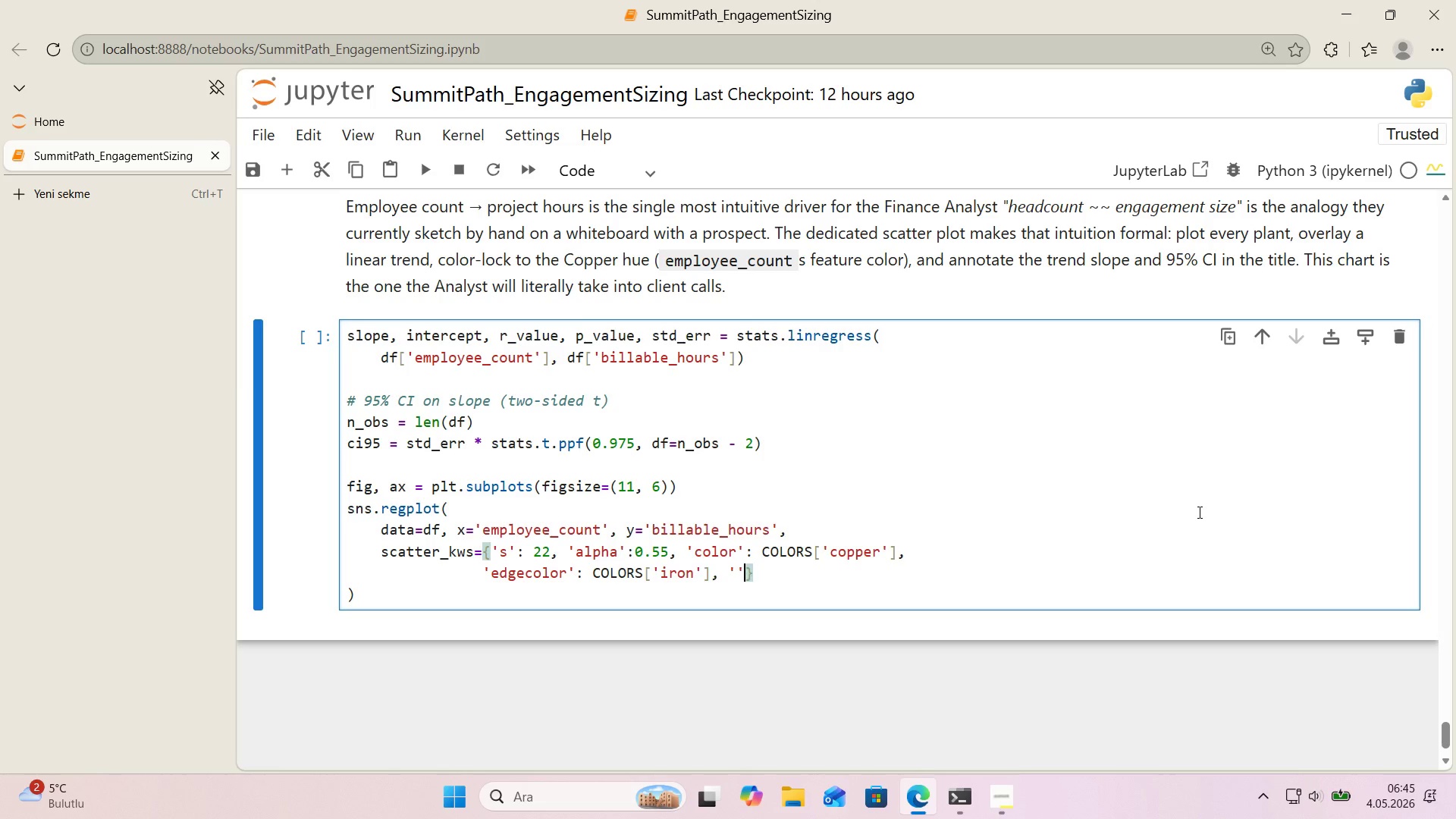 
key(ArrowLeft)
 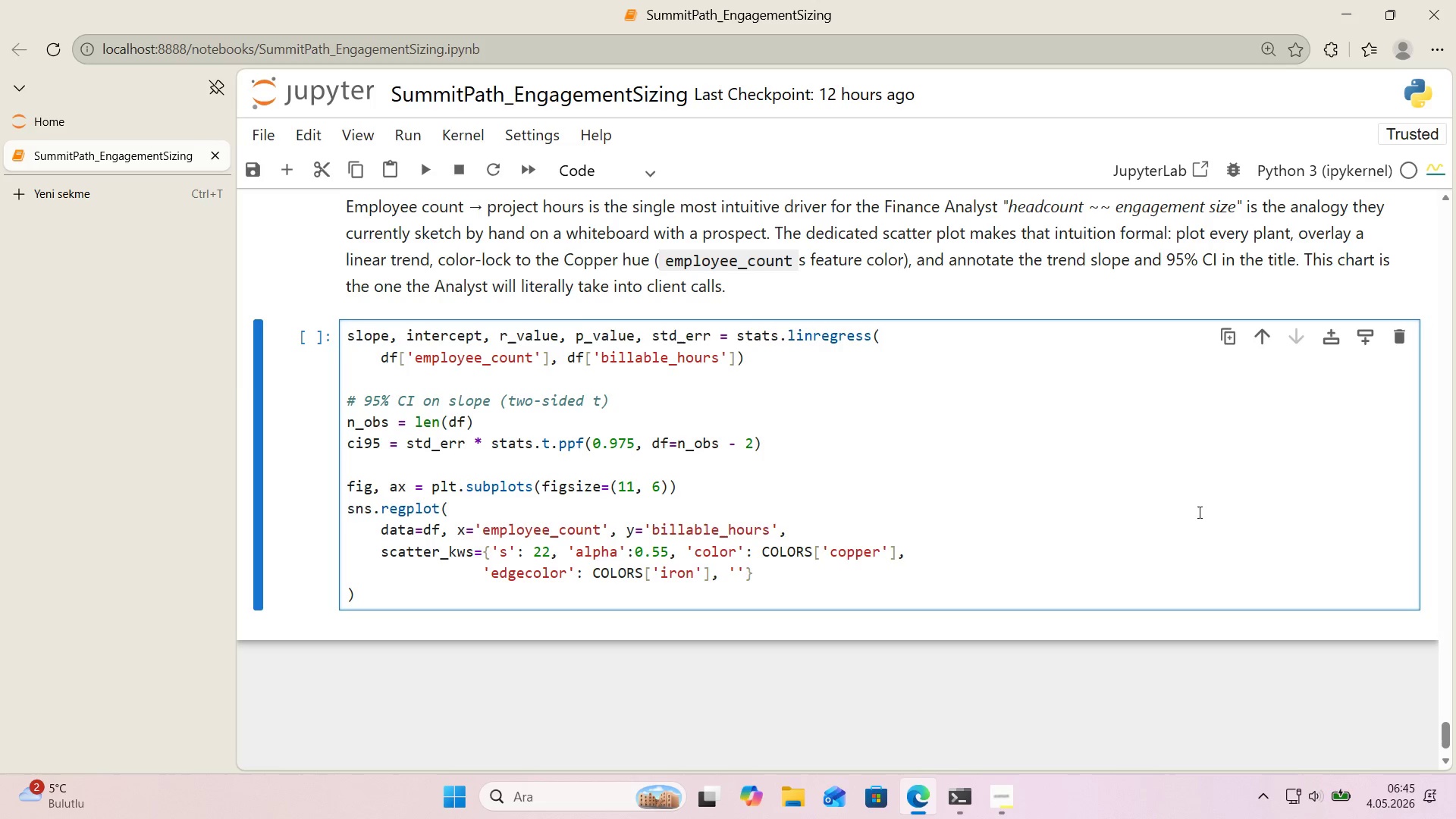 
type(l'neww'dth)
 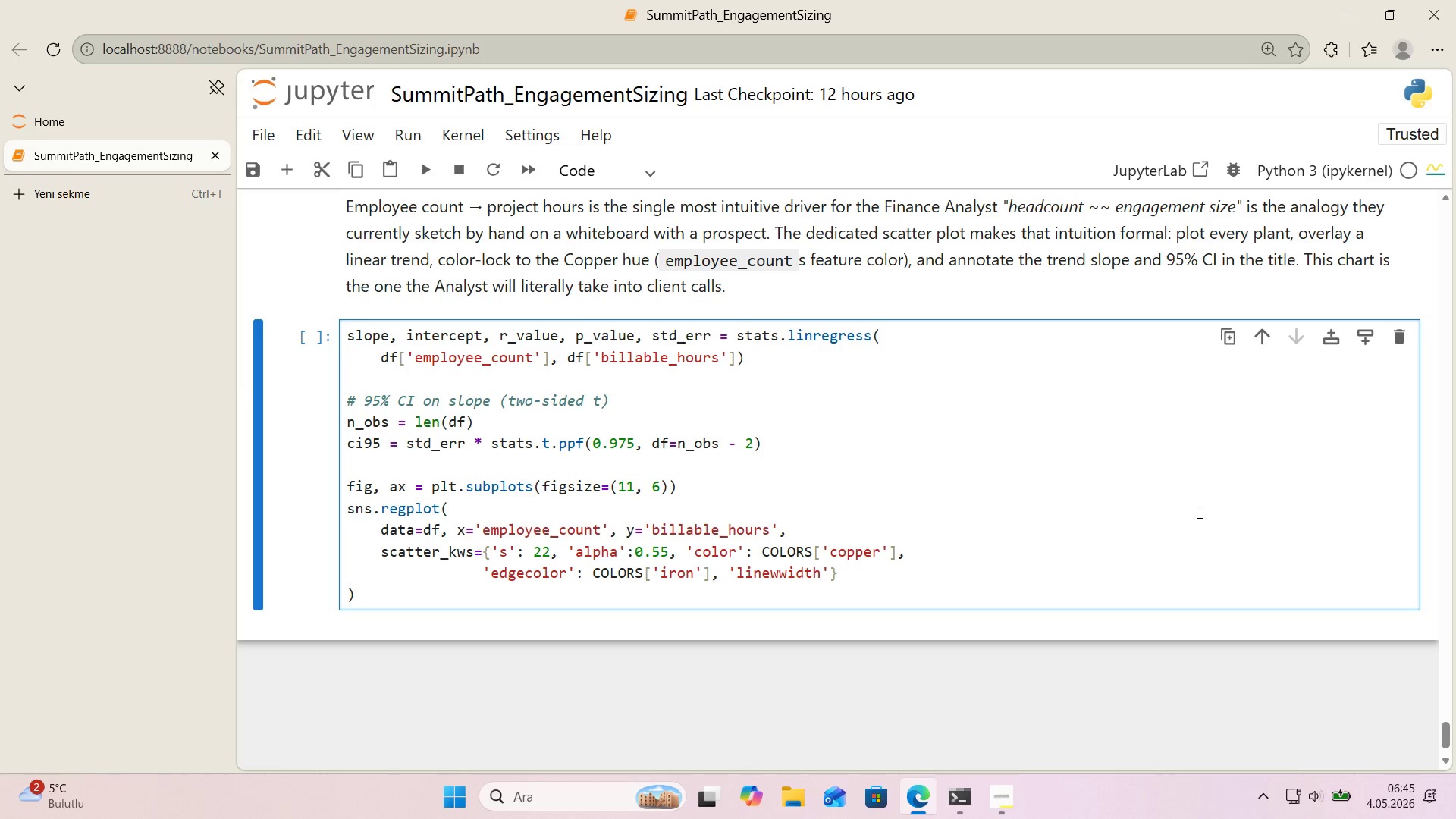 
key(ArrowRight)
 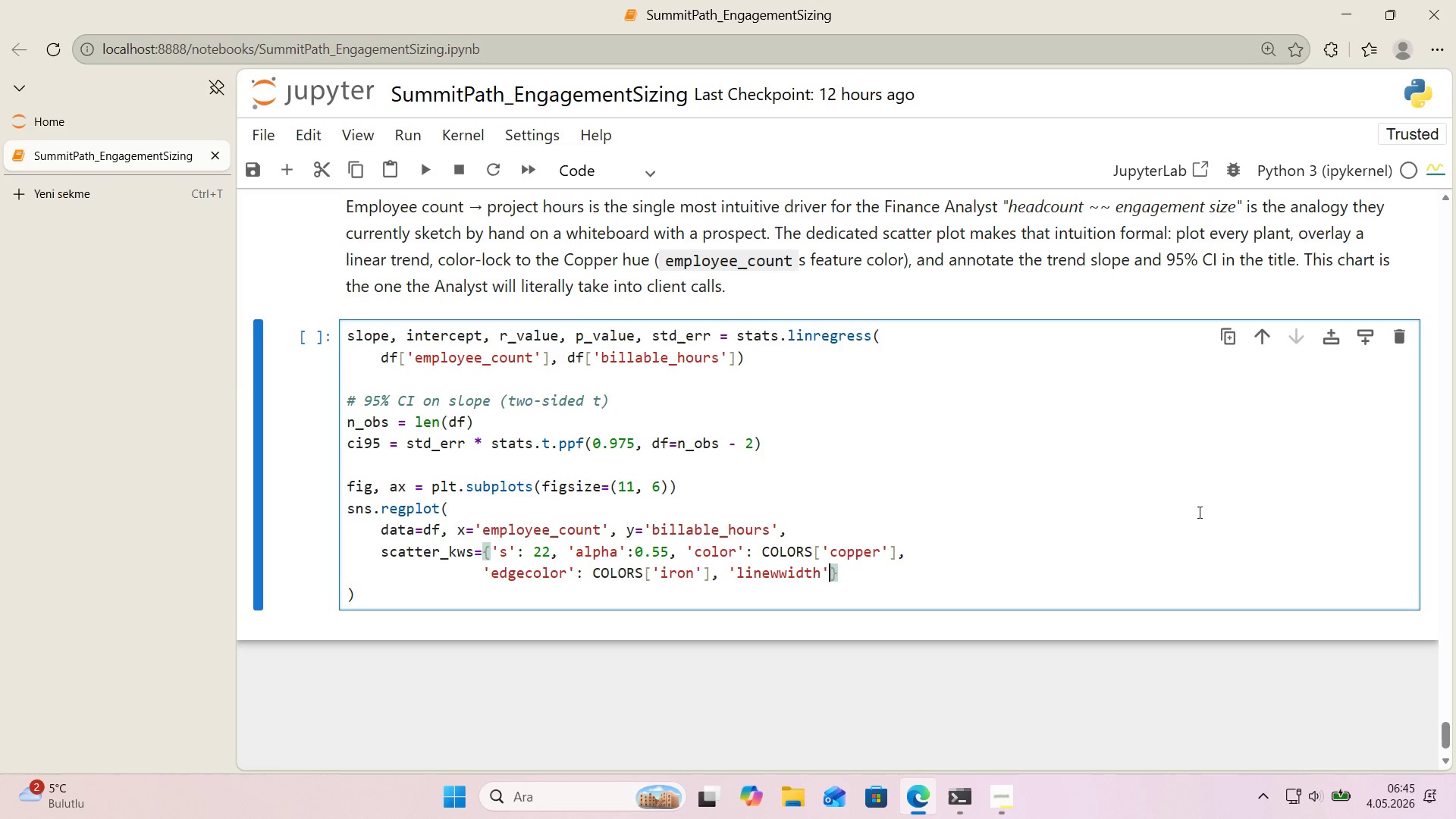 
key(Shift+Period)
 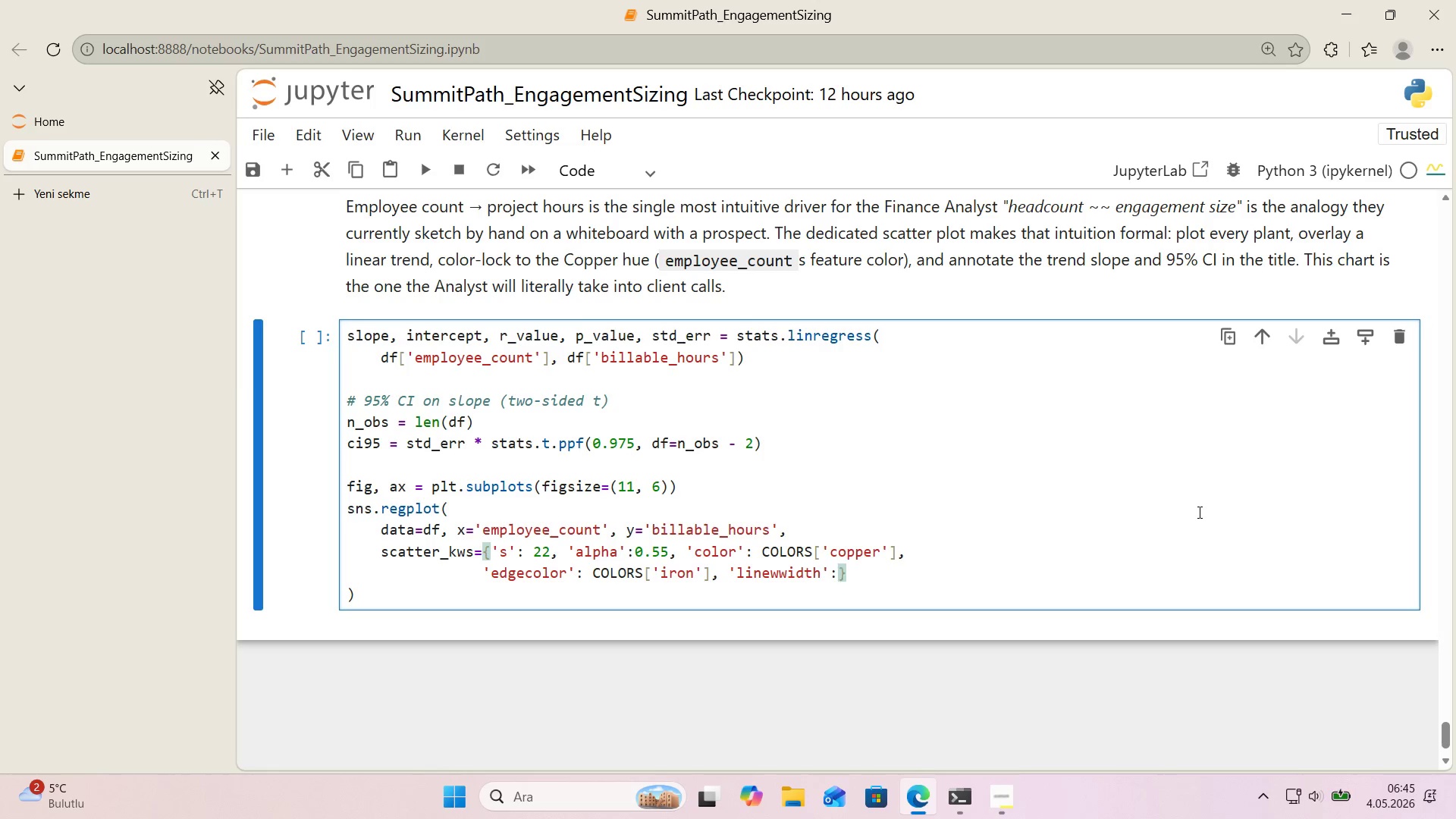 
key(Space)
 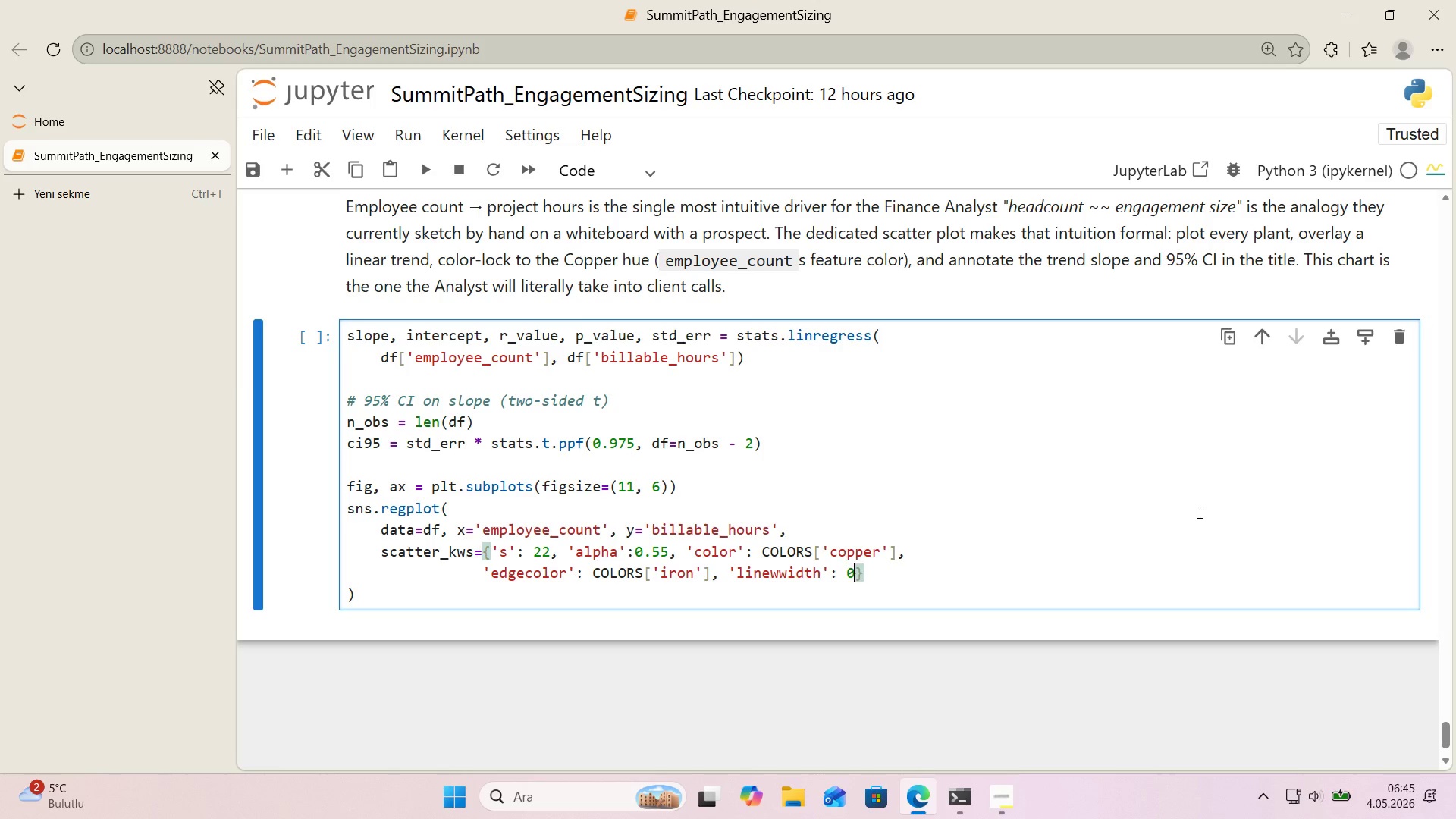 
key(0)
 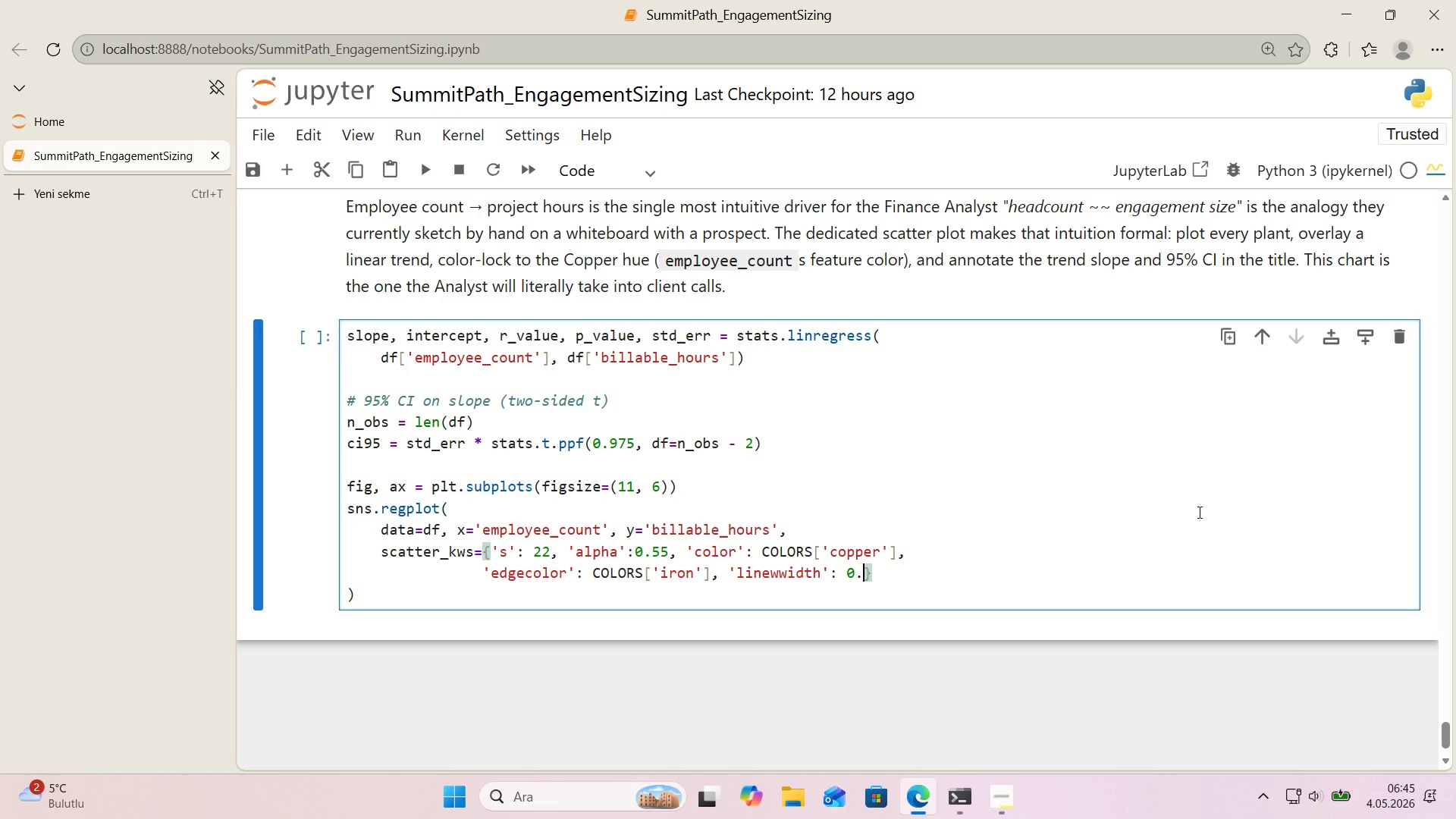 
key(Period)
 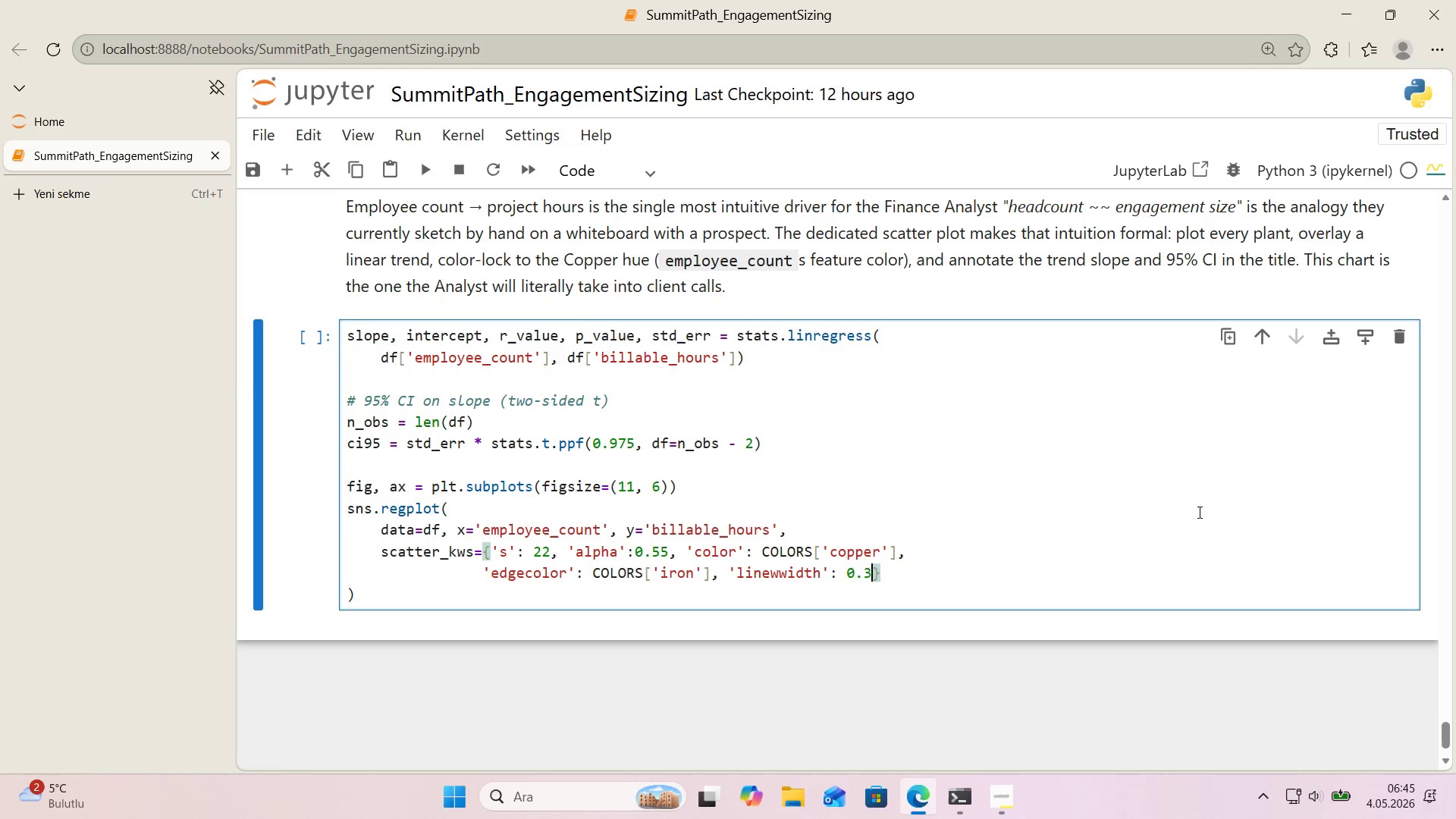 
key(3)
 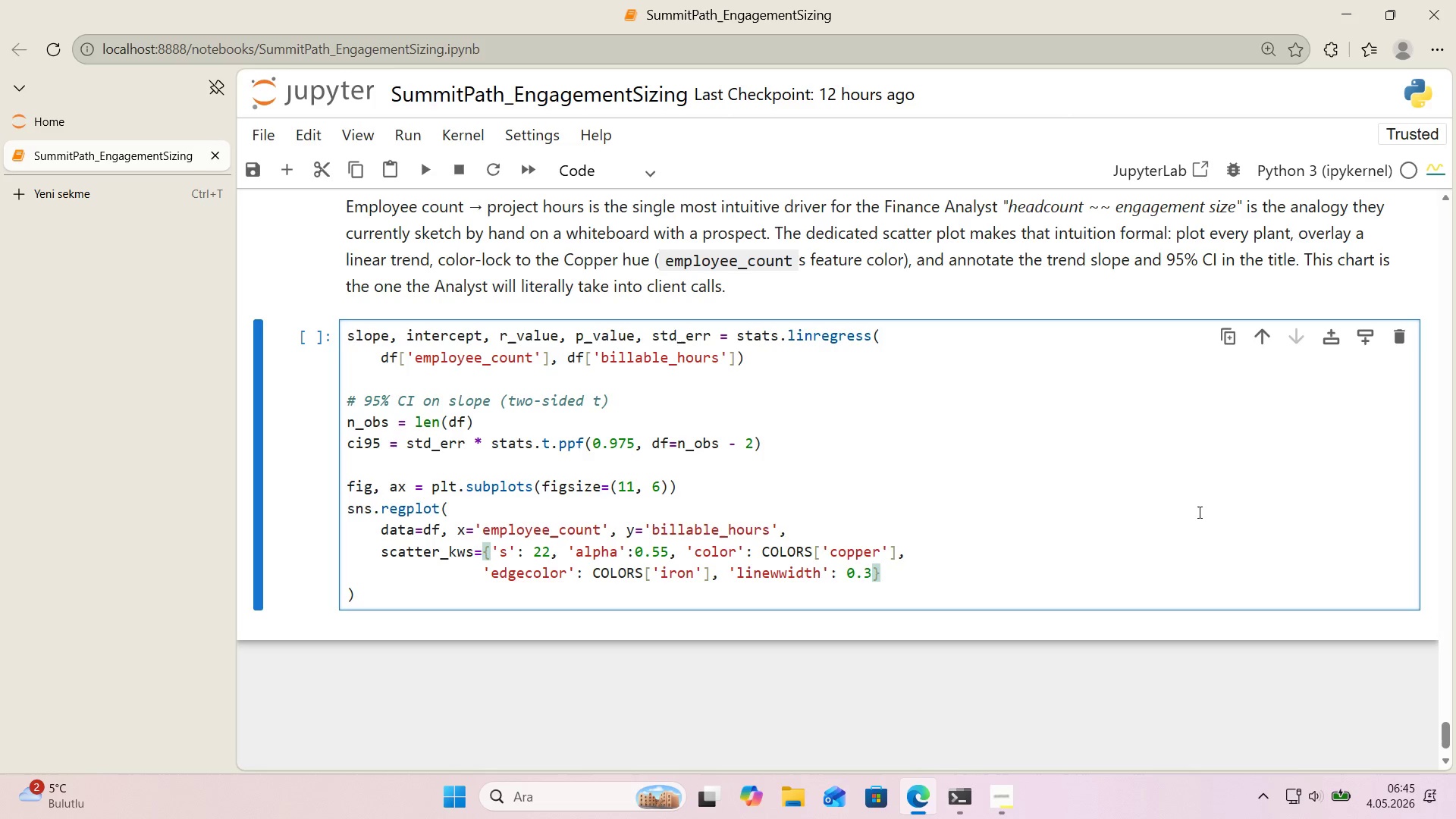 
key(ArrowRight)
 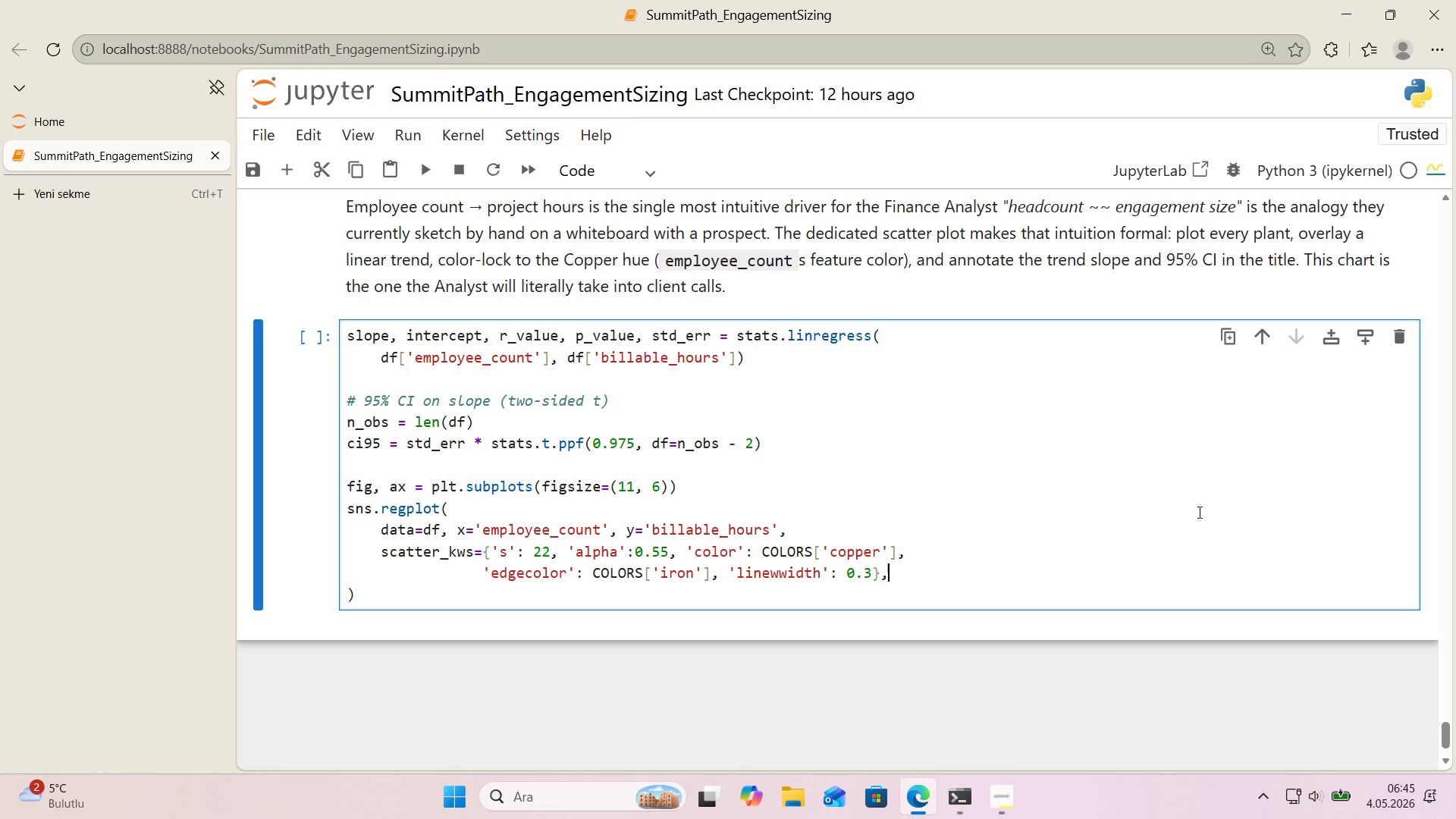 
key(Comma)
 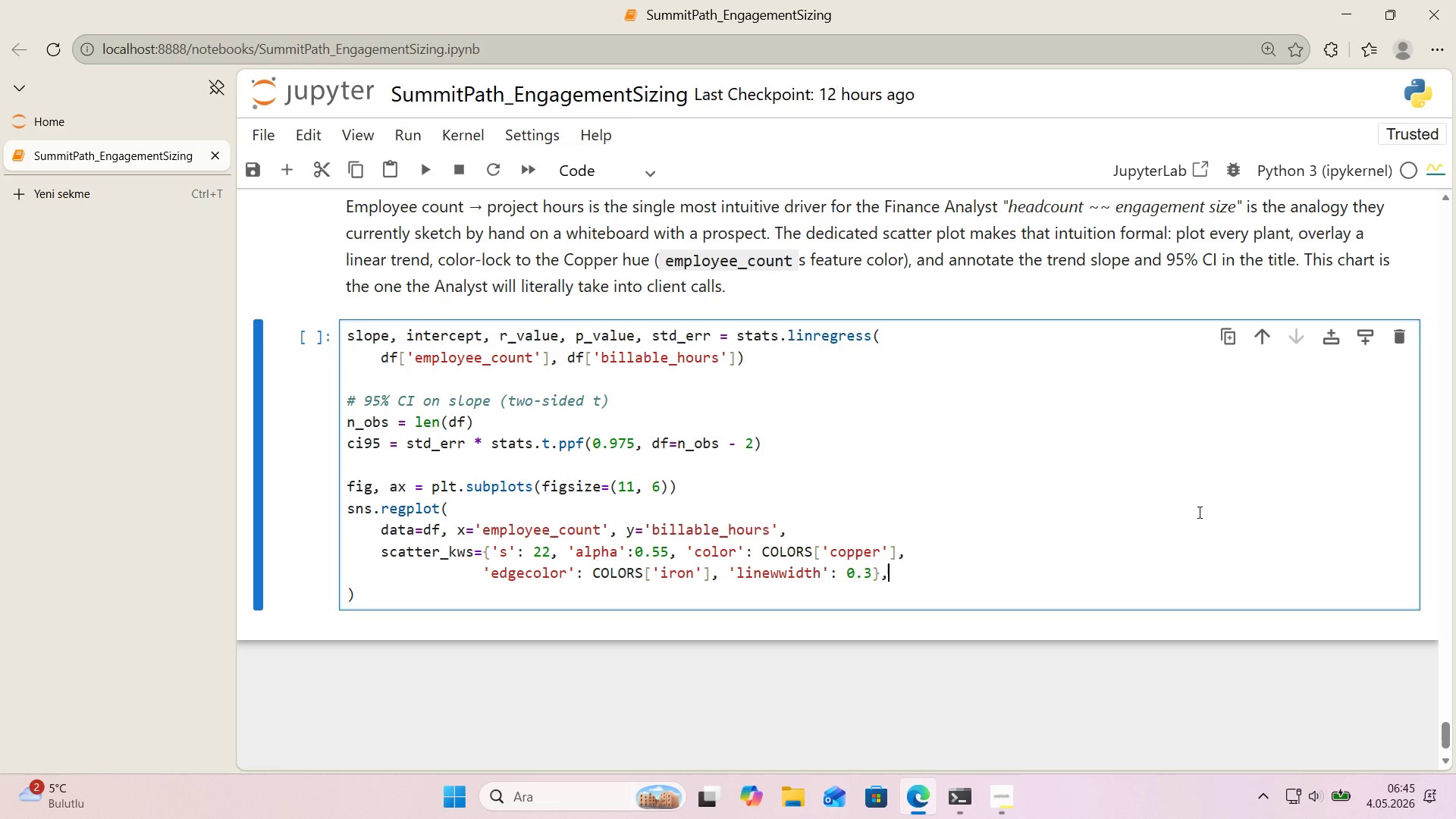 
key(Enter)
 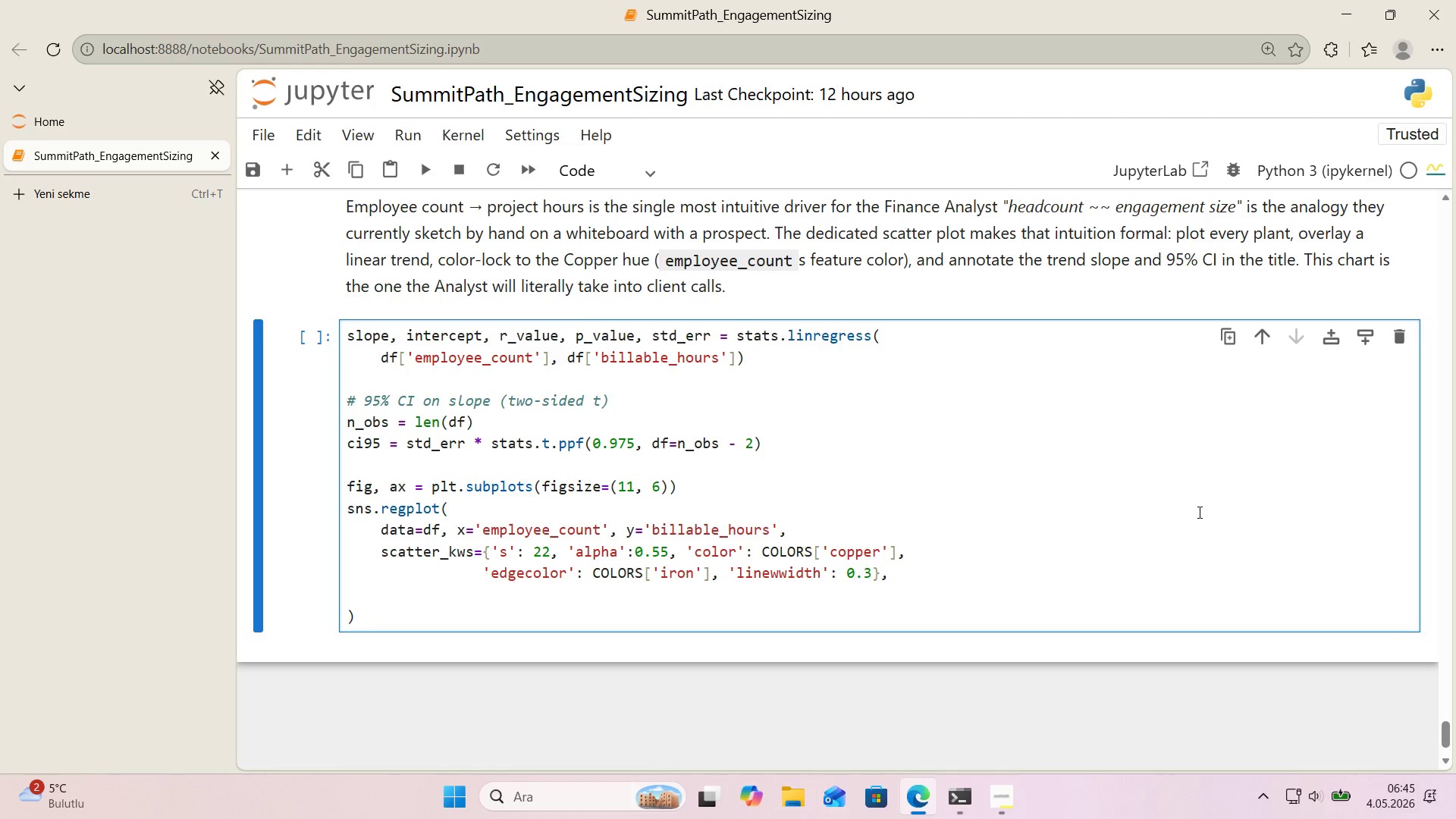 
type(l'ne_kws))
 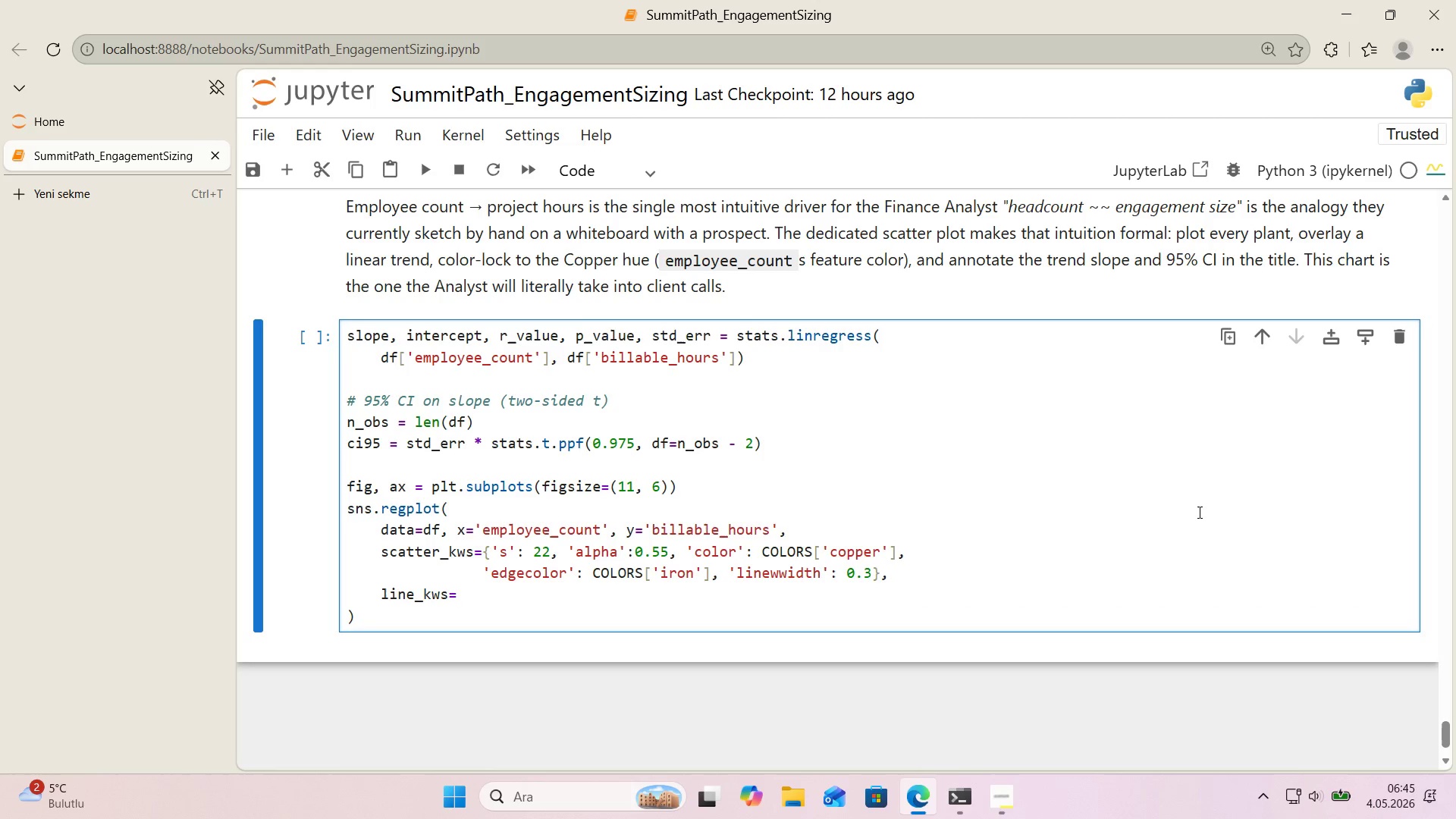 
key(Alt+Control+7)
 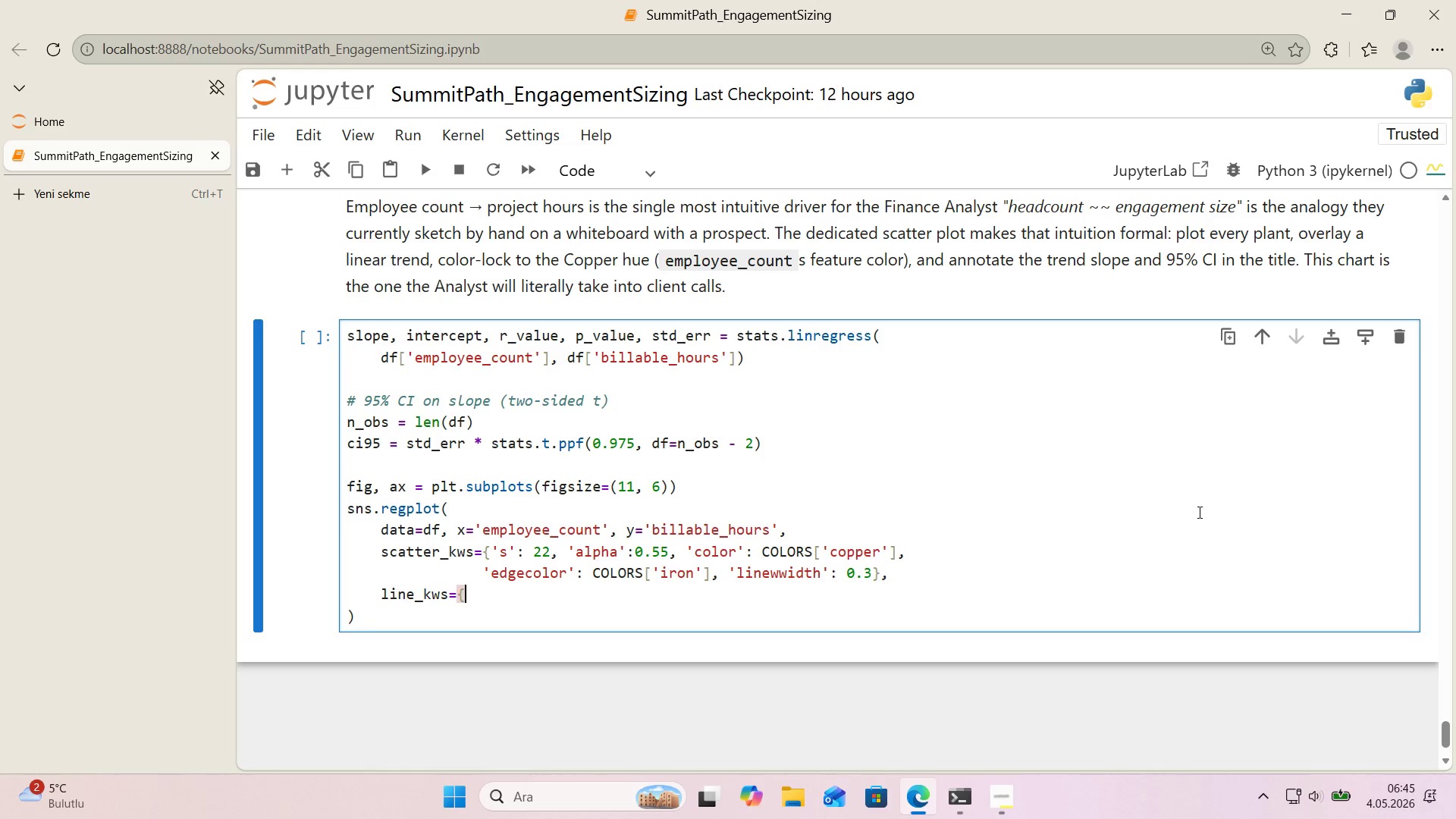 
key(Alt+Control+0)
 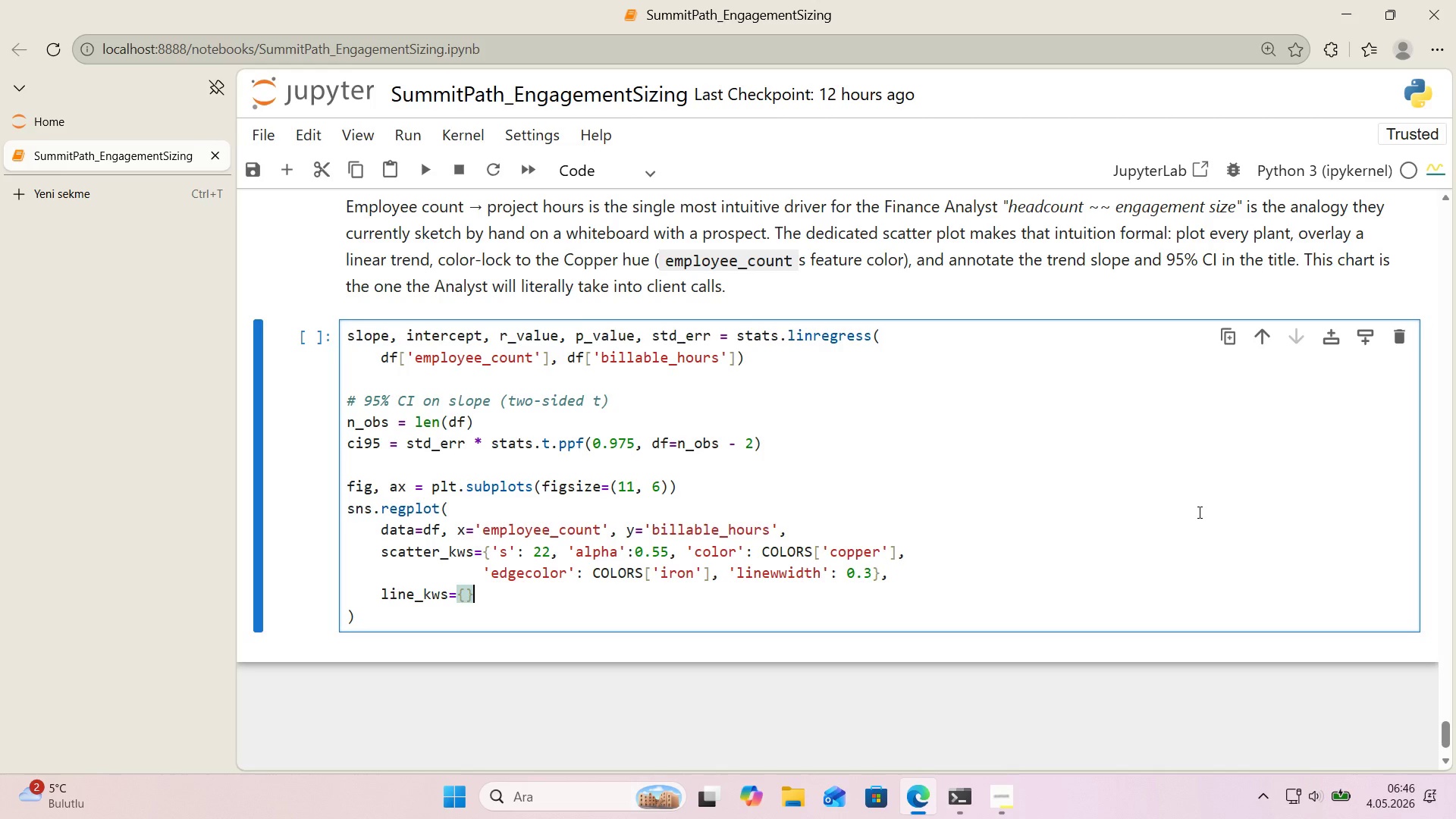 
key(ArrowLeft)
 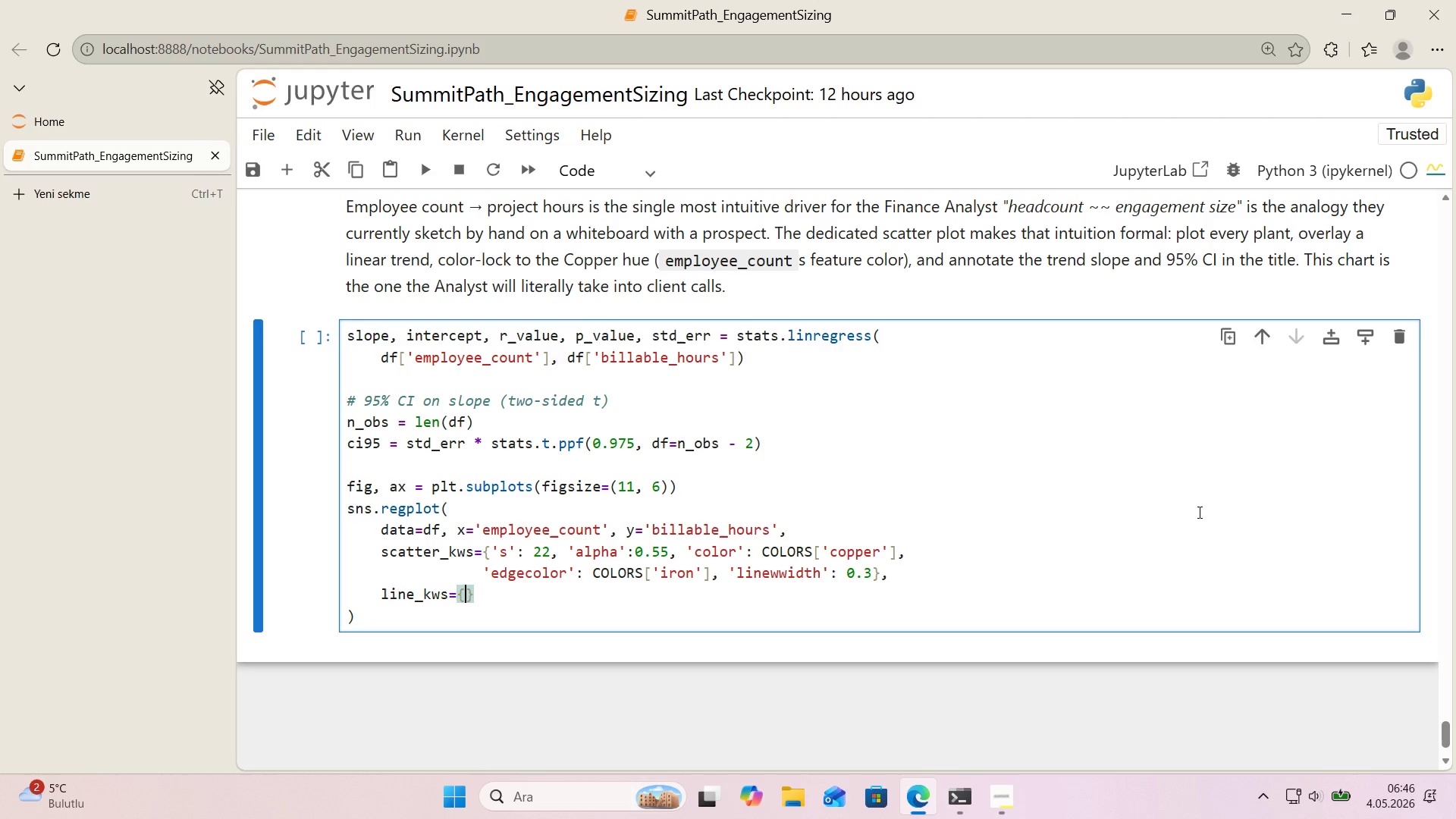 
type(@@)
 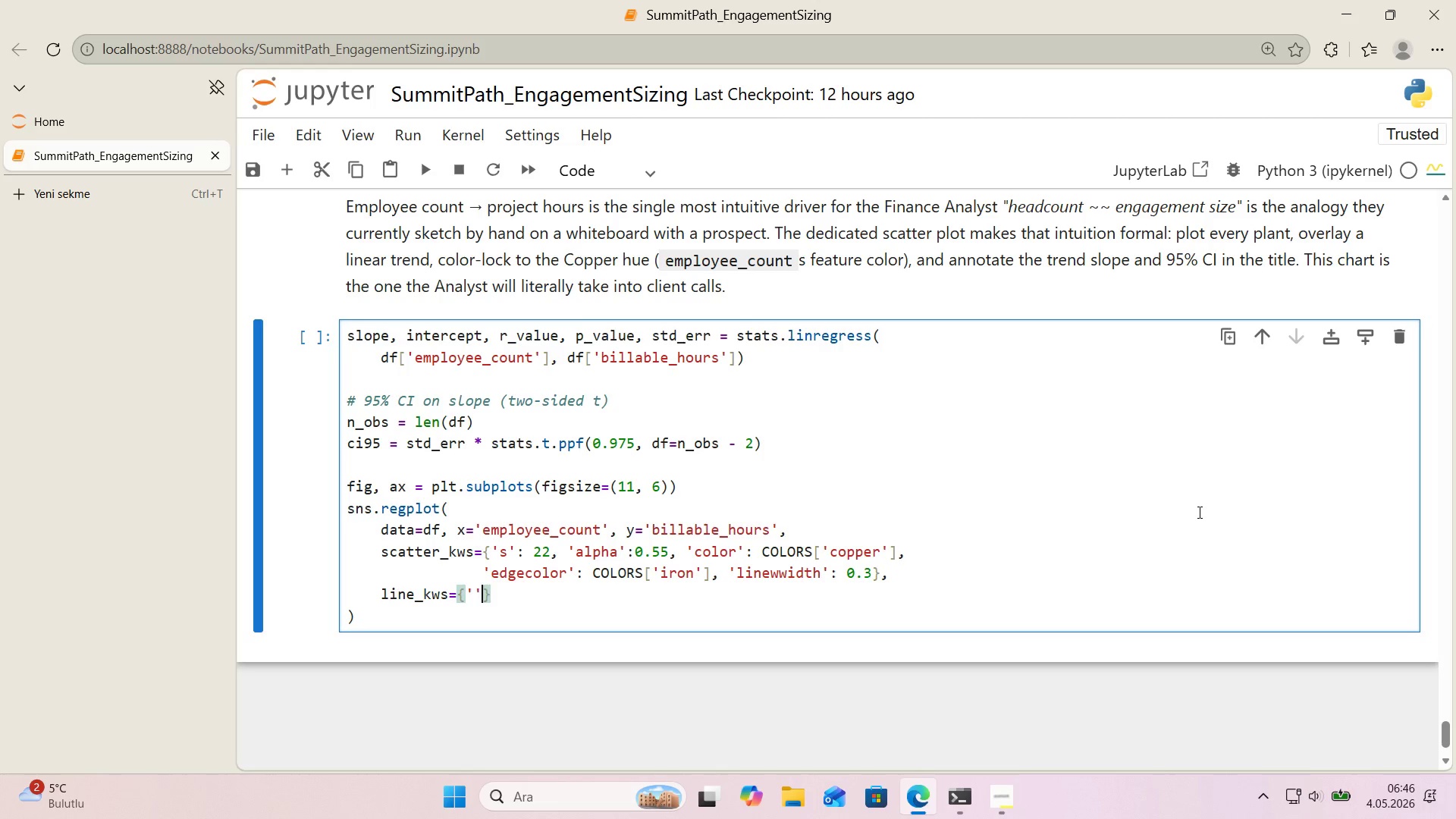 
key(ArrowLeft)
 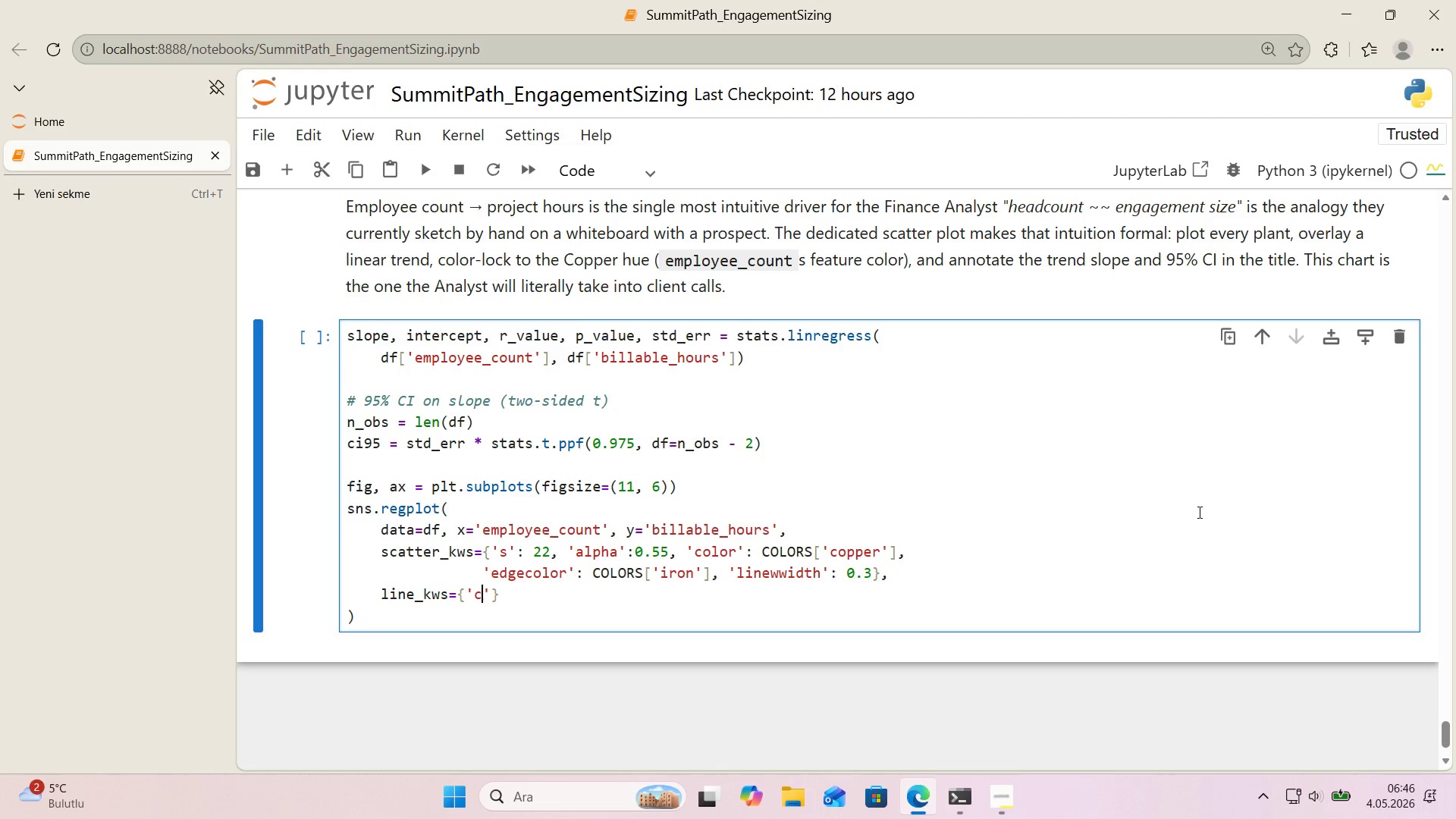 
type(color)
 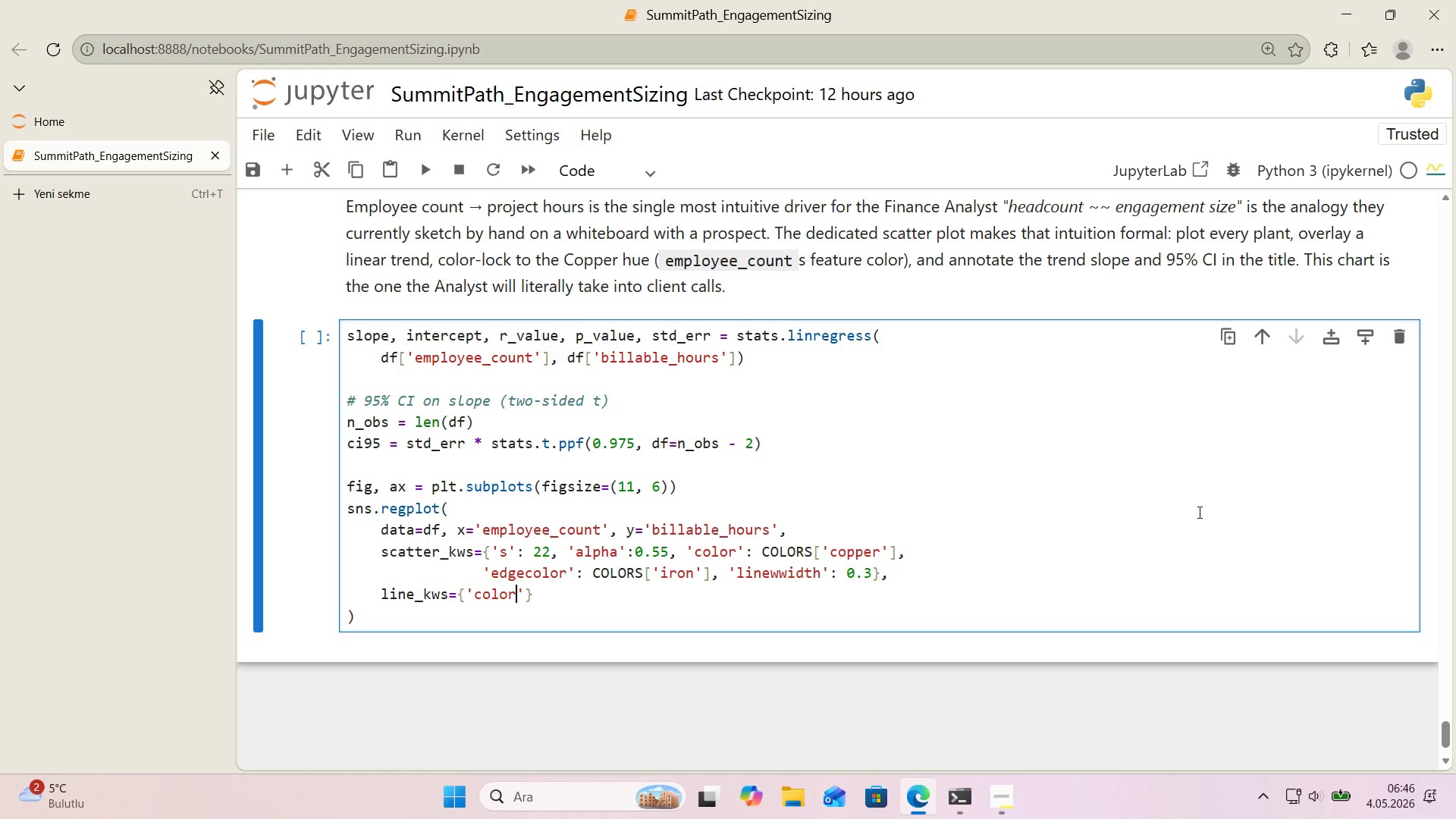 
key(ArrowRight)
 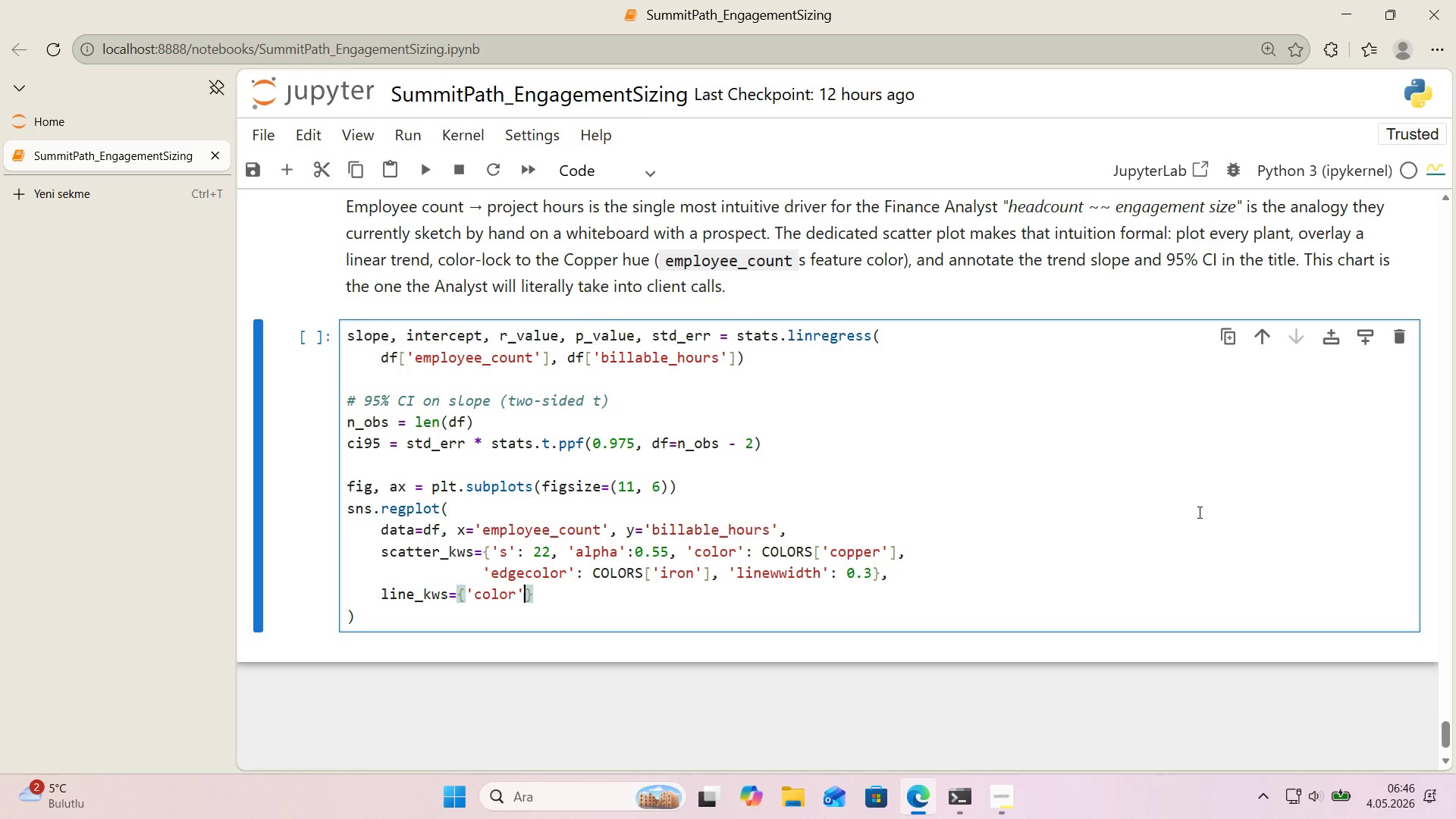 
type(> COLORS)
 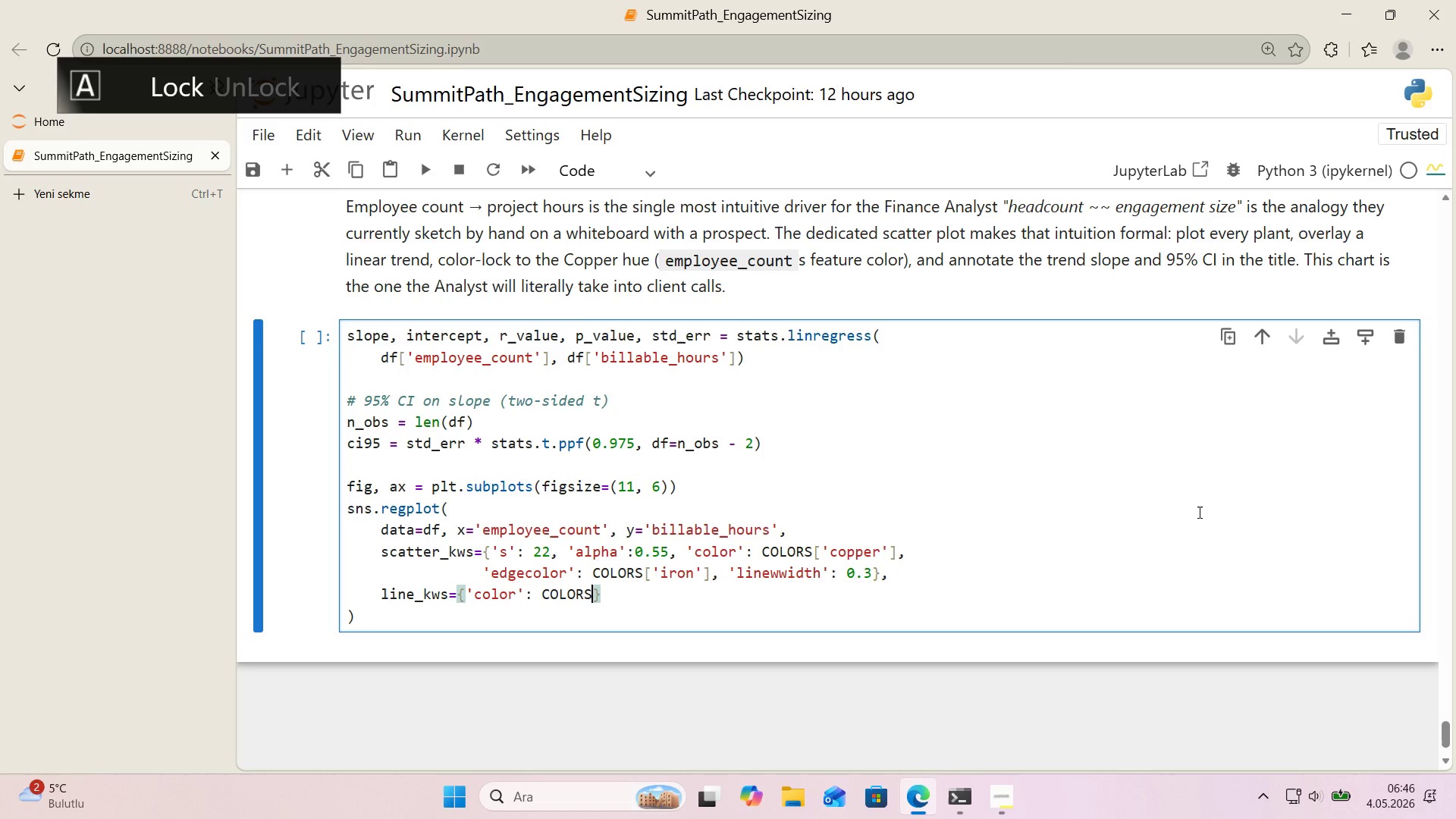 
key(Alt+Control+8)
 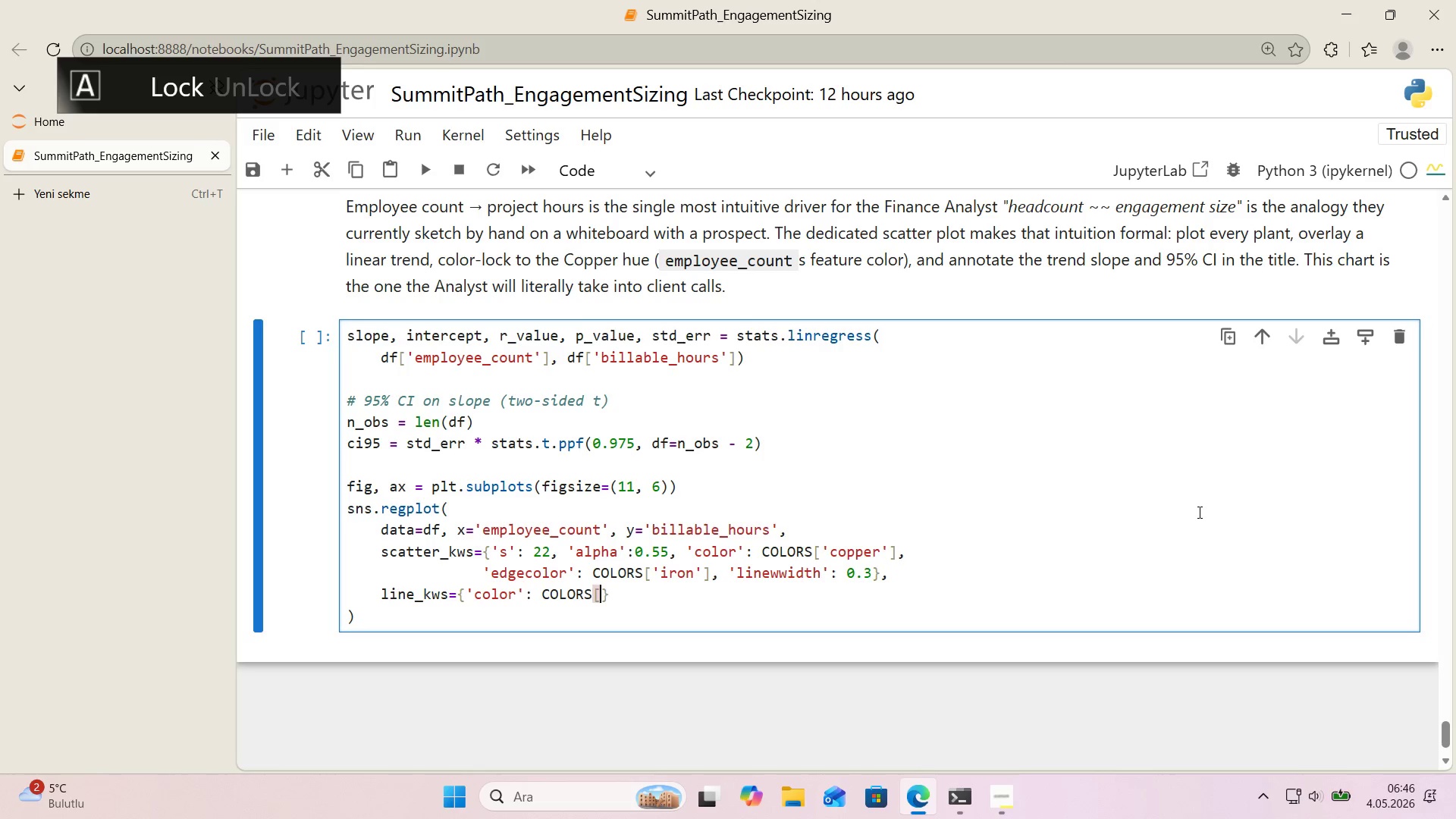 
key(Alt+Control+9)
 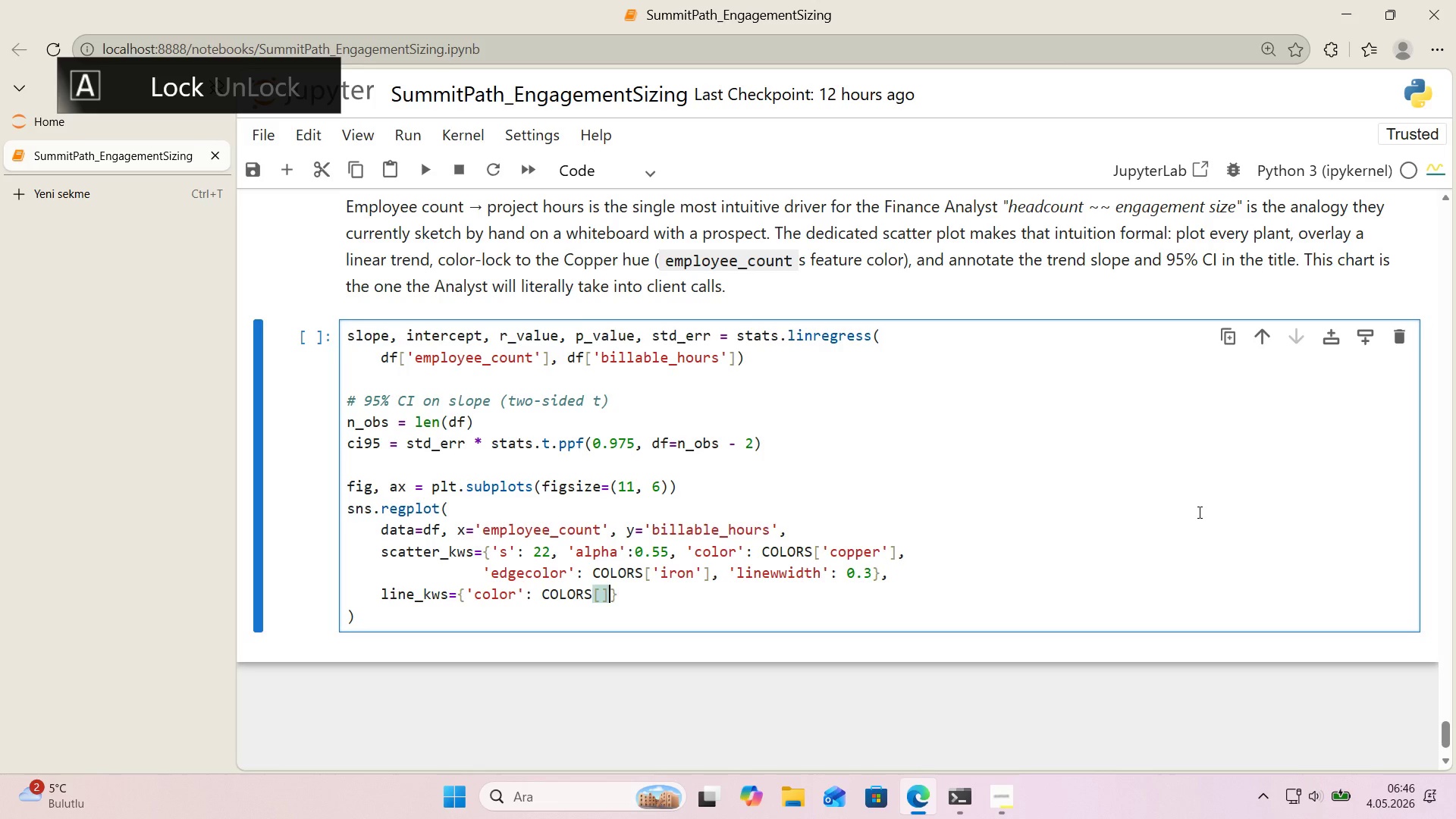 
key(ArrowLeft)
 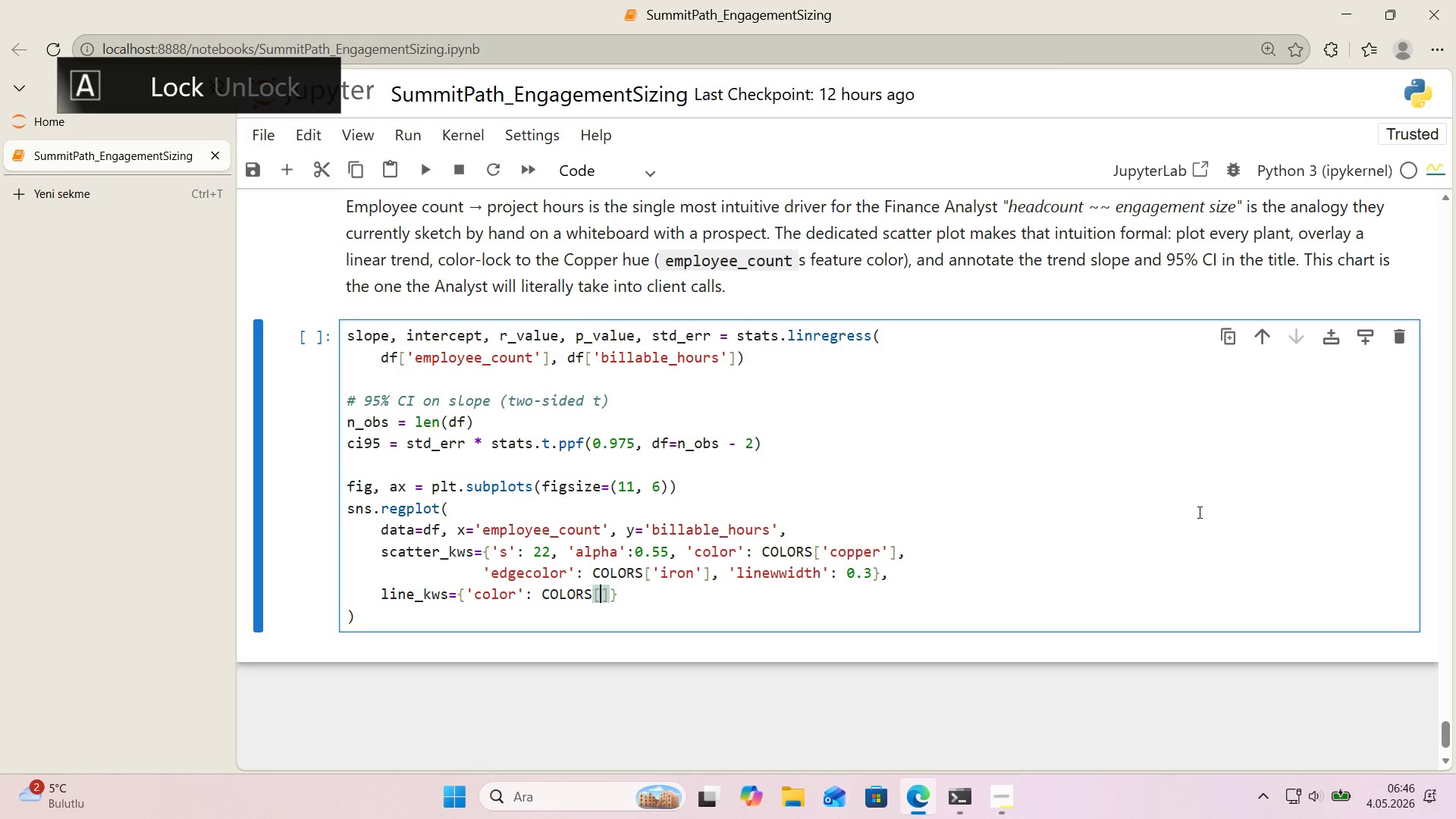 
type(@@)
 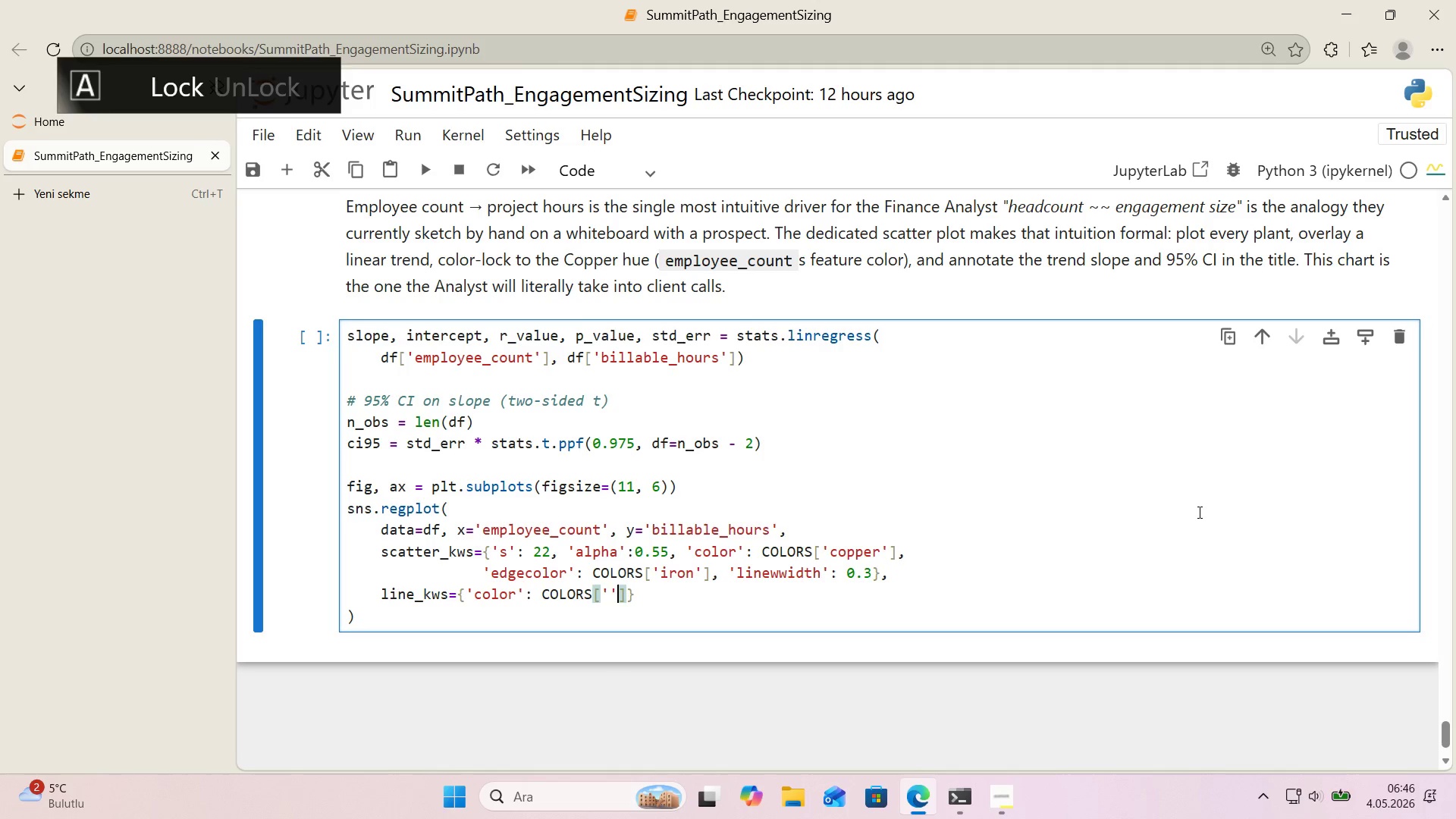 
key(ArrowLeft)
 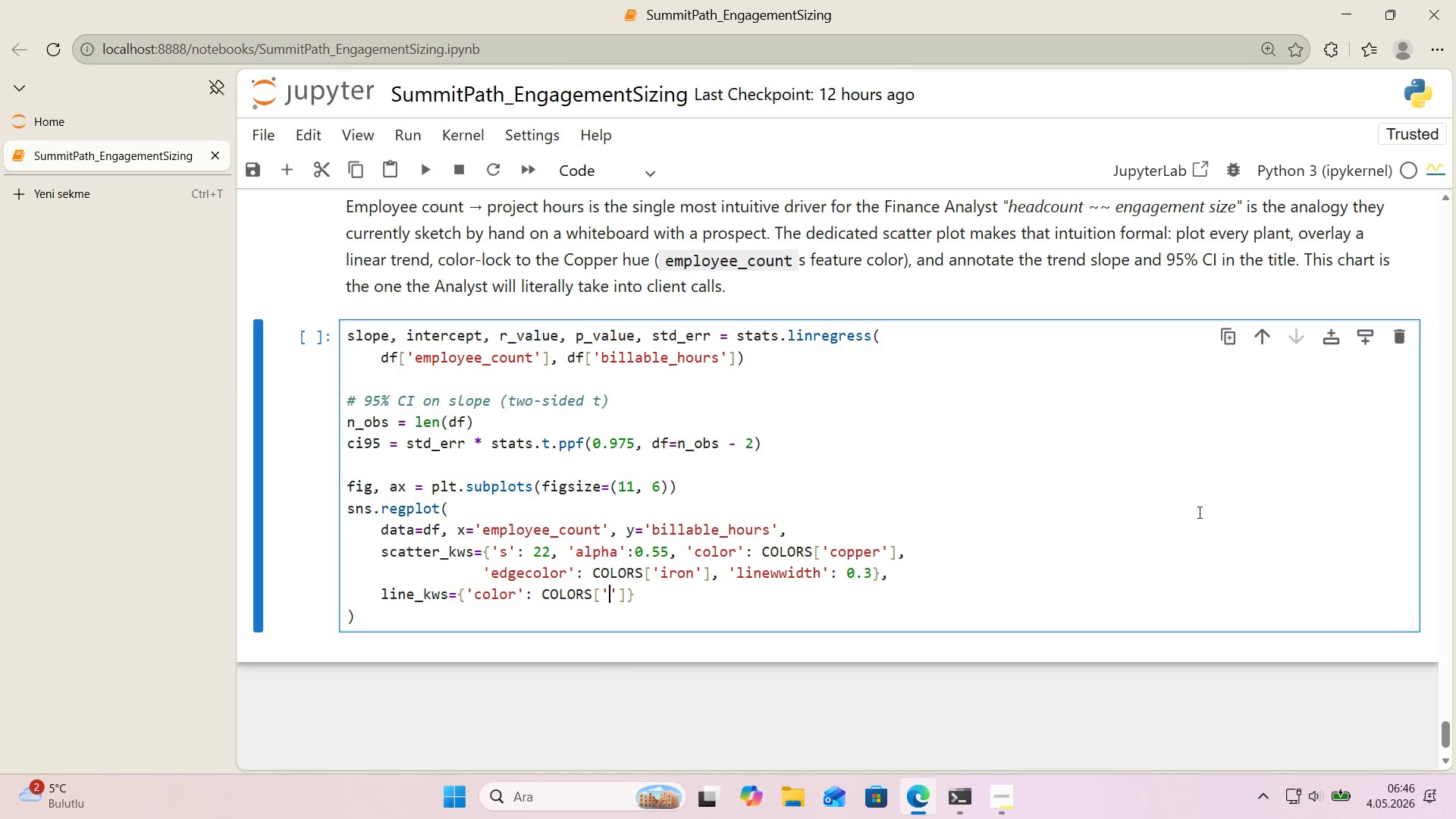 
type(steel)
 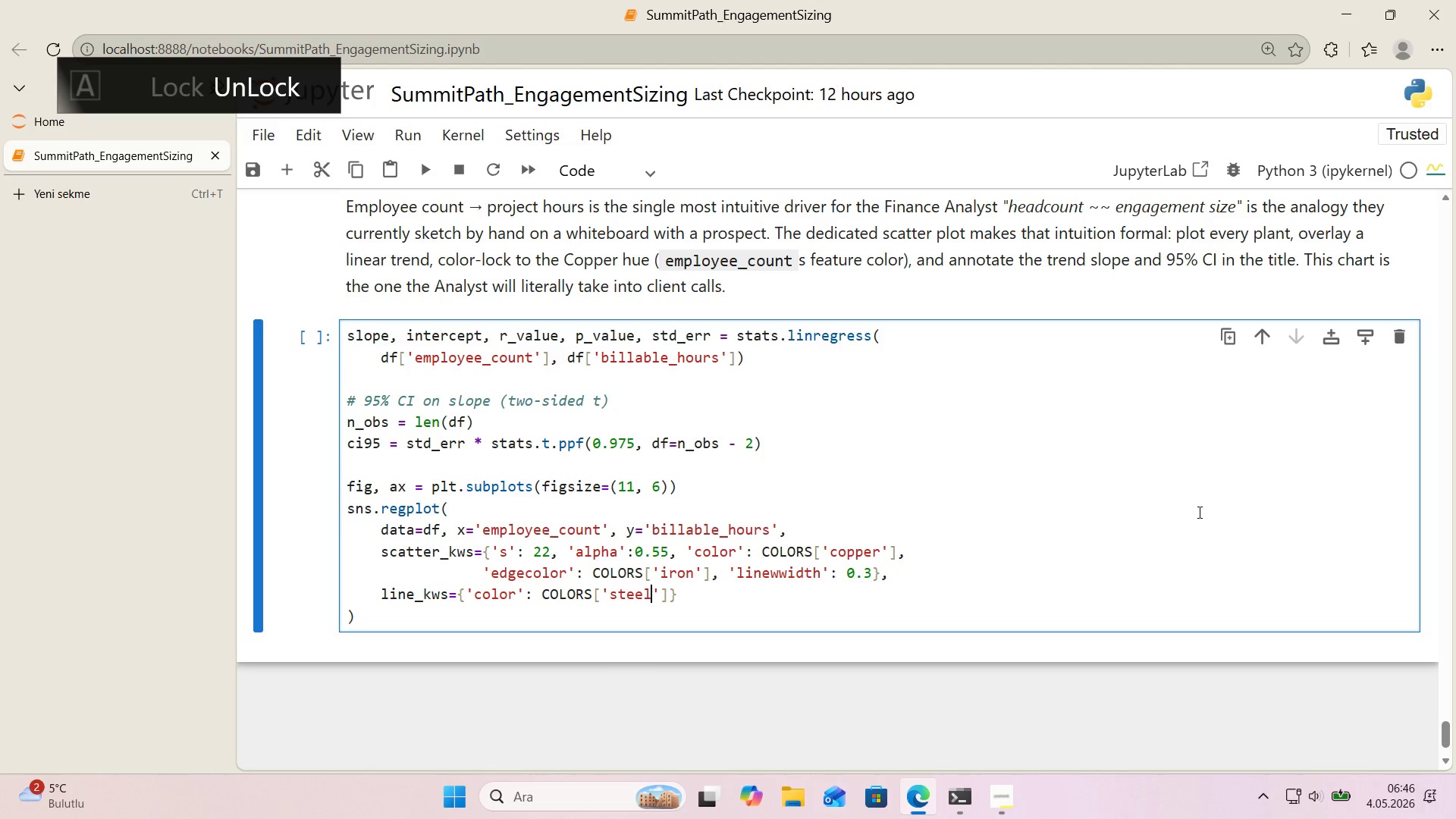 
key(ArrowRight)
 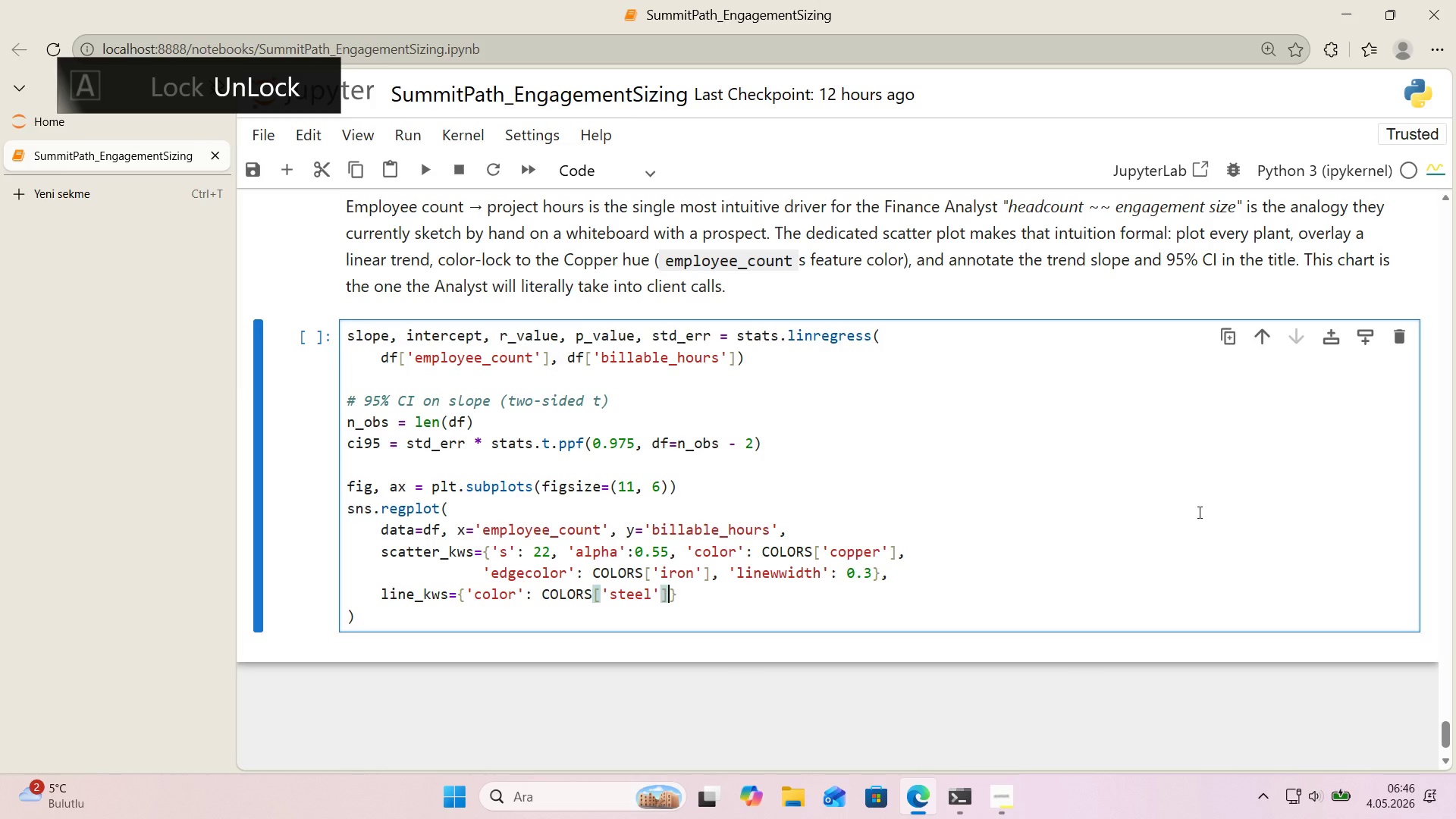 
key(ArrowRight)
 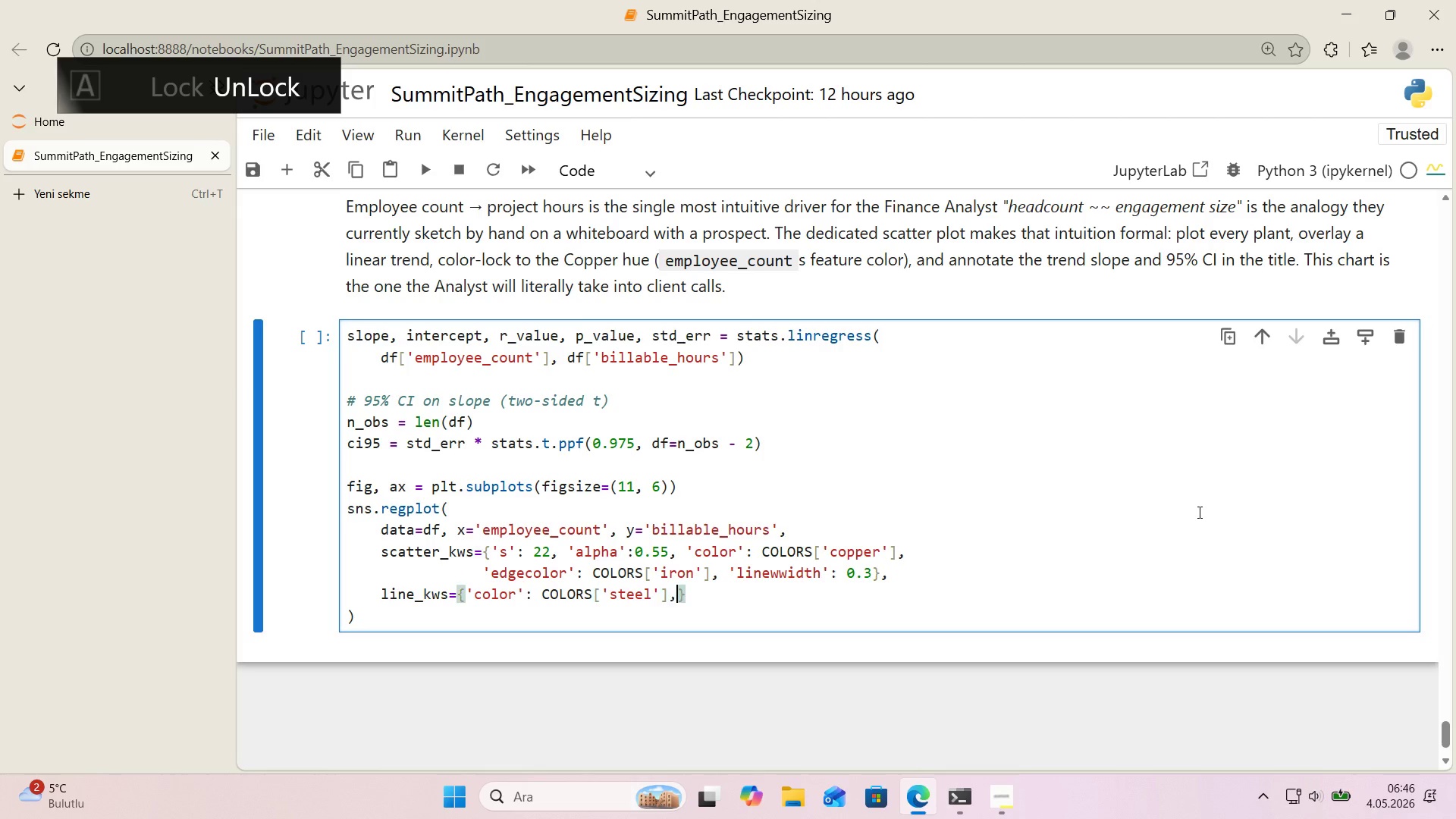 
type(, @@)
 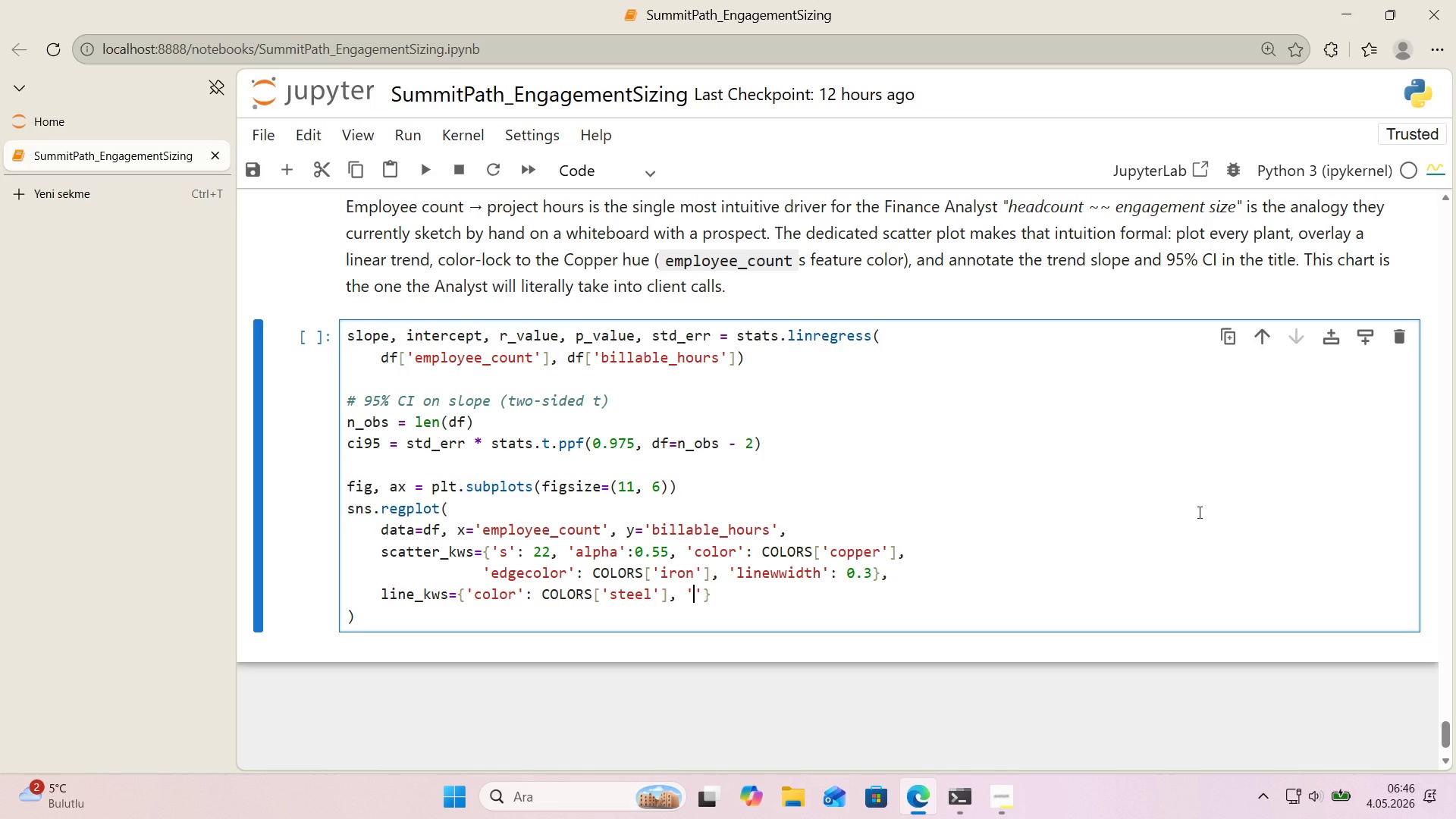 
 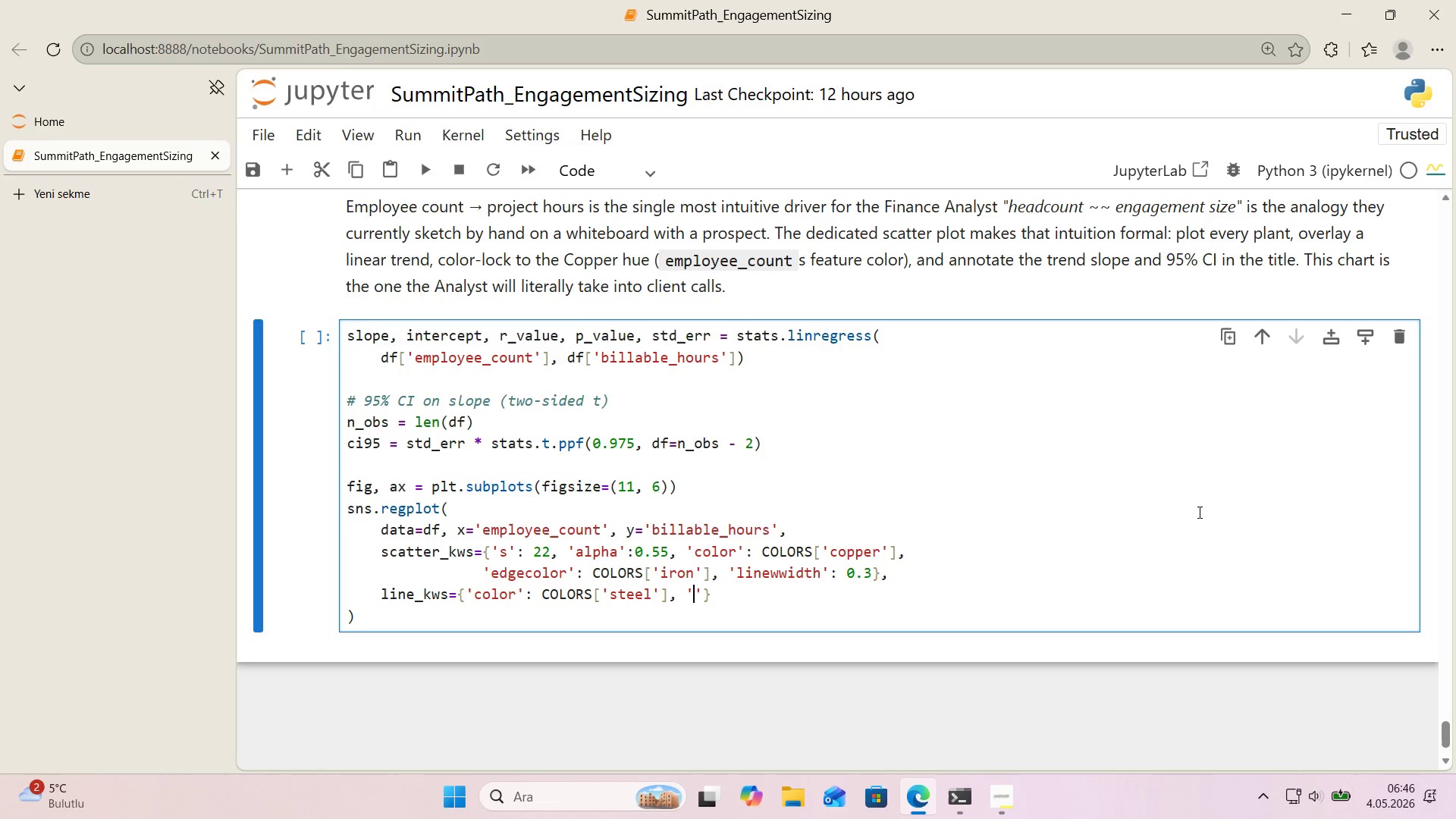 
key(ArrowLeft)
 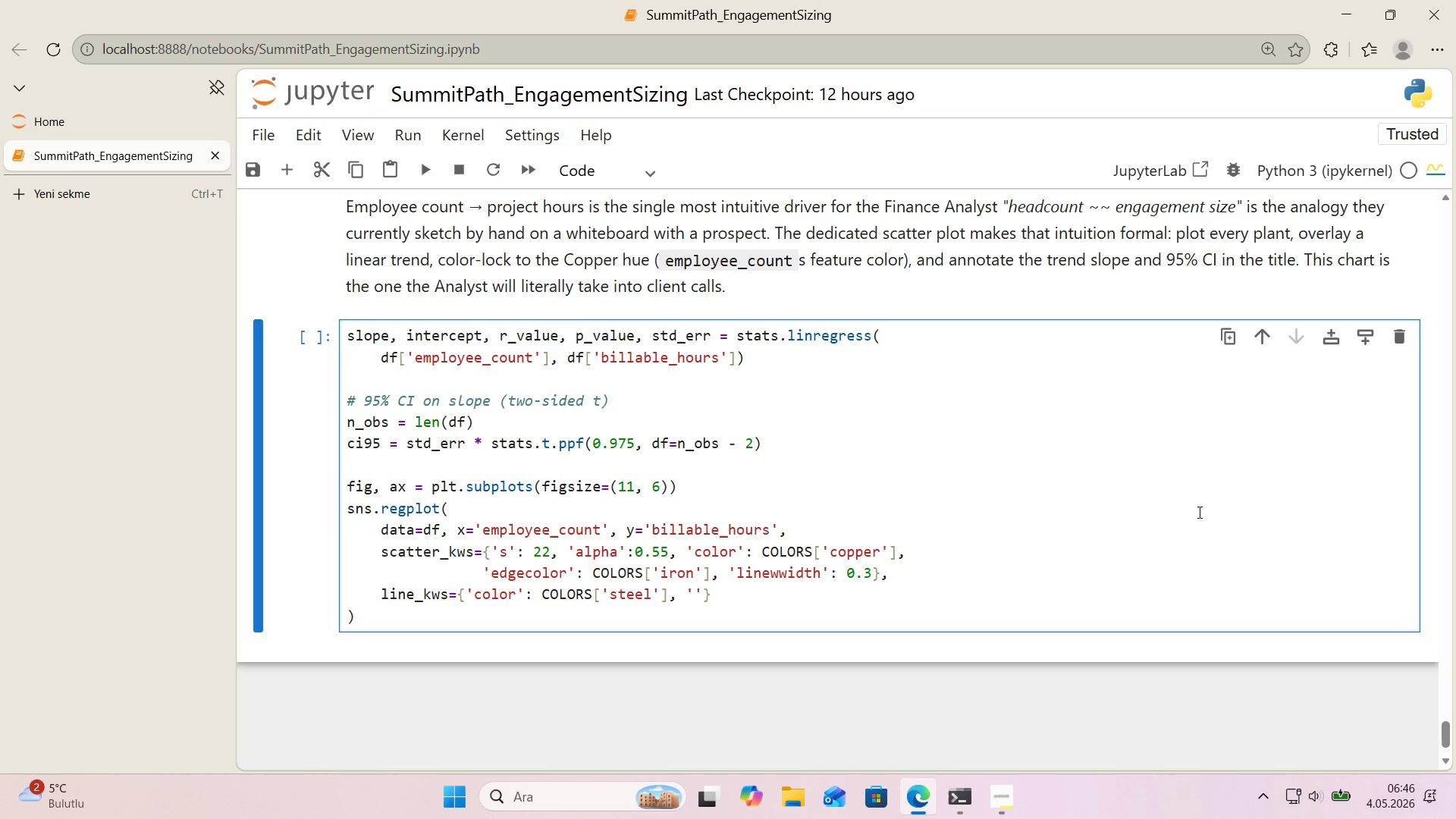 
type(l'ne'dth)
key(Backspace)
key(Backspace)
key(Backspace)
key(Backspace)
type(')
key(Backspace)
type(')
key(Backspace)
type(w'dth)
 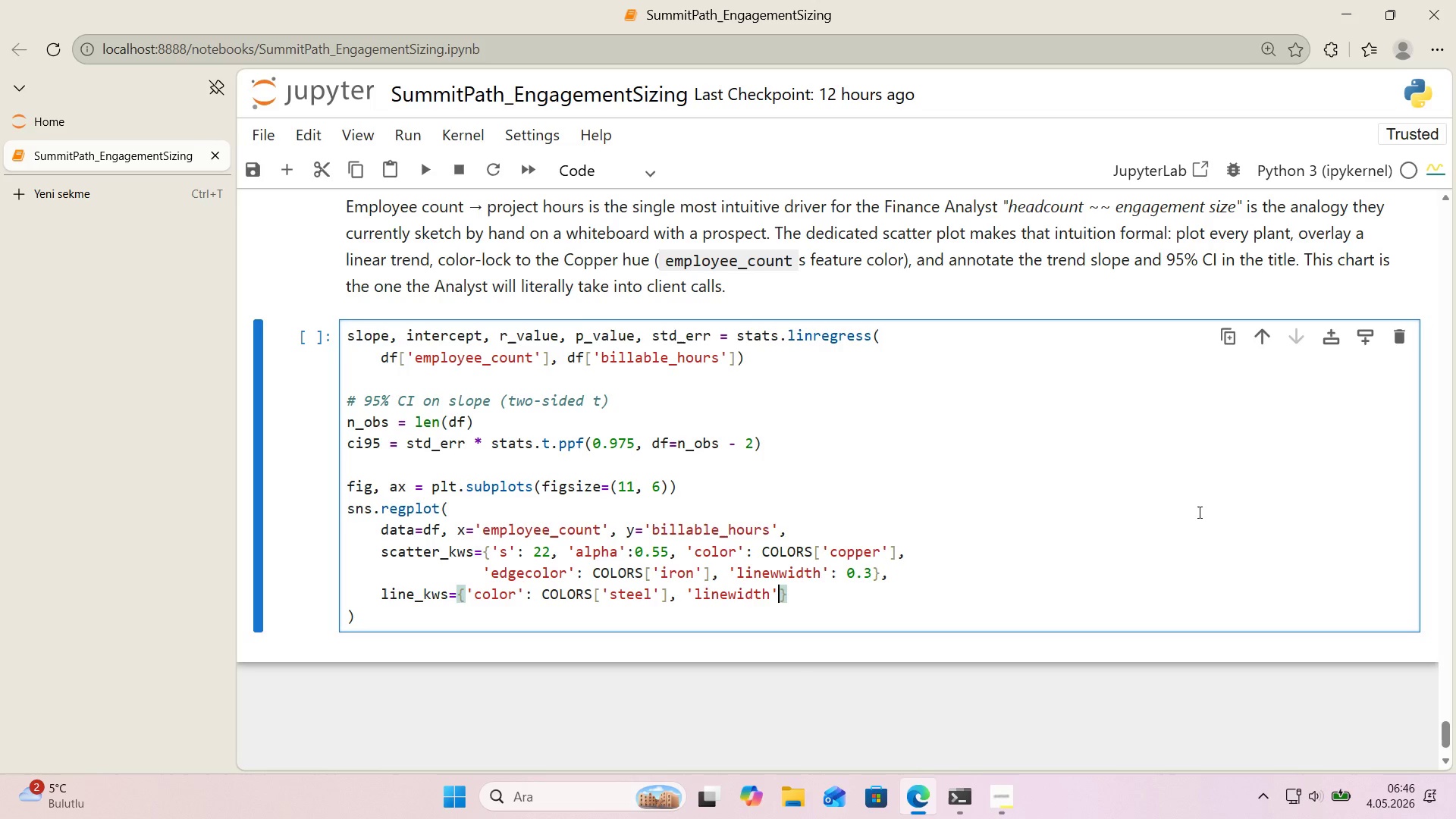 
key(ArrowRight)
 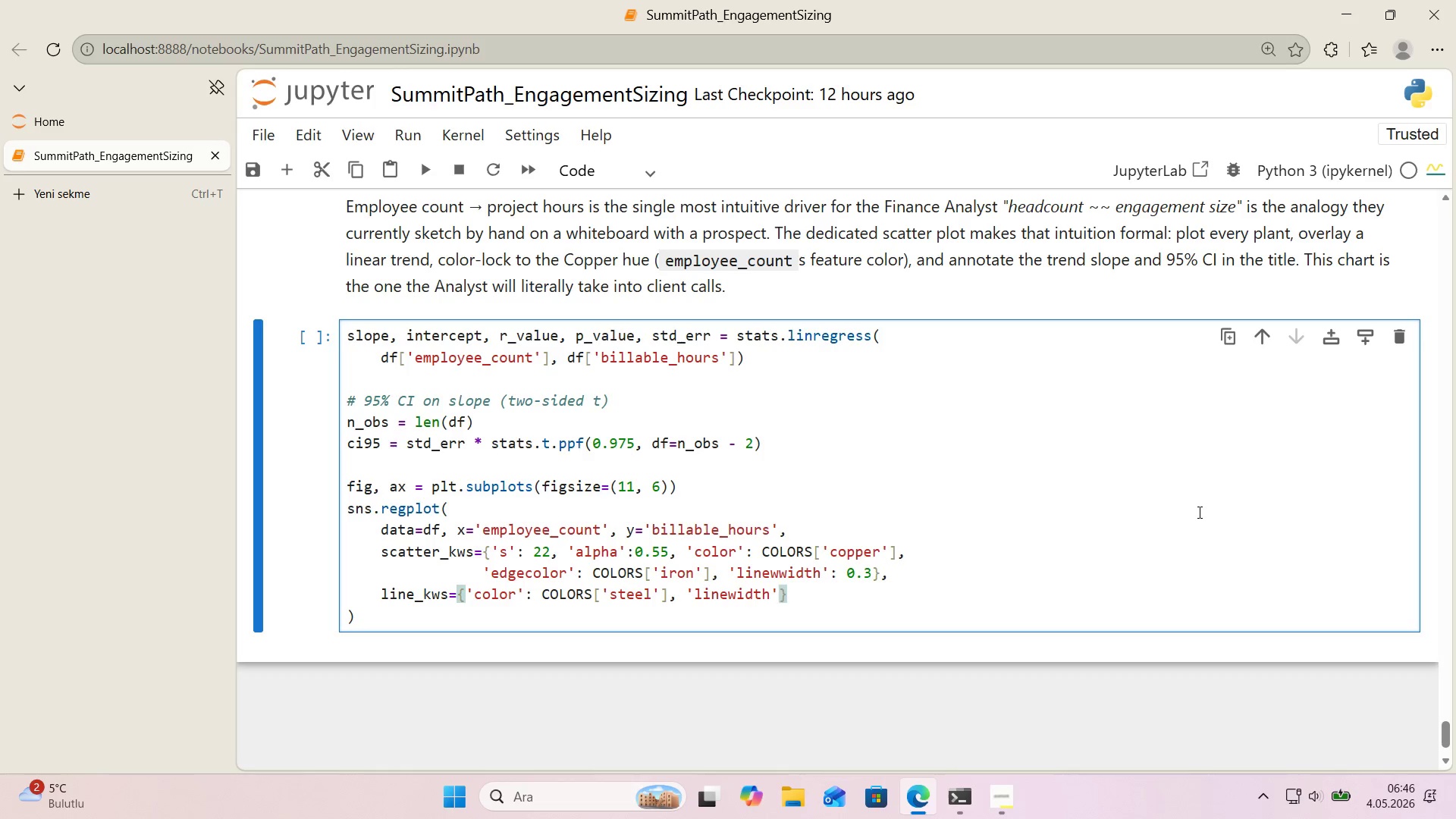 
key(Shift+Period)
 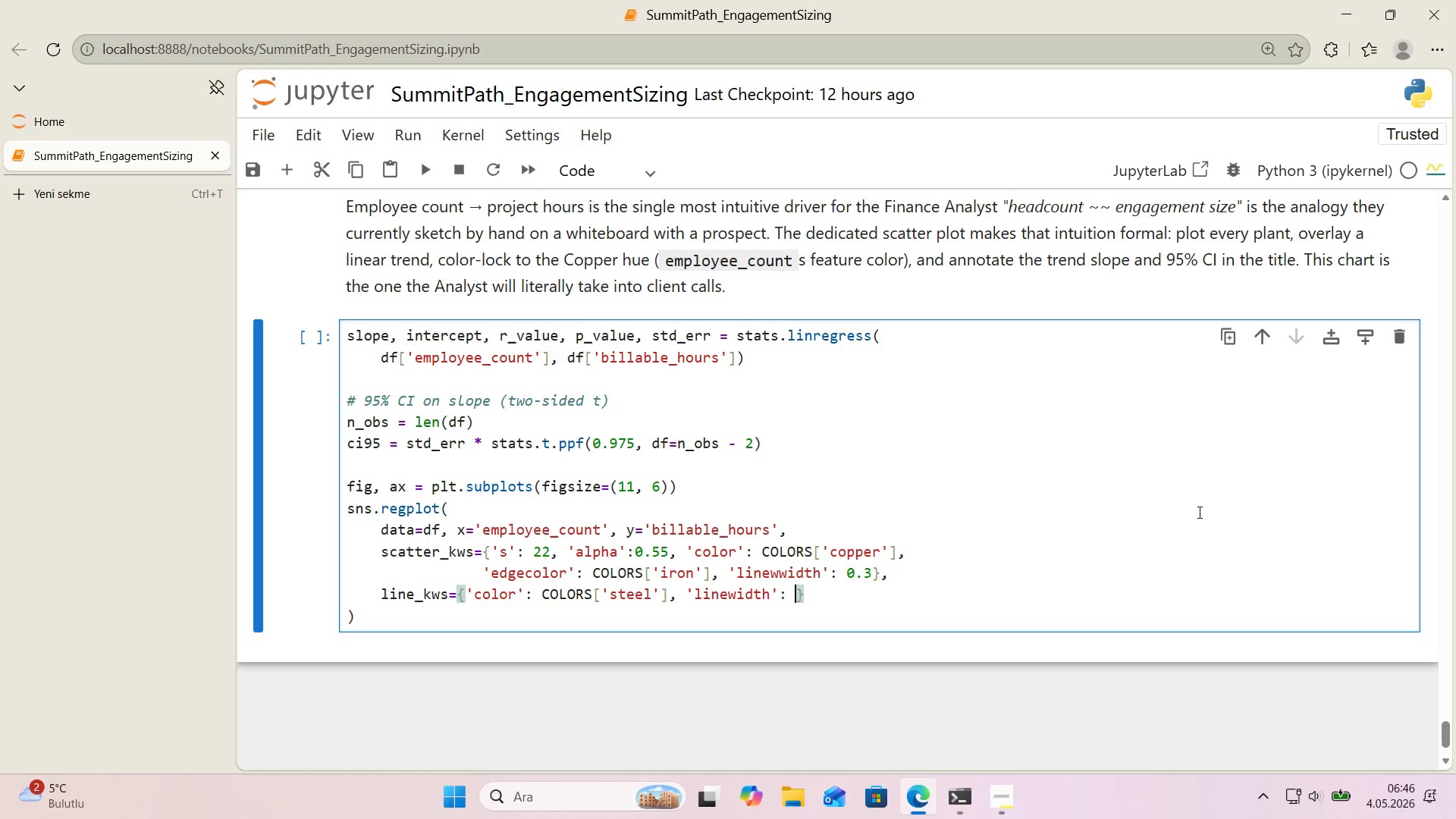 
key(Space)
 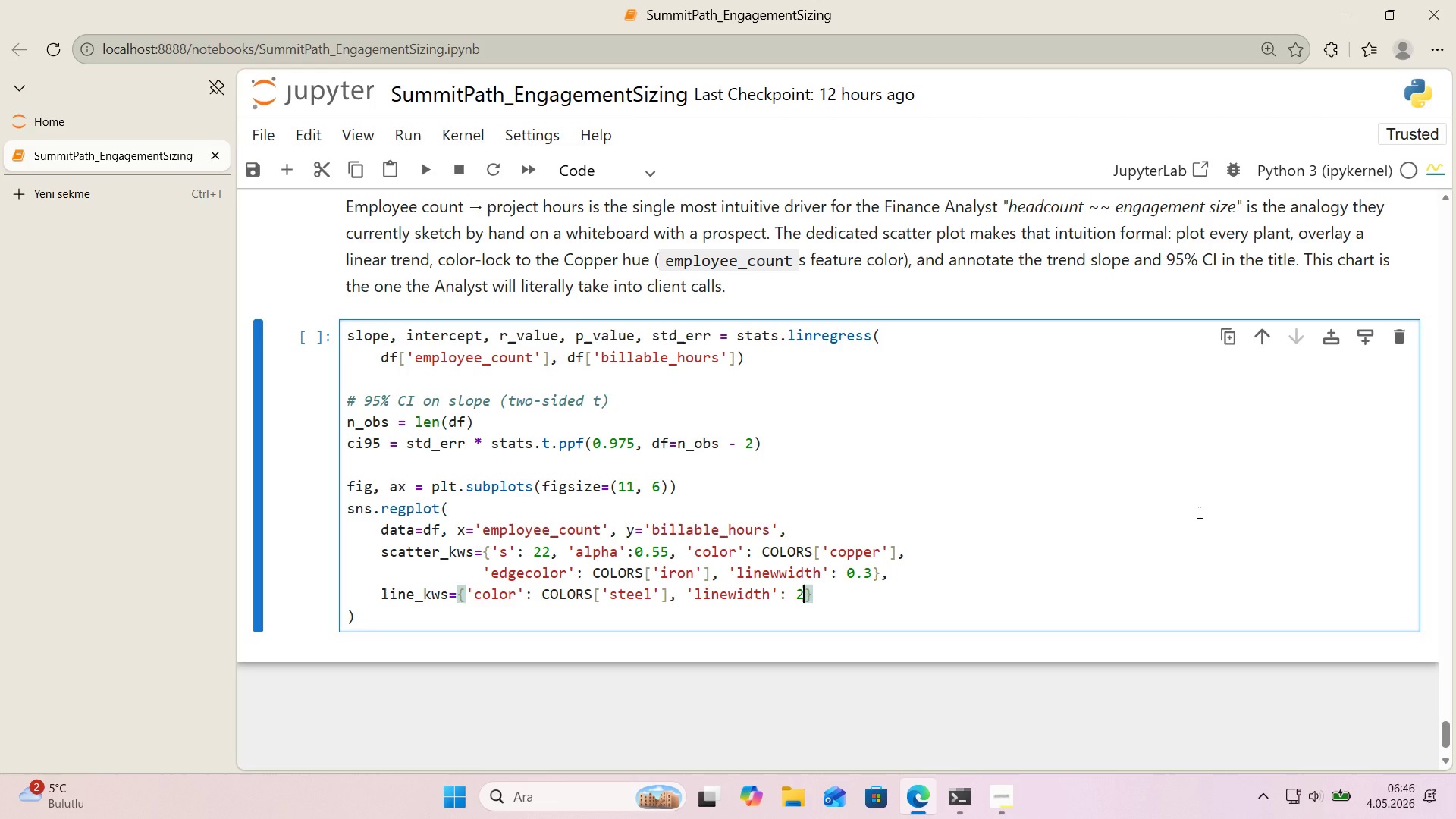 
key(2)
 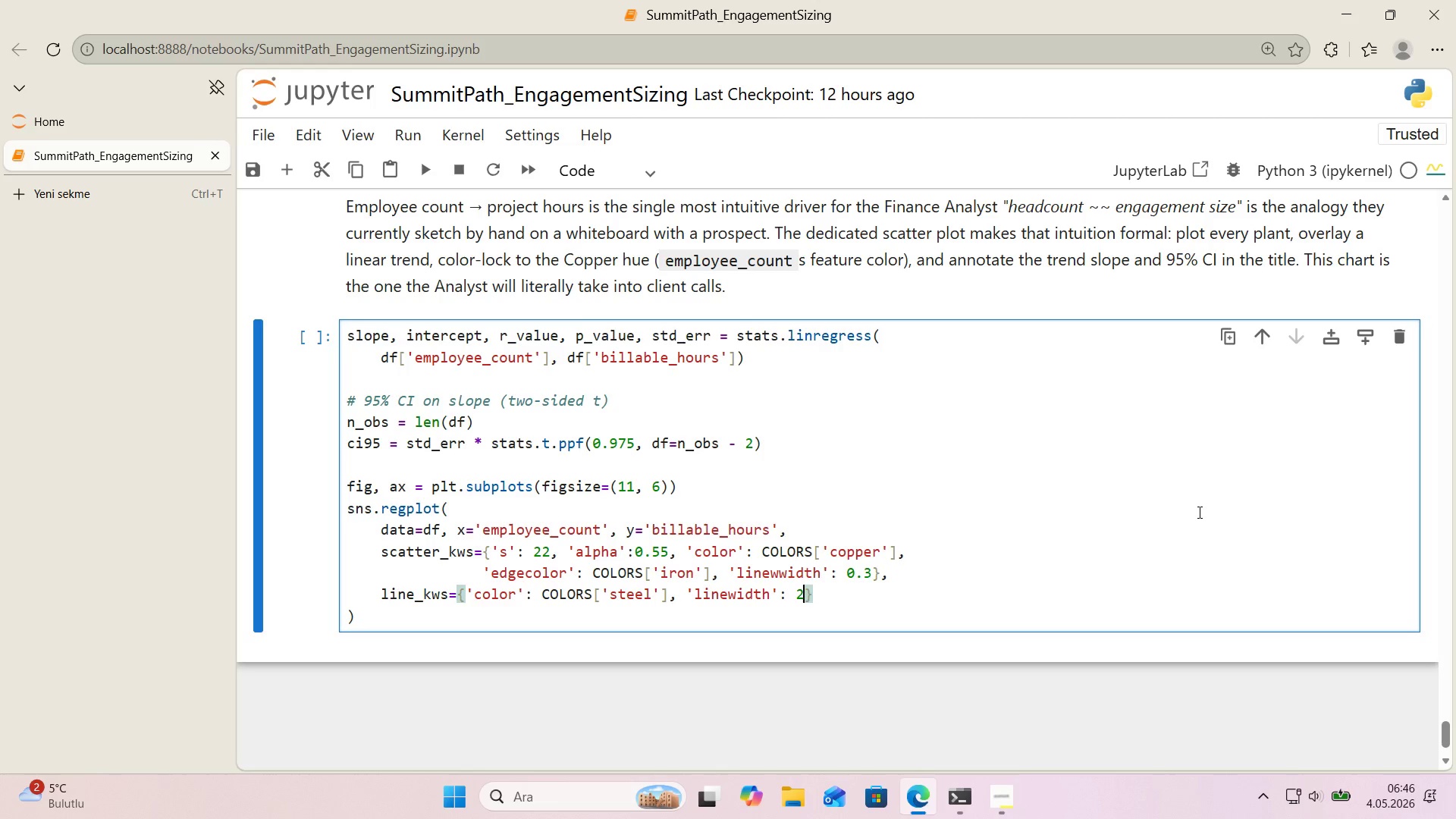 
key(Period)
 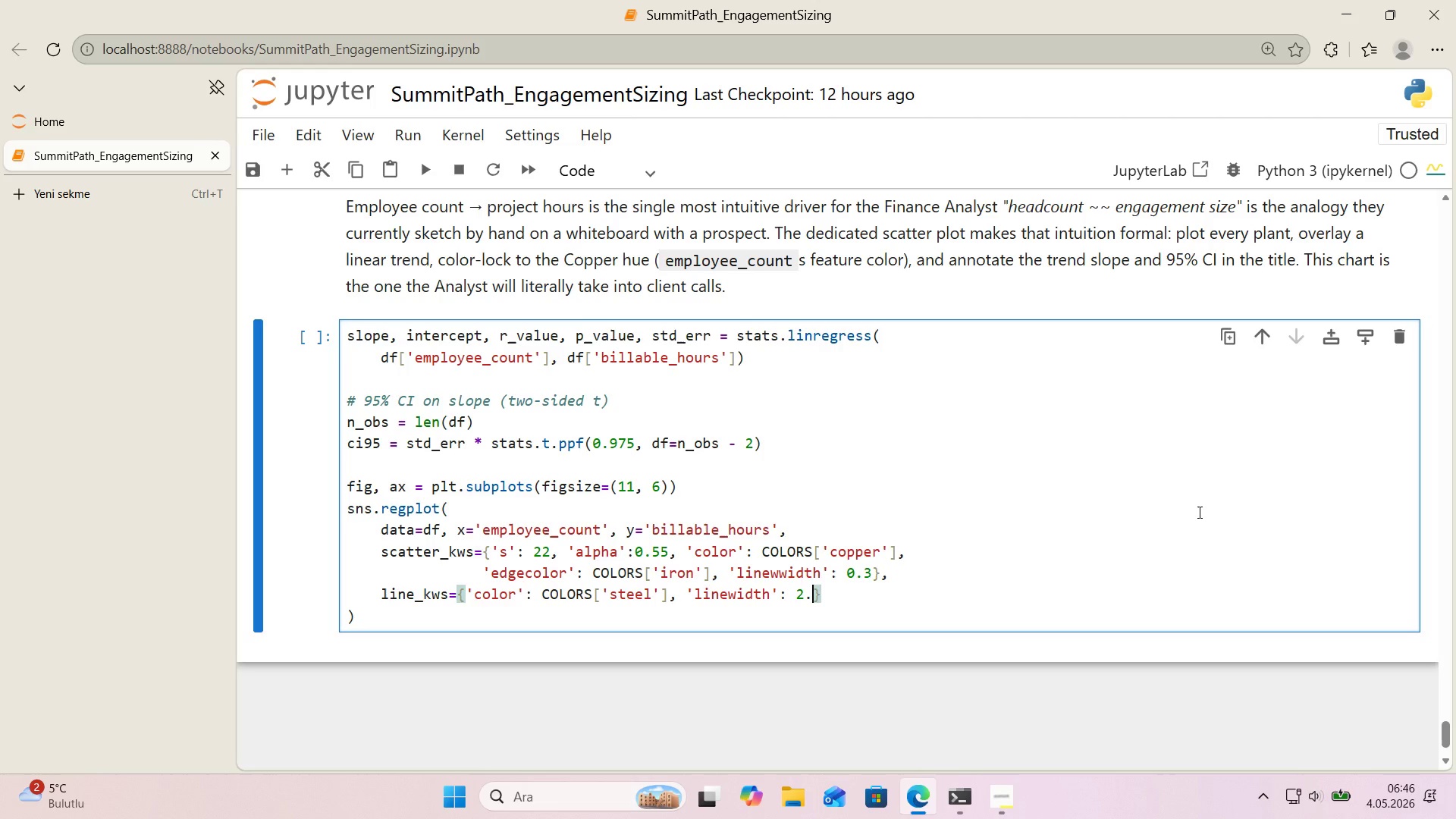 
key(0)
 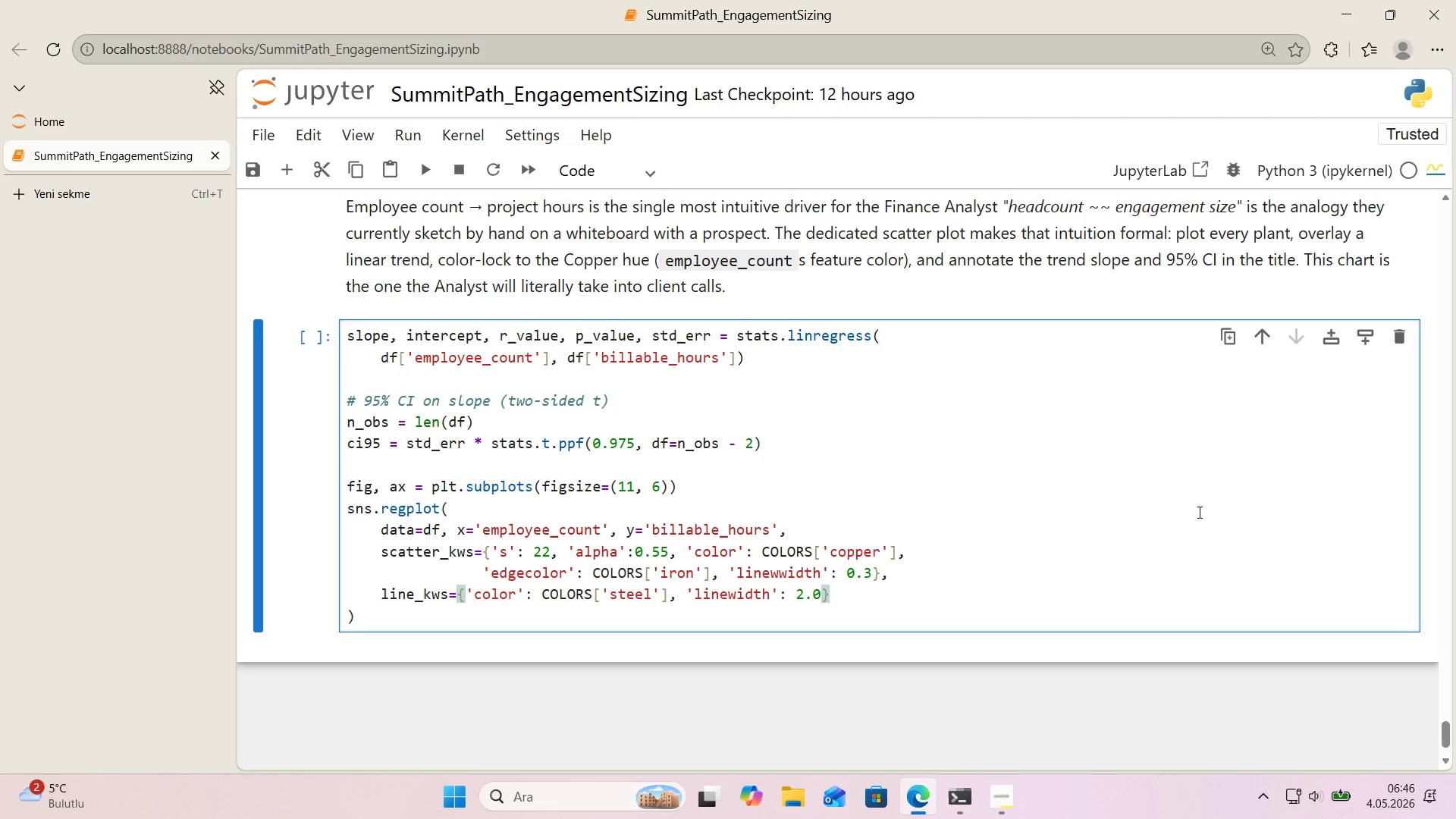 
key(Comma)
 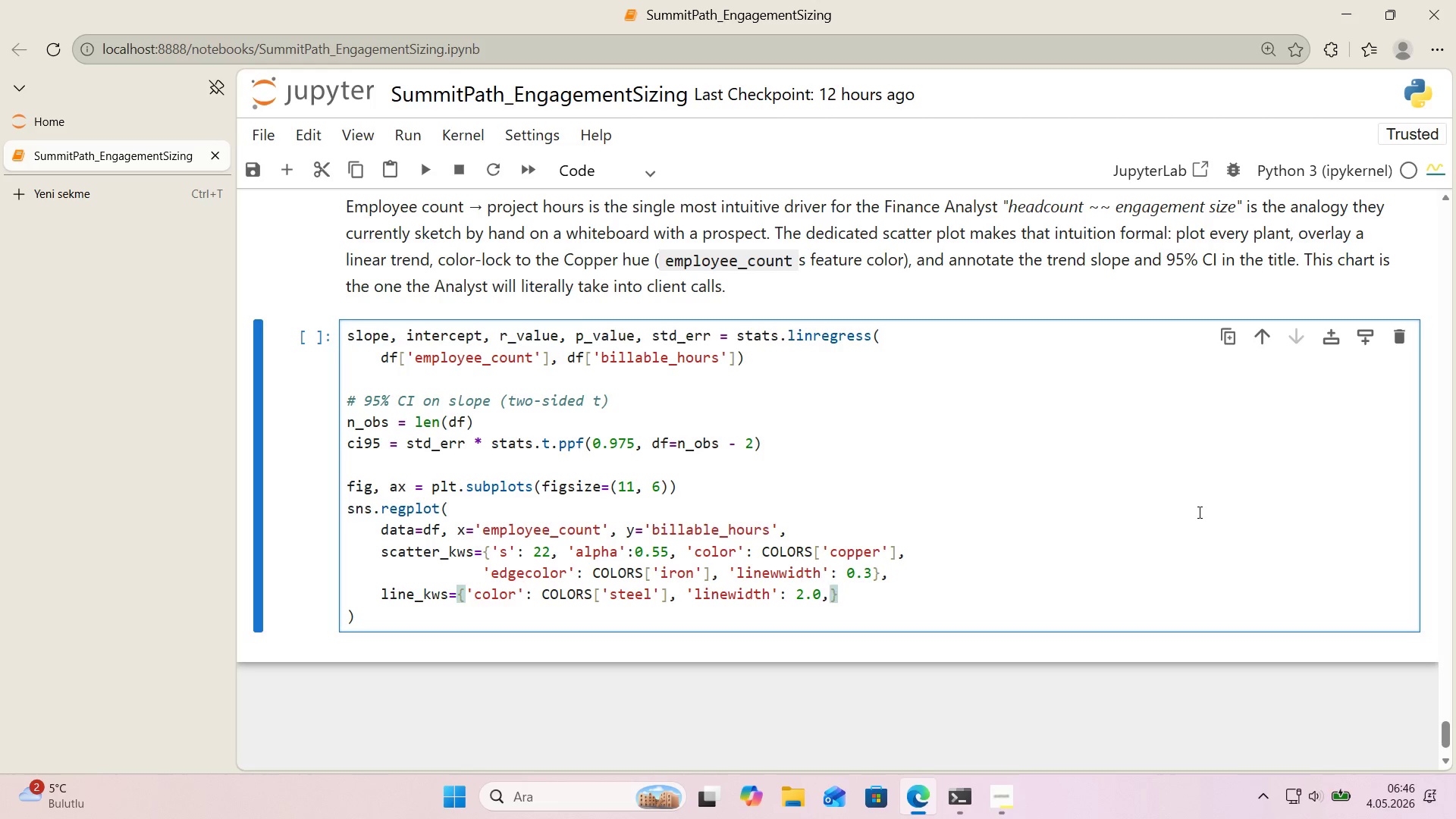 
key(Enter)
 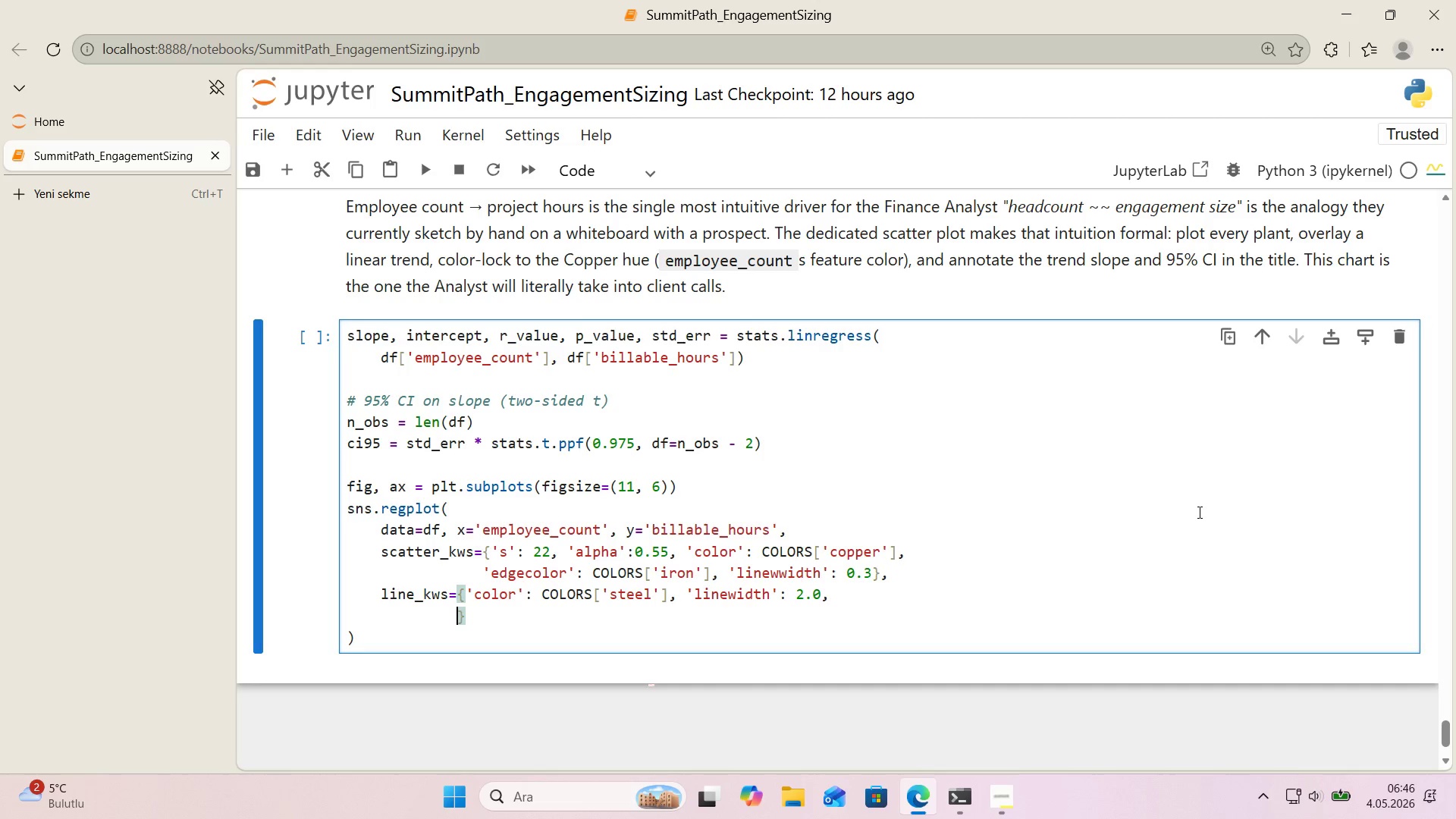 
type(@@)
 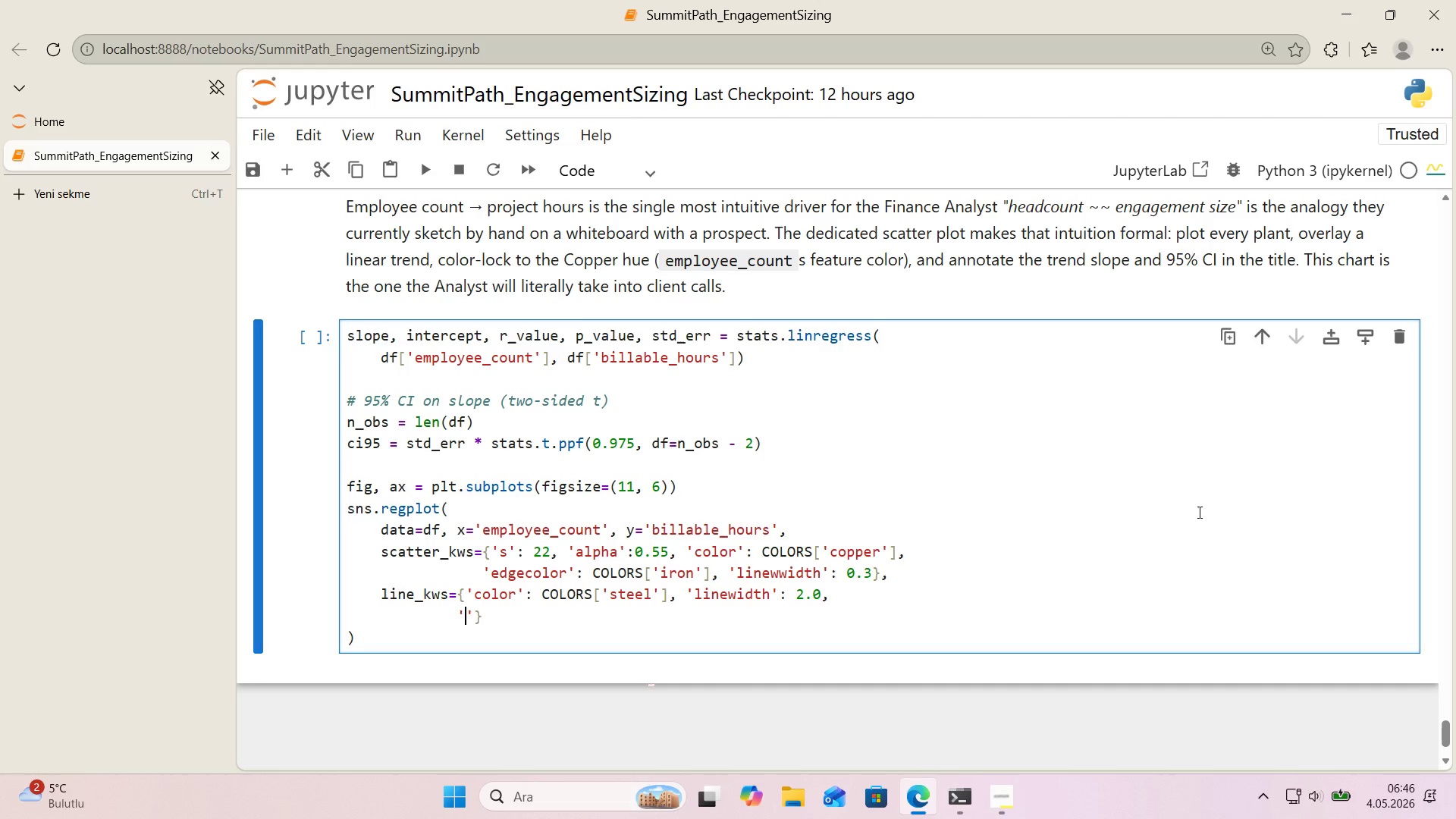 
key(ArrowLeft)
 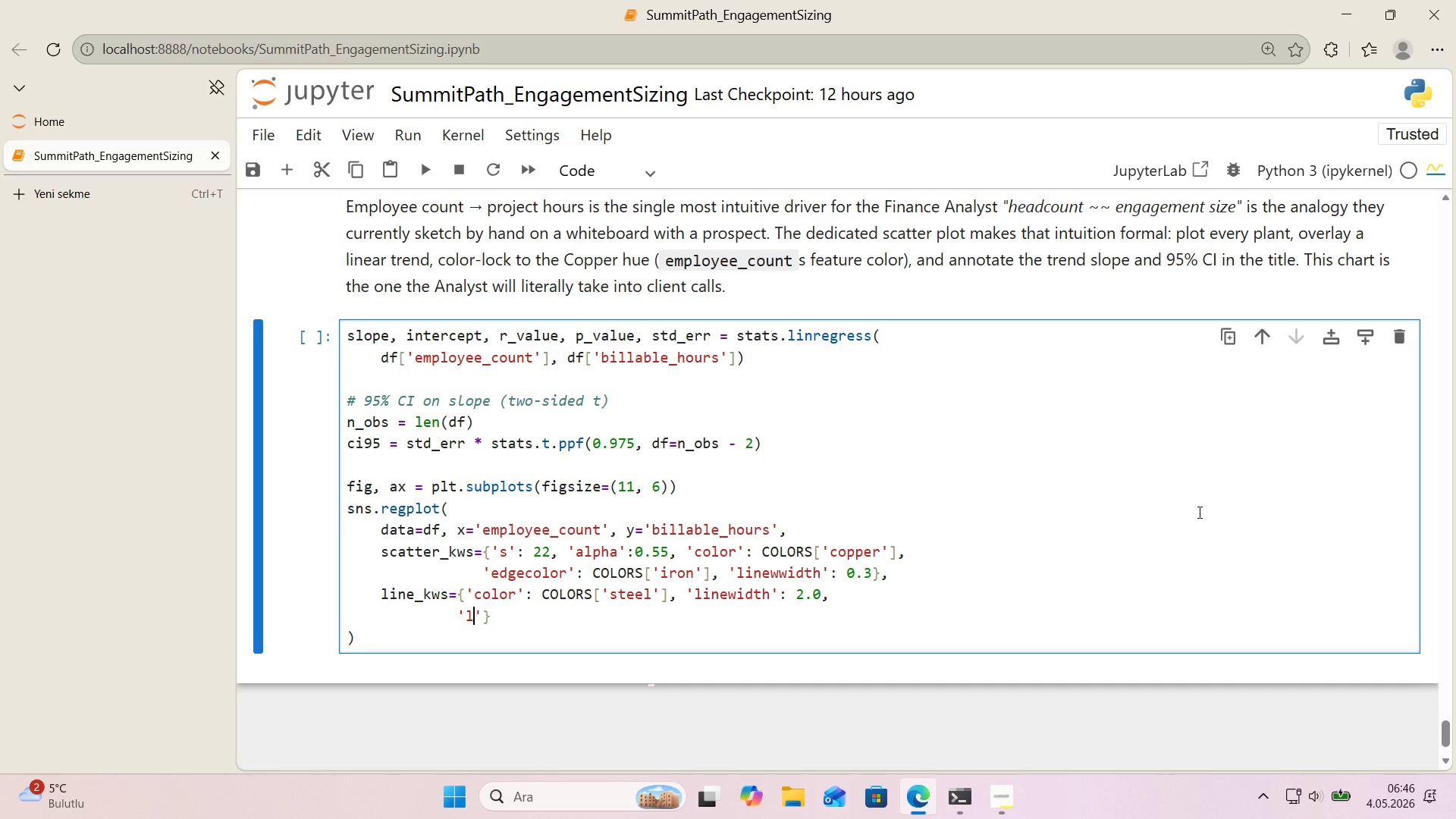 
type(label)
 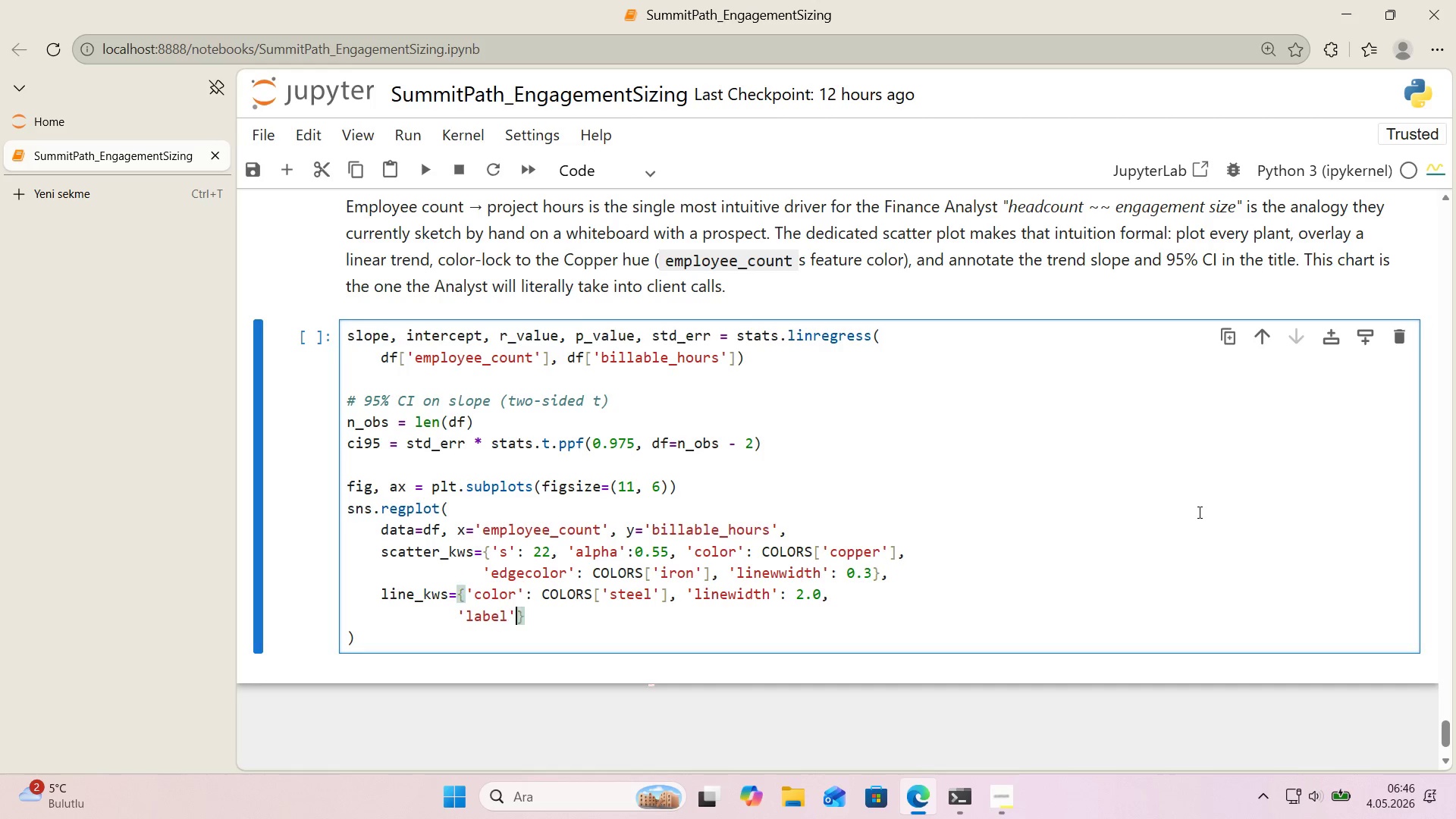 
key(ArrowRight)
 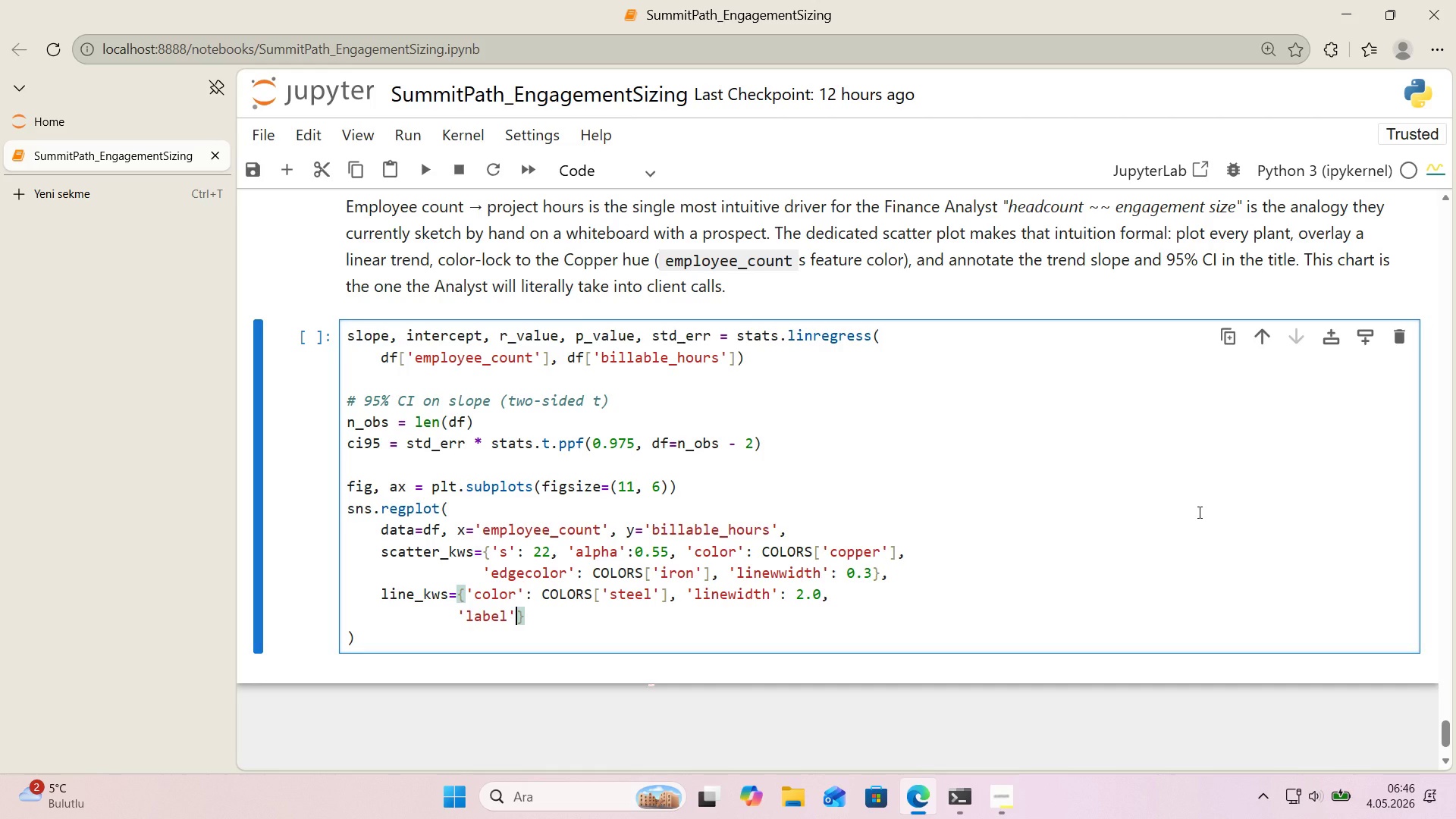 
type(> f@@)
 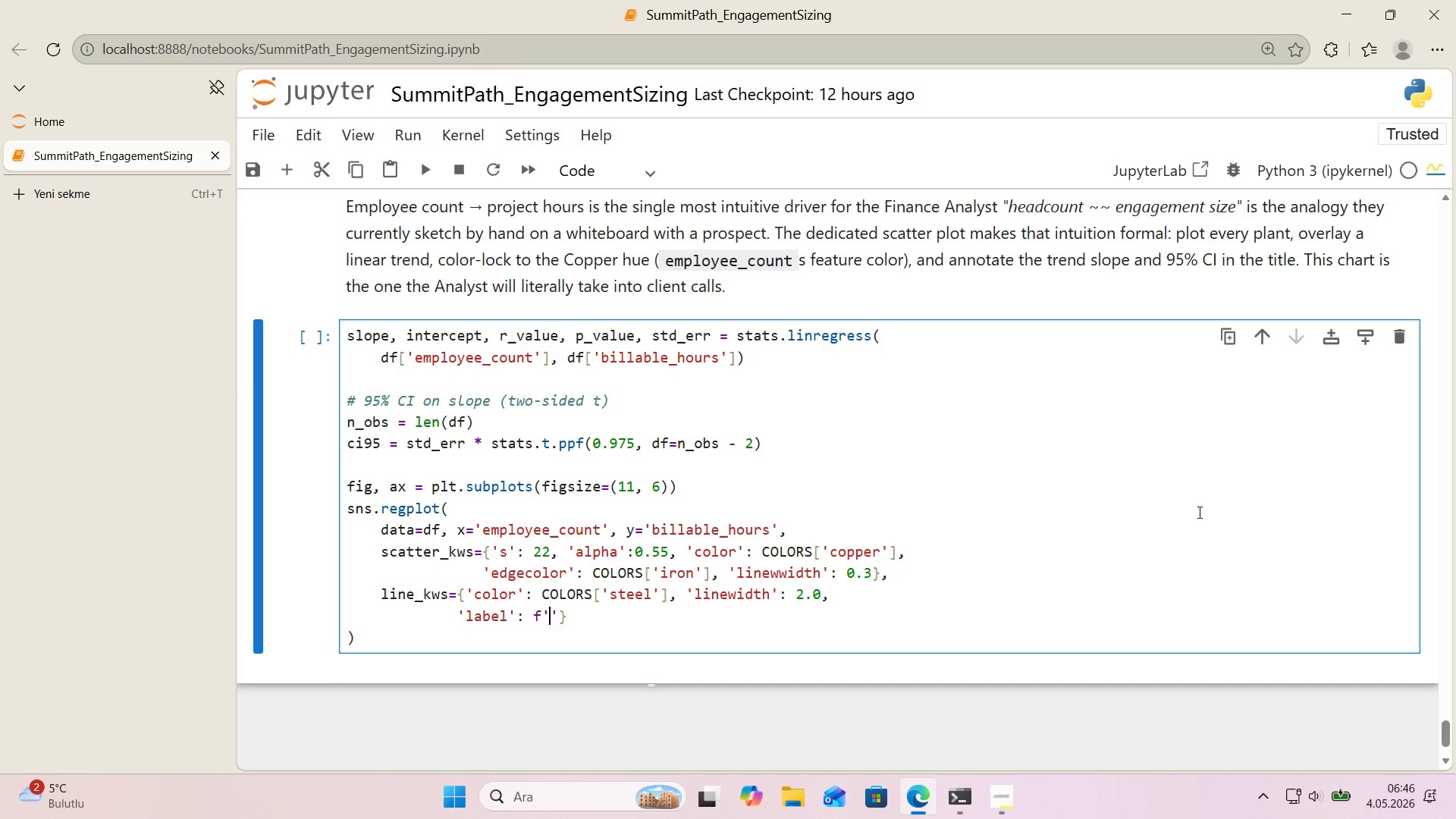 
 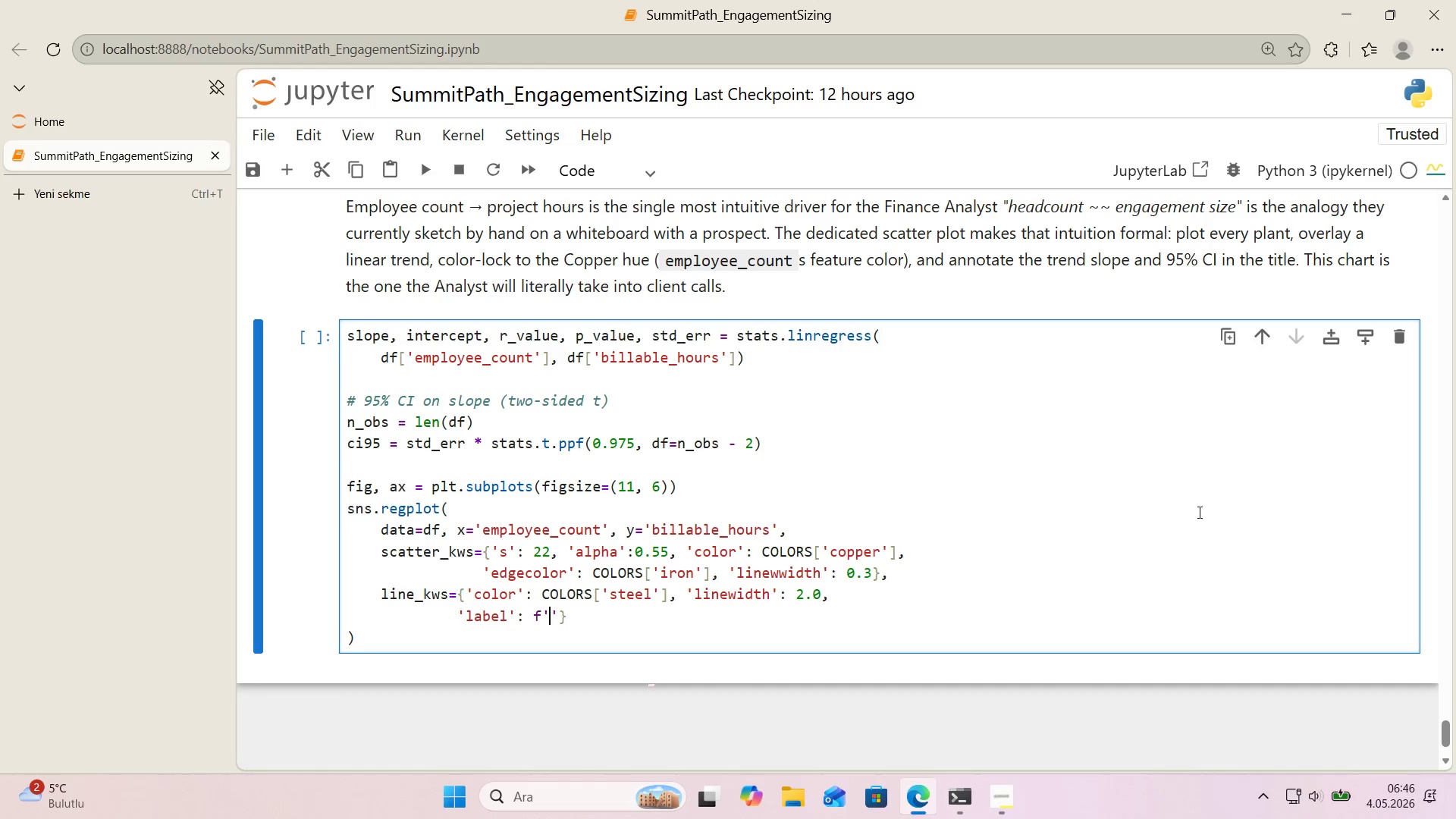 
key(ArrowLeft)
 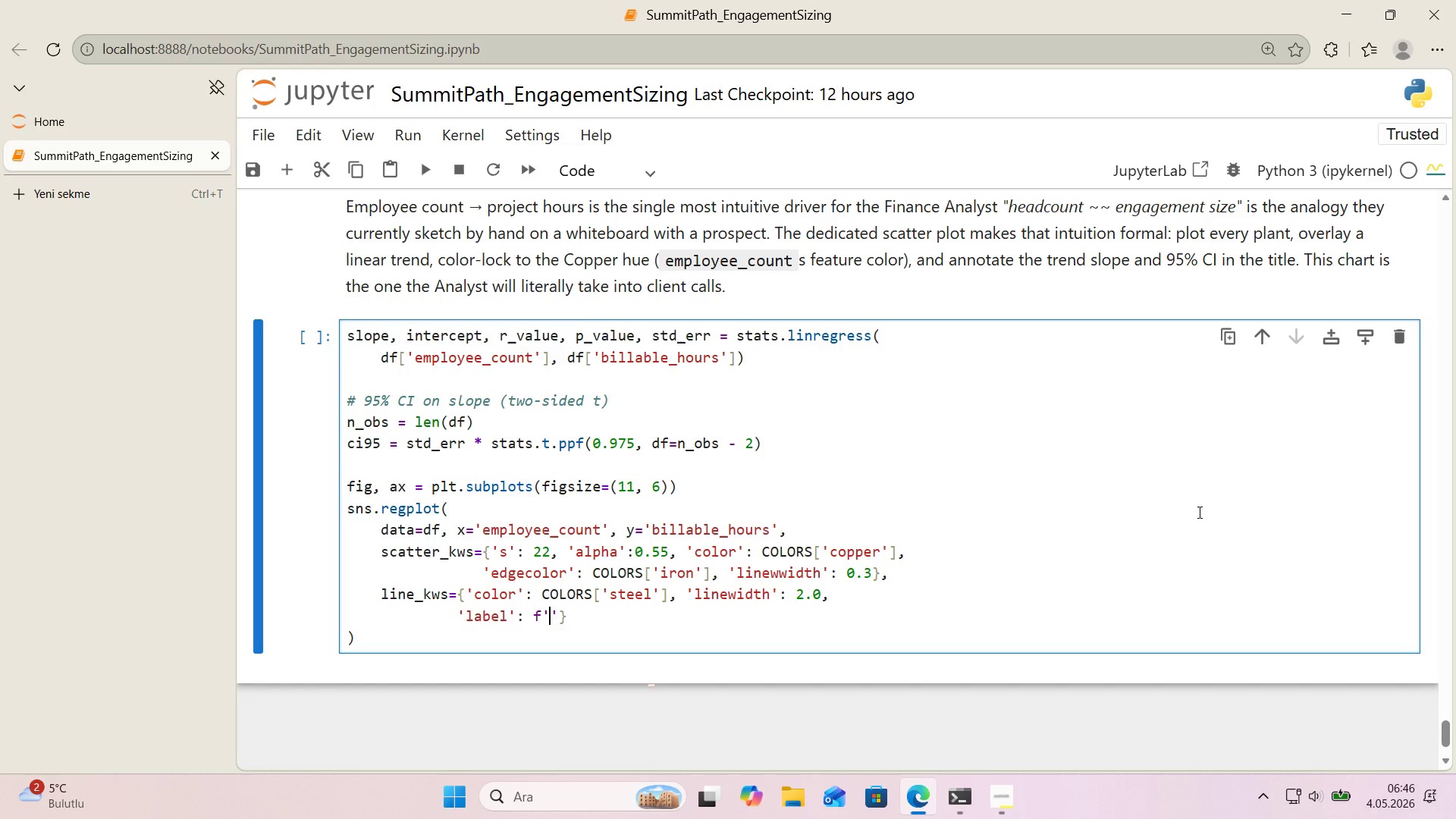 
type(OLS f't> hours)
 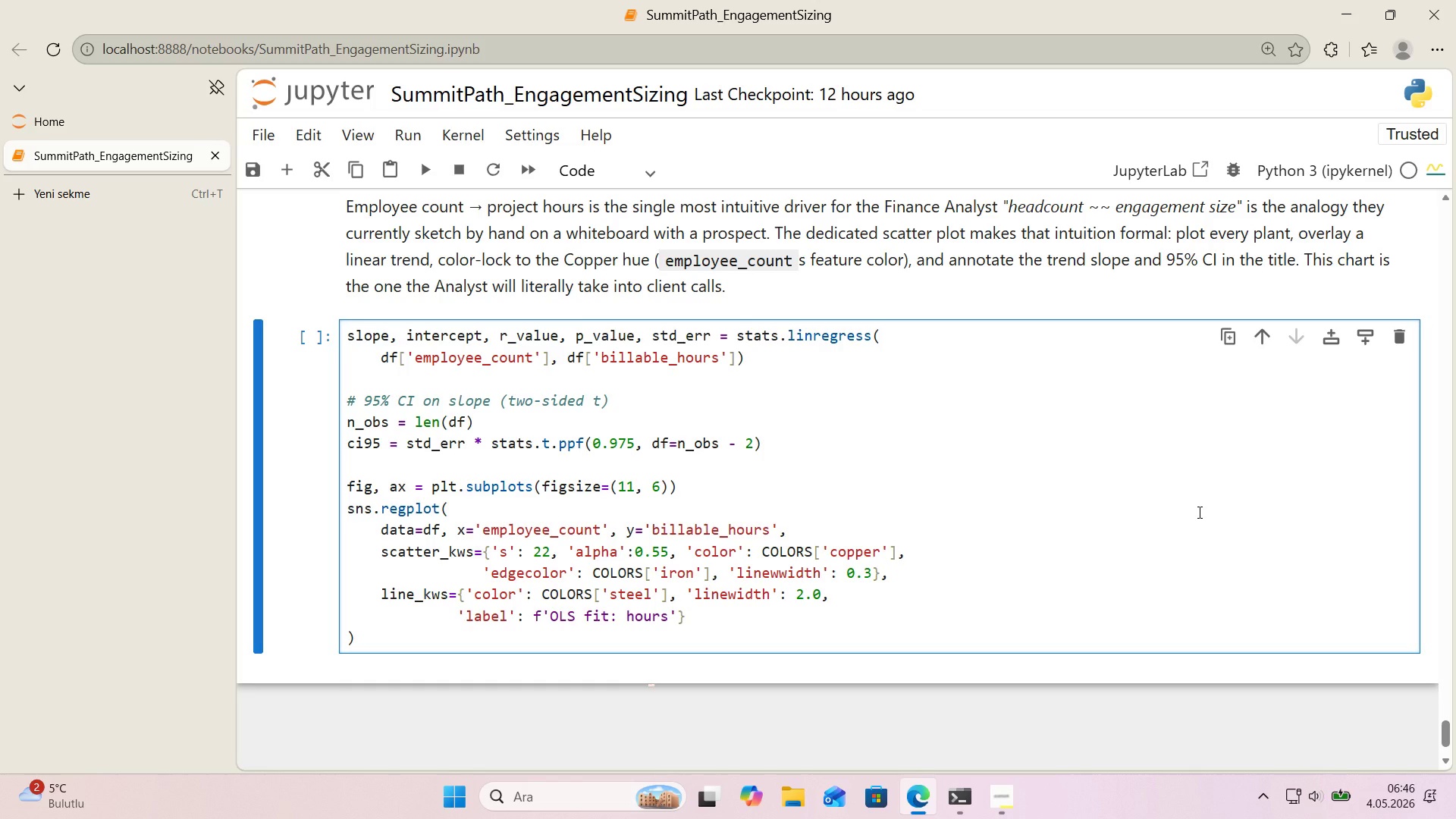 
key(Alt+Control+BracketRight)
 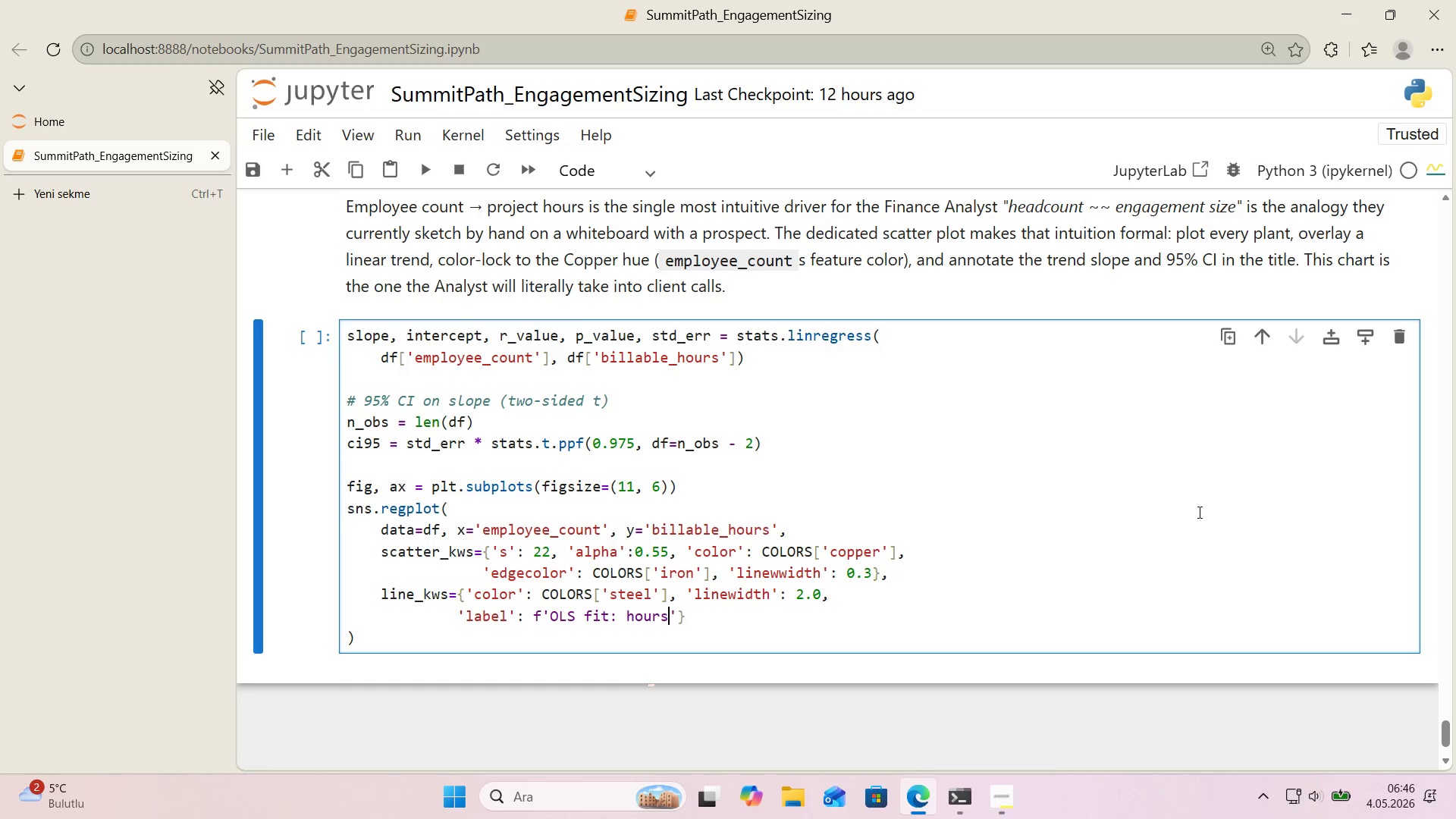 
key(Alt+Control+BracketRight)
 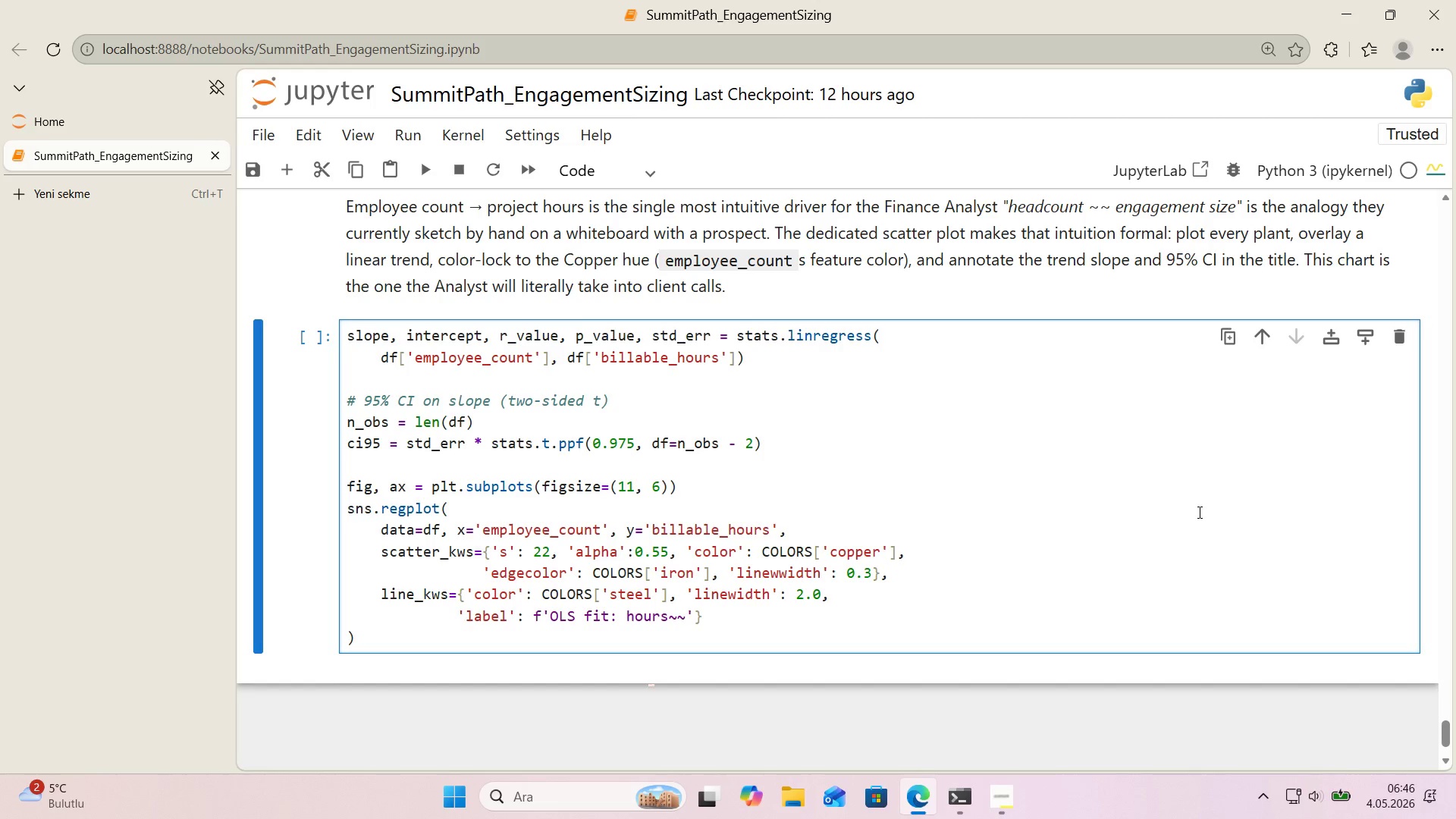 
wait(5.89)
 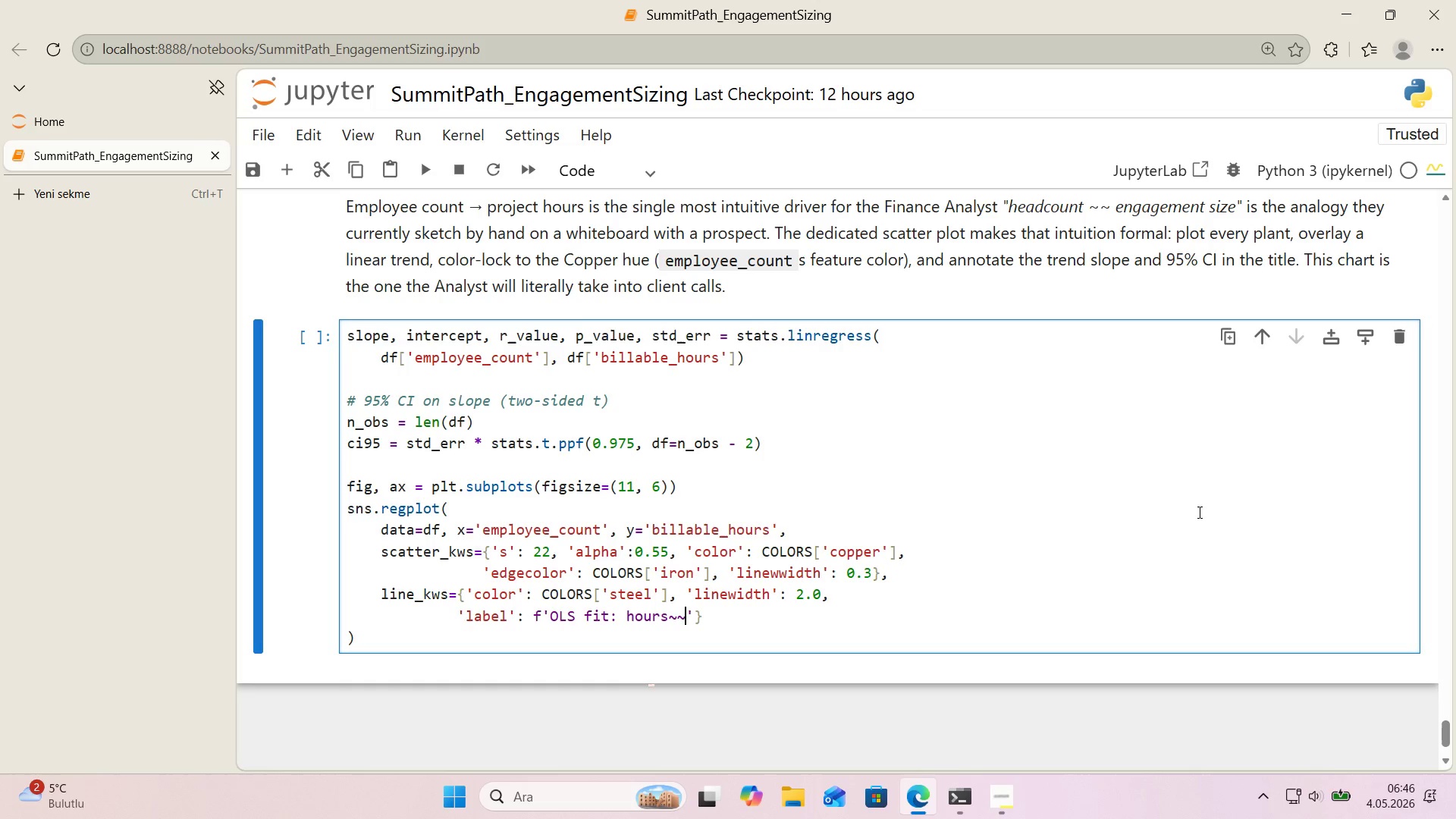 
key(Space)
 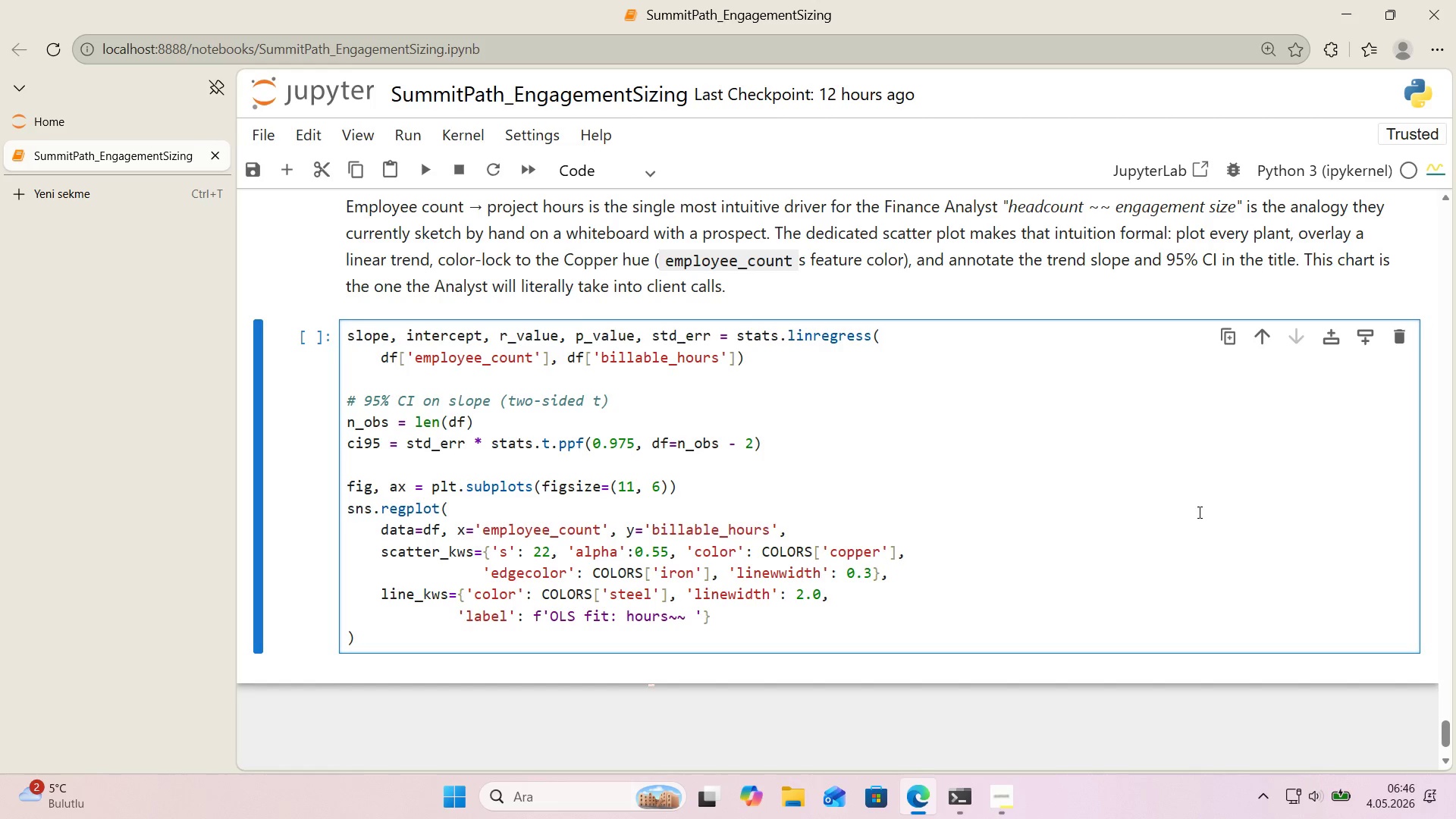 
key(Alt+Control+7)
 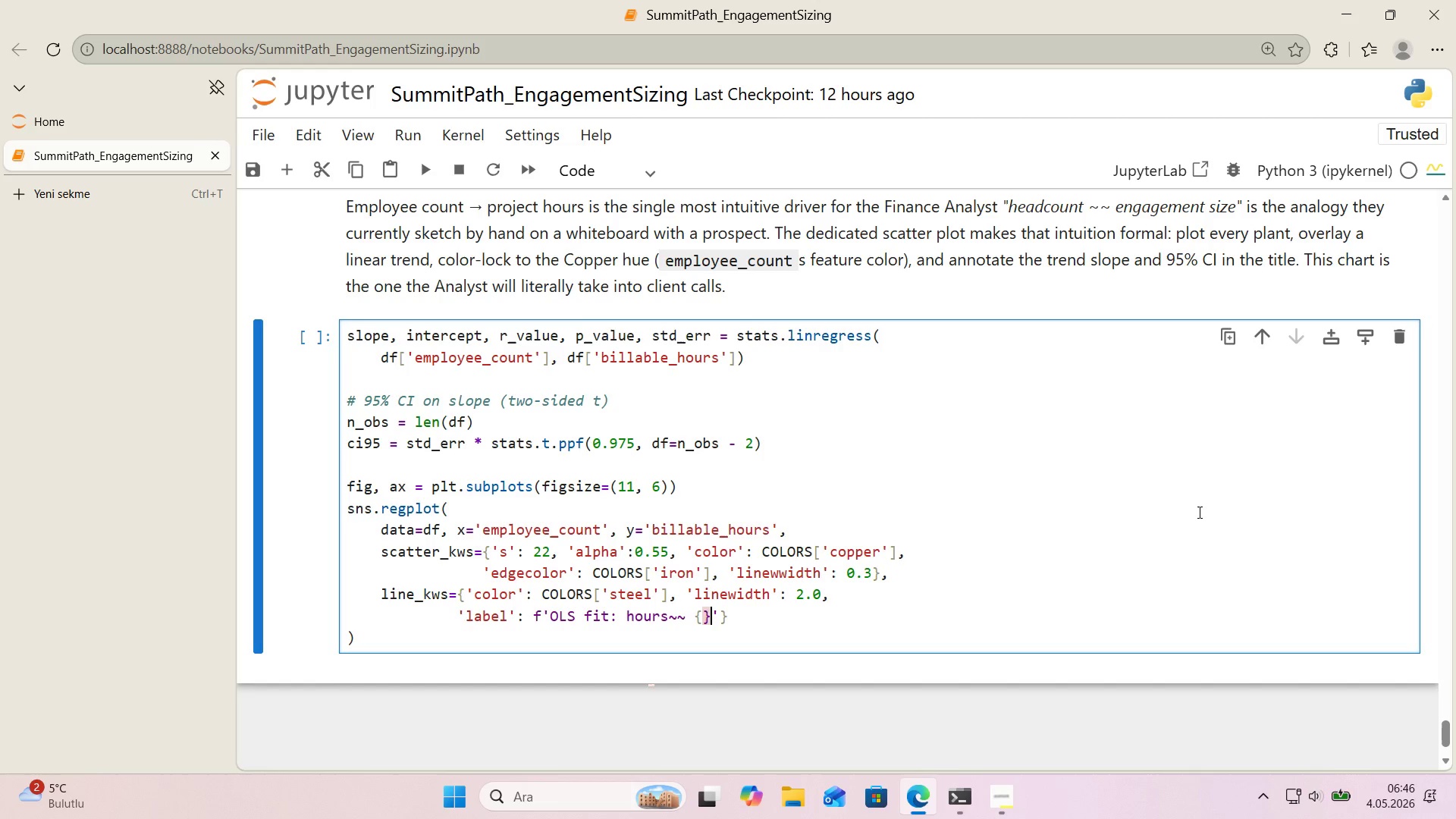 
key(Alt+Control+0)
 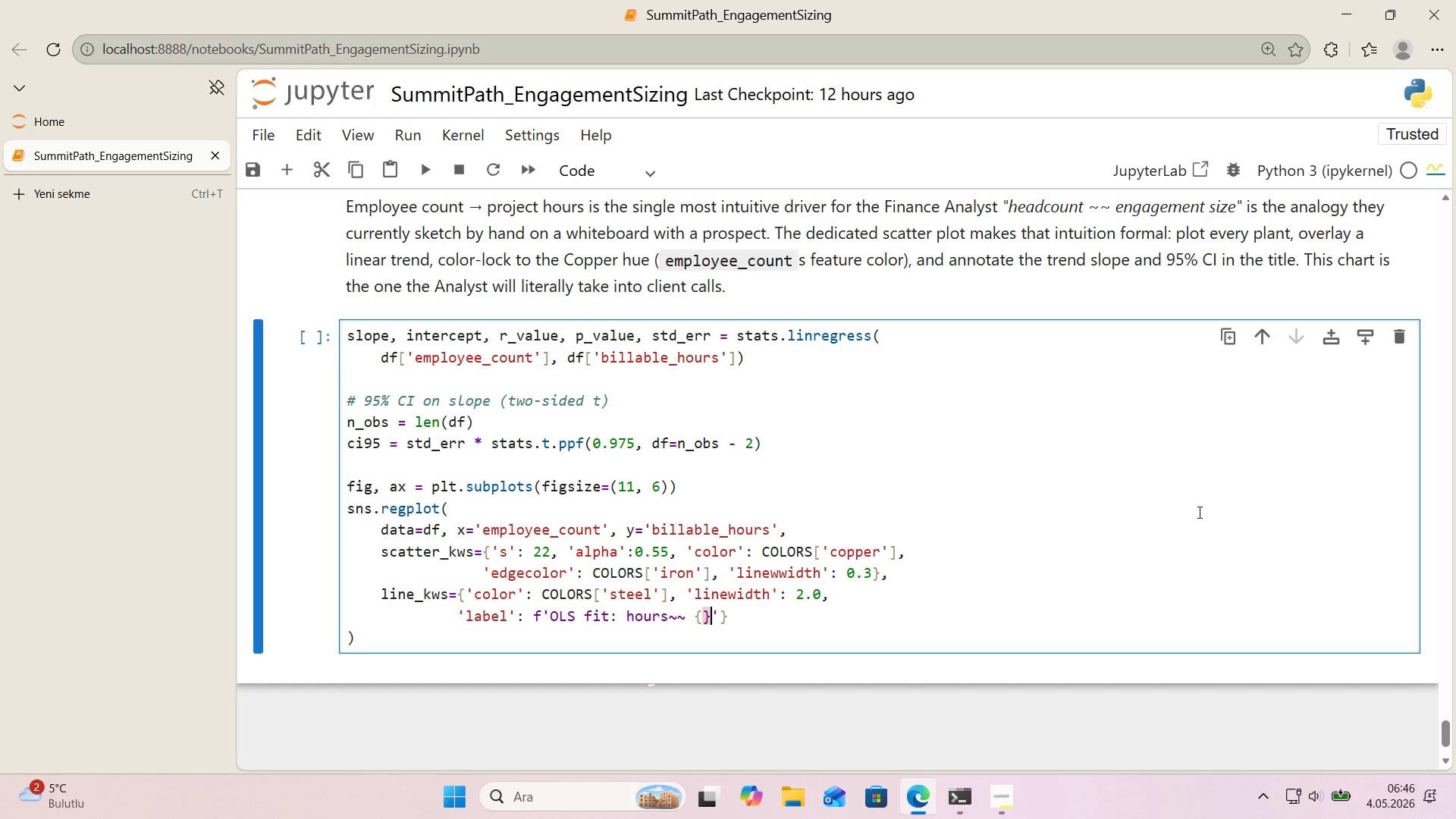 
key(ArrowLeft)
 